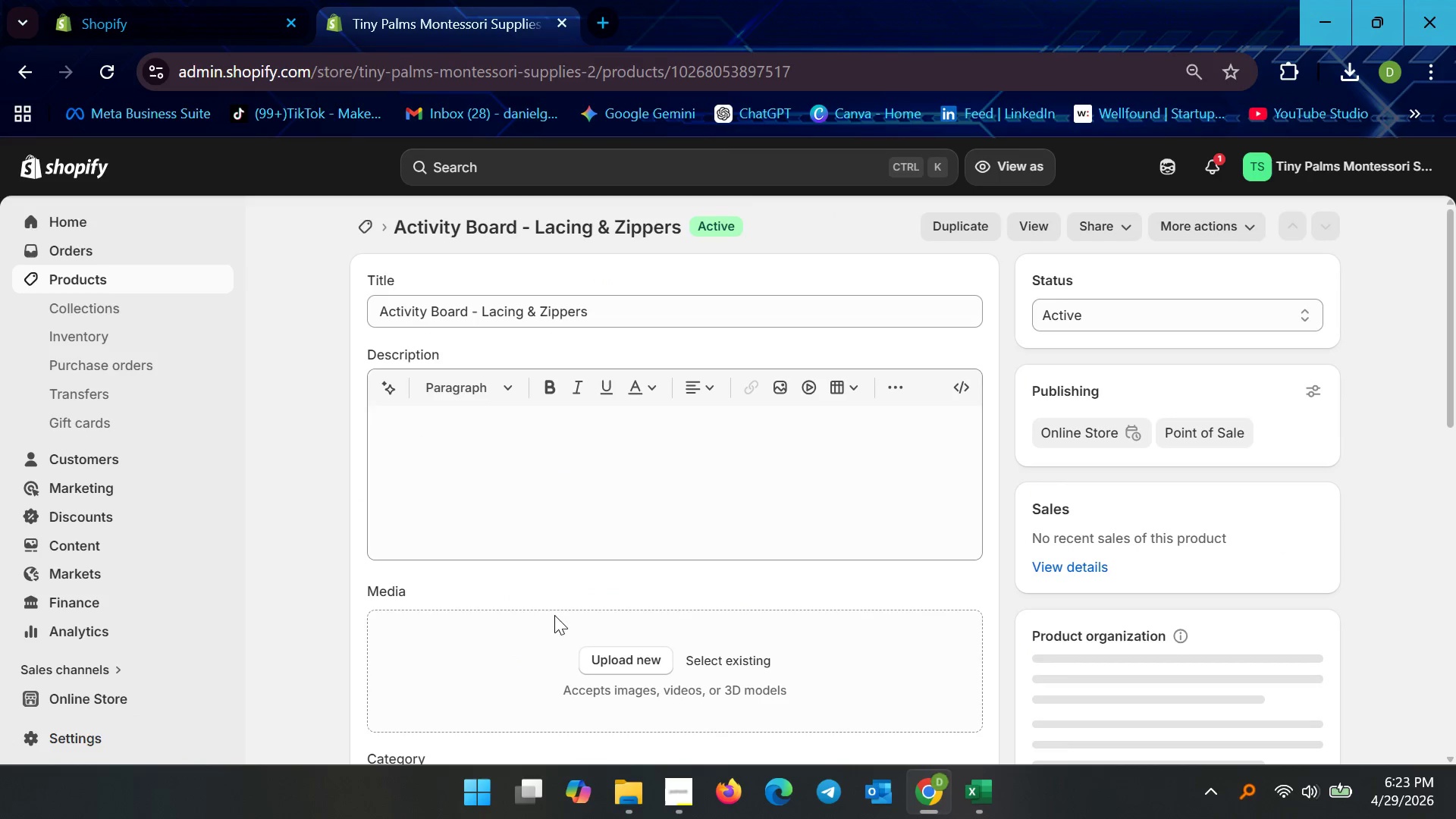 
scroll: coordinate [623, 475], scroll_direction: down, amount: 5.0
 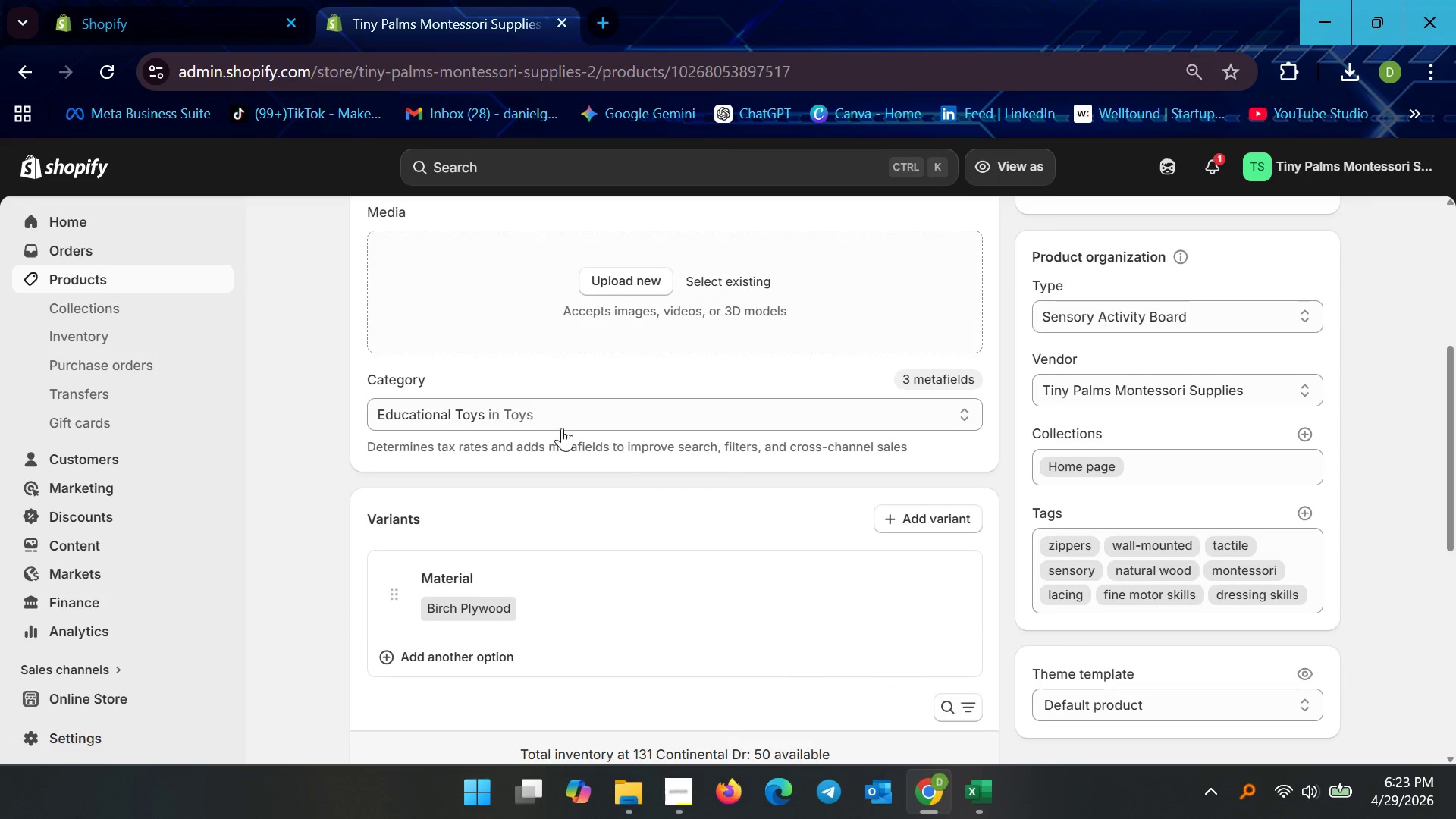 
scroll: coordinate [485, 403], scroll_direction: up, amount: 2.0
 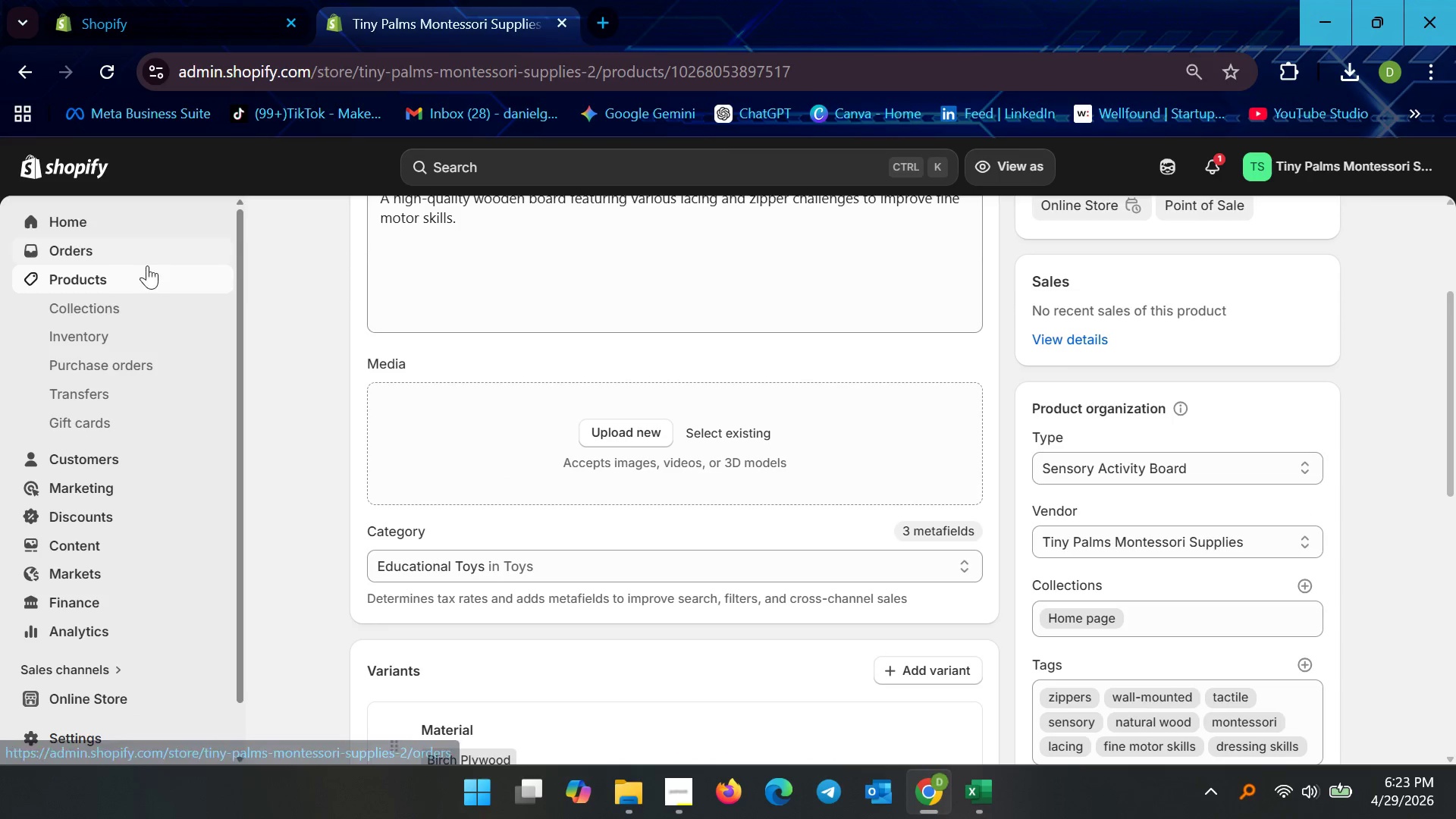 
left_click([147, 268])
 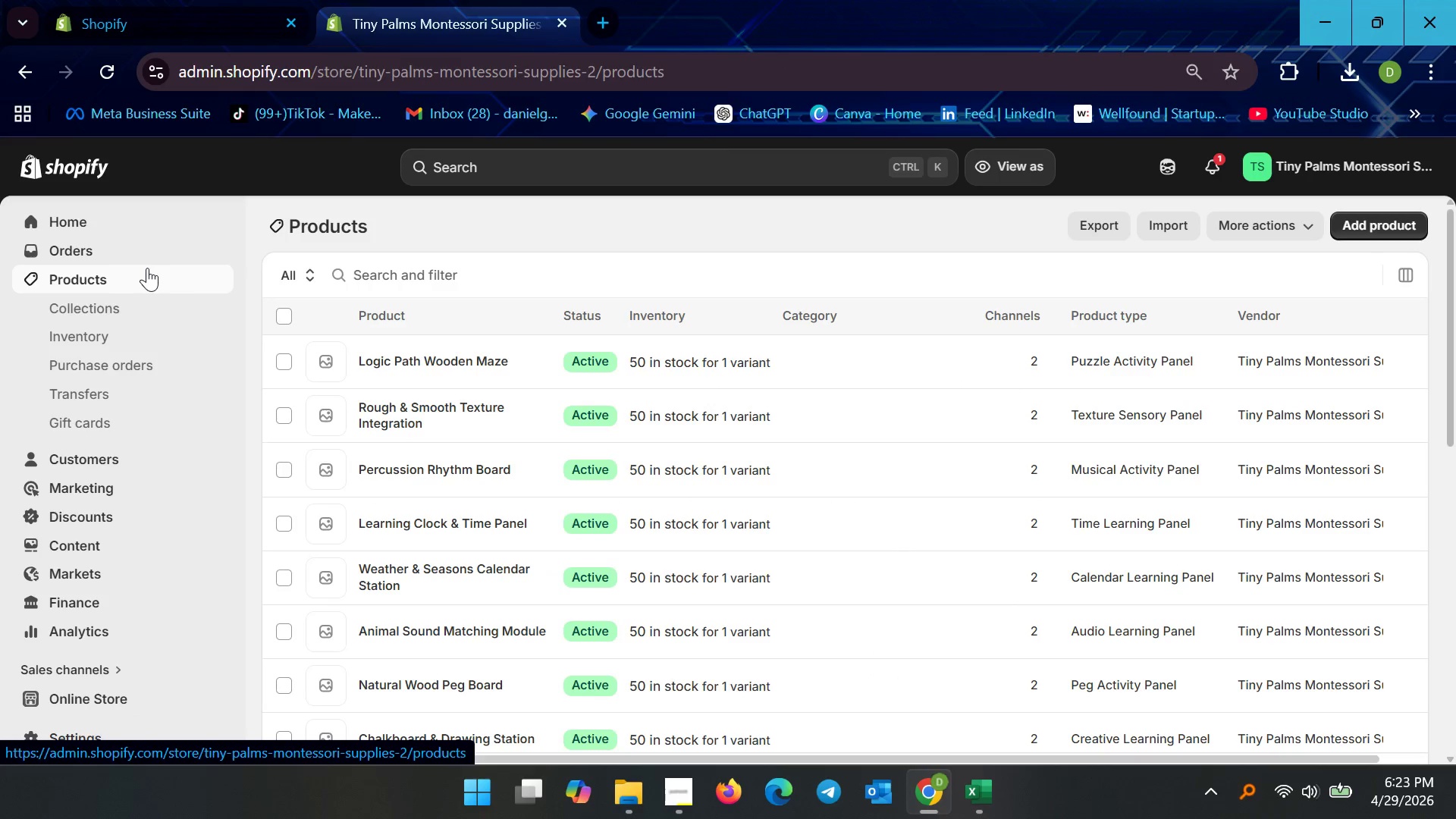 
scroll: coordinate [679, 541], scroll_direction: down, amount: 30.0
 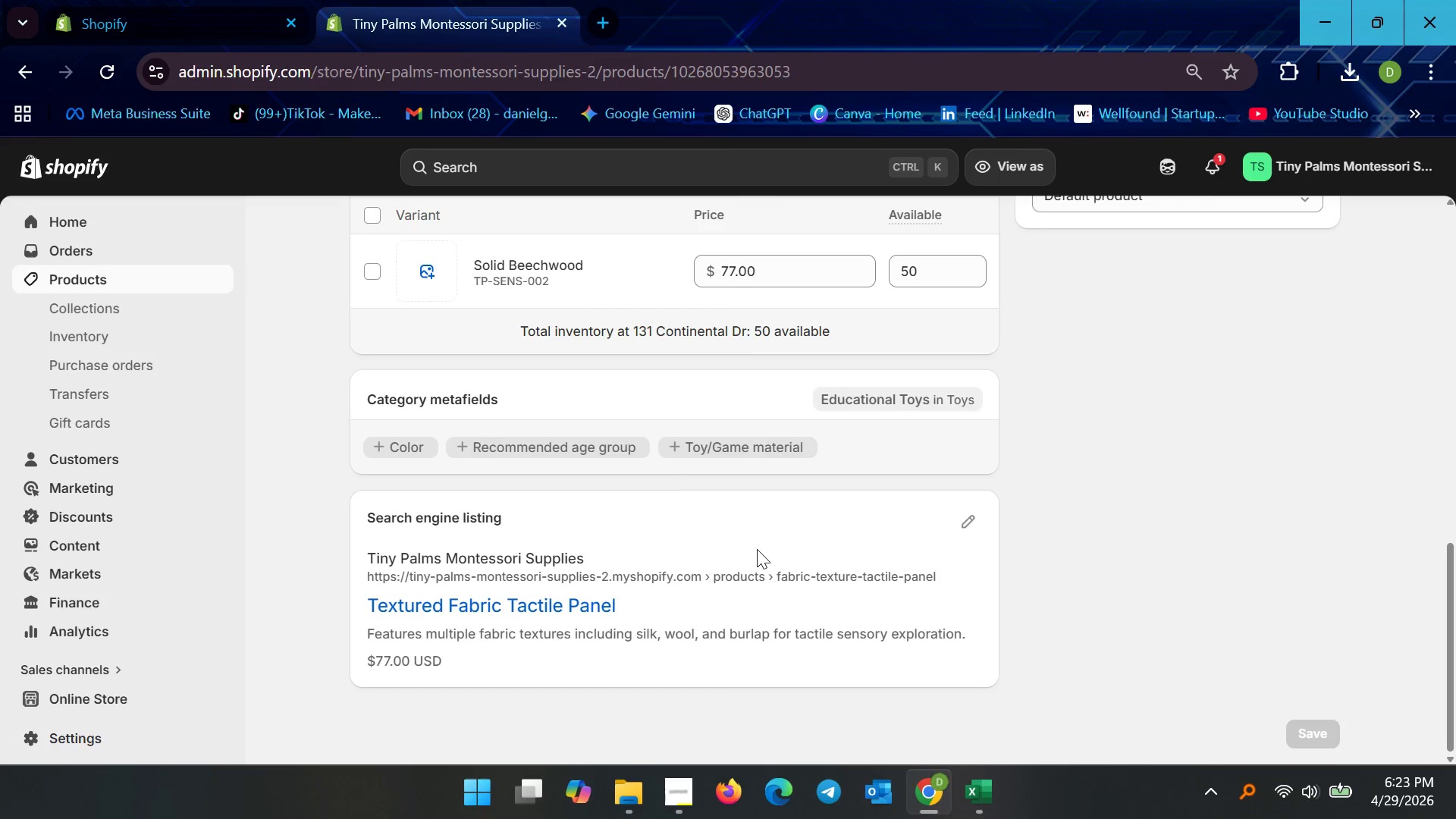 
scroll: coordinate [557, 487], scroll_direction: up, amount: 10.0
 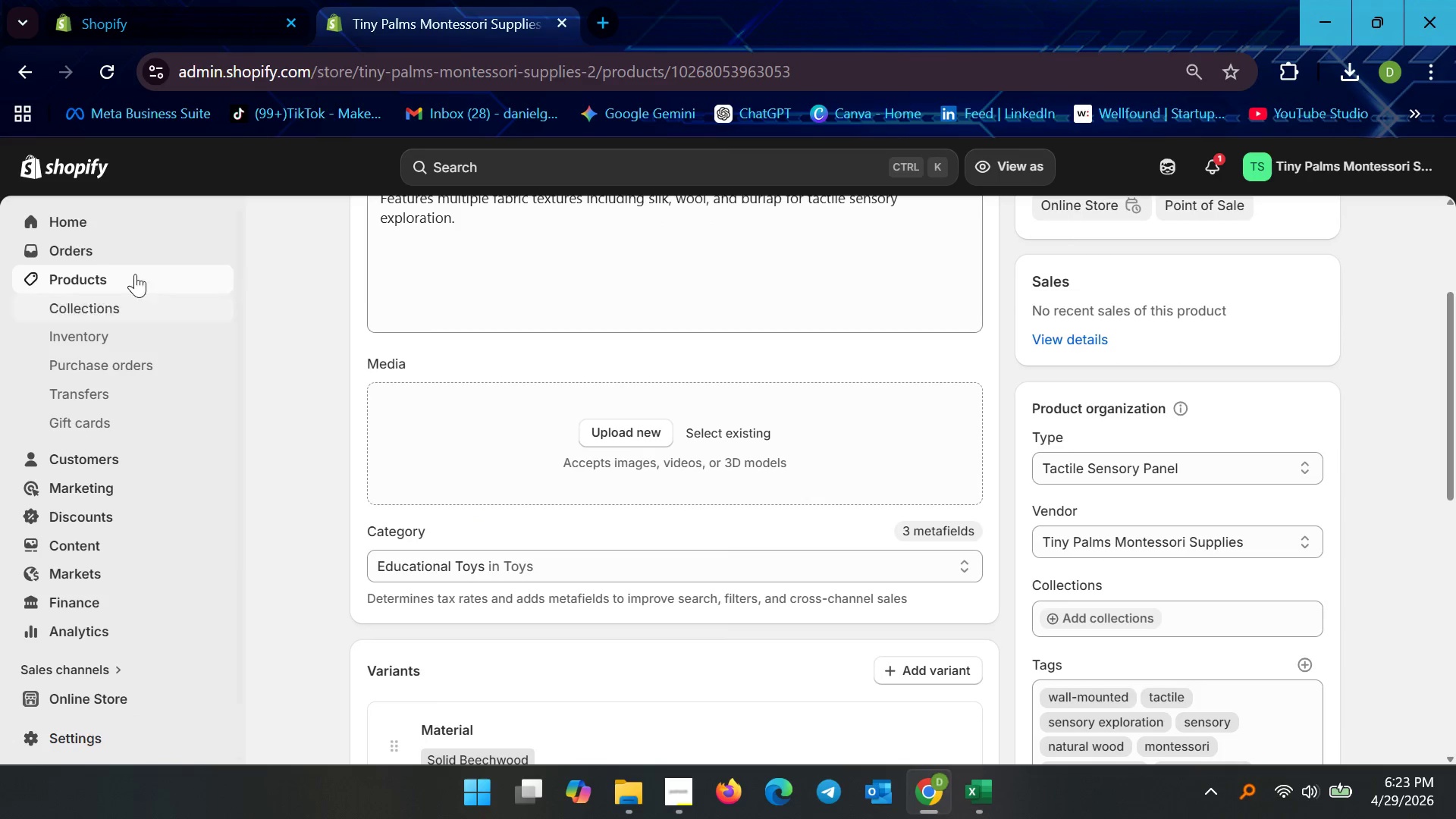 
left_click([130, 275])
 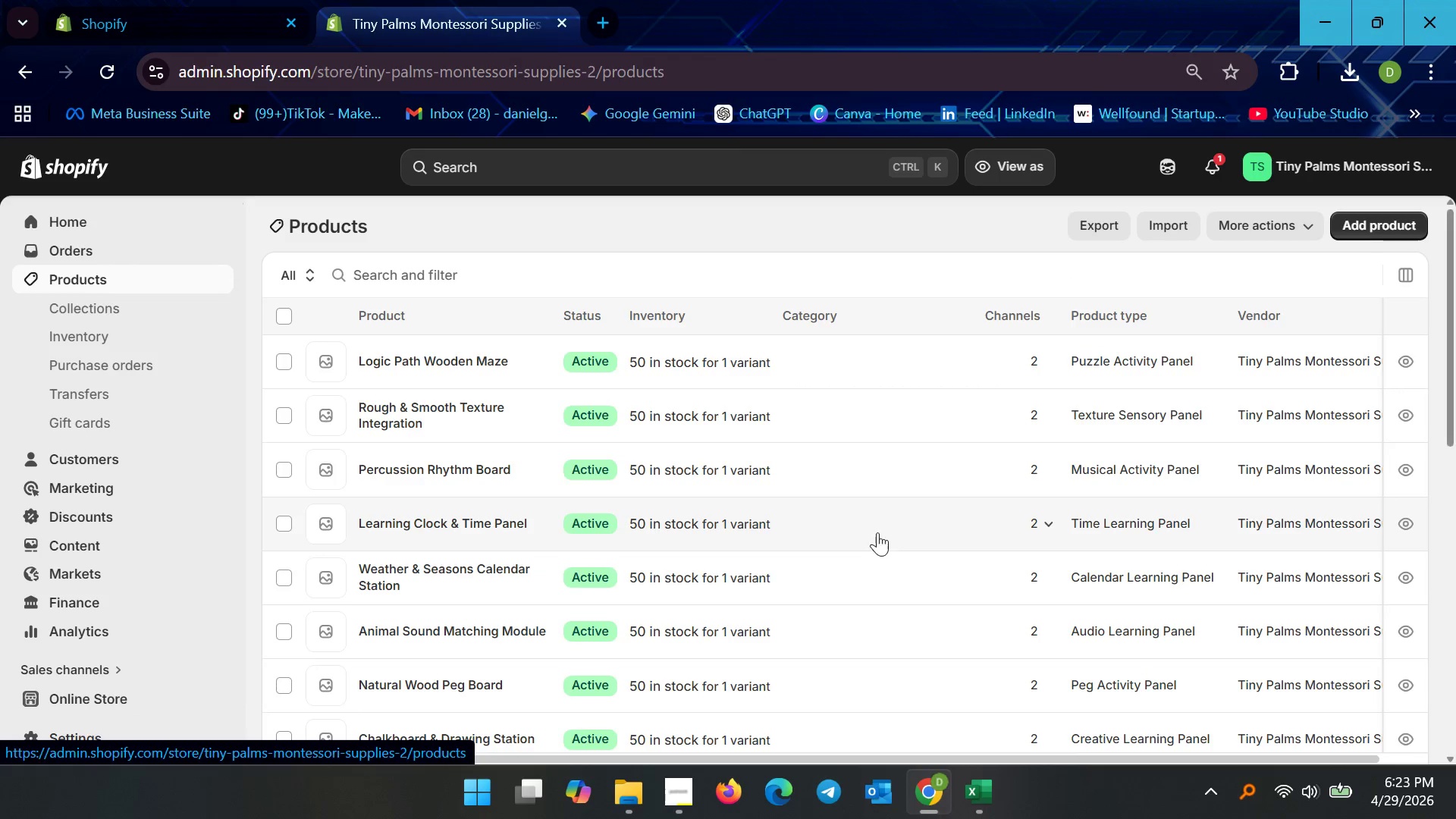 
scroll: coordinate [612, 494], scroll_direction: down, amount: 12.0
 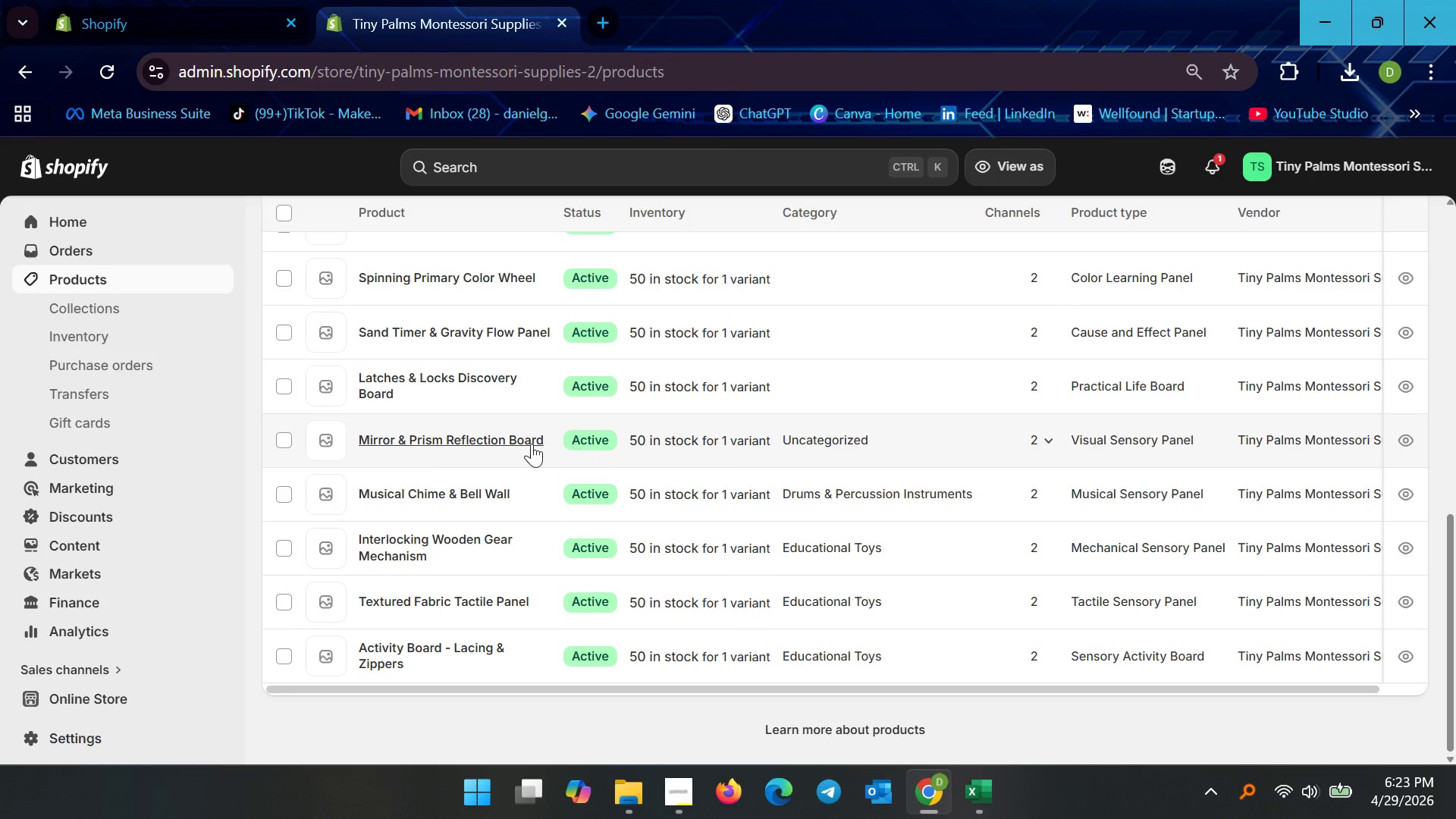 
left_click([526, 444])
 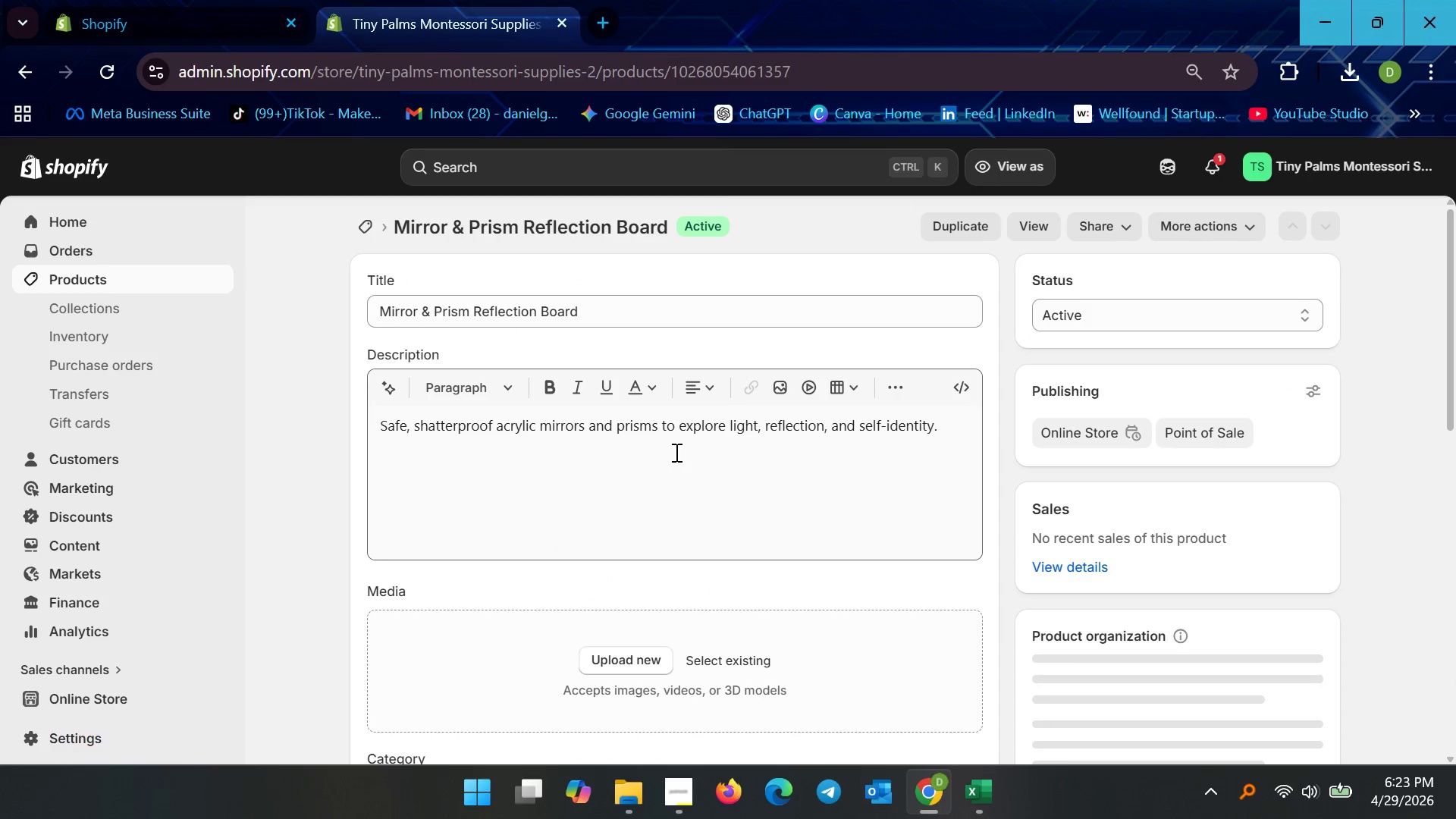 
scroll: coordinate [654, 498], scroll_direction: down, amount: 4.0
 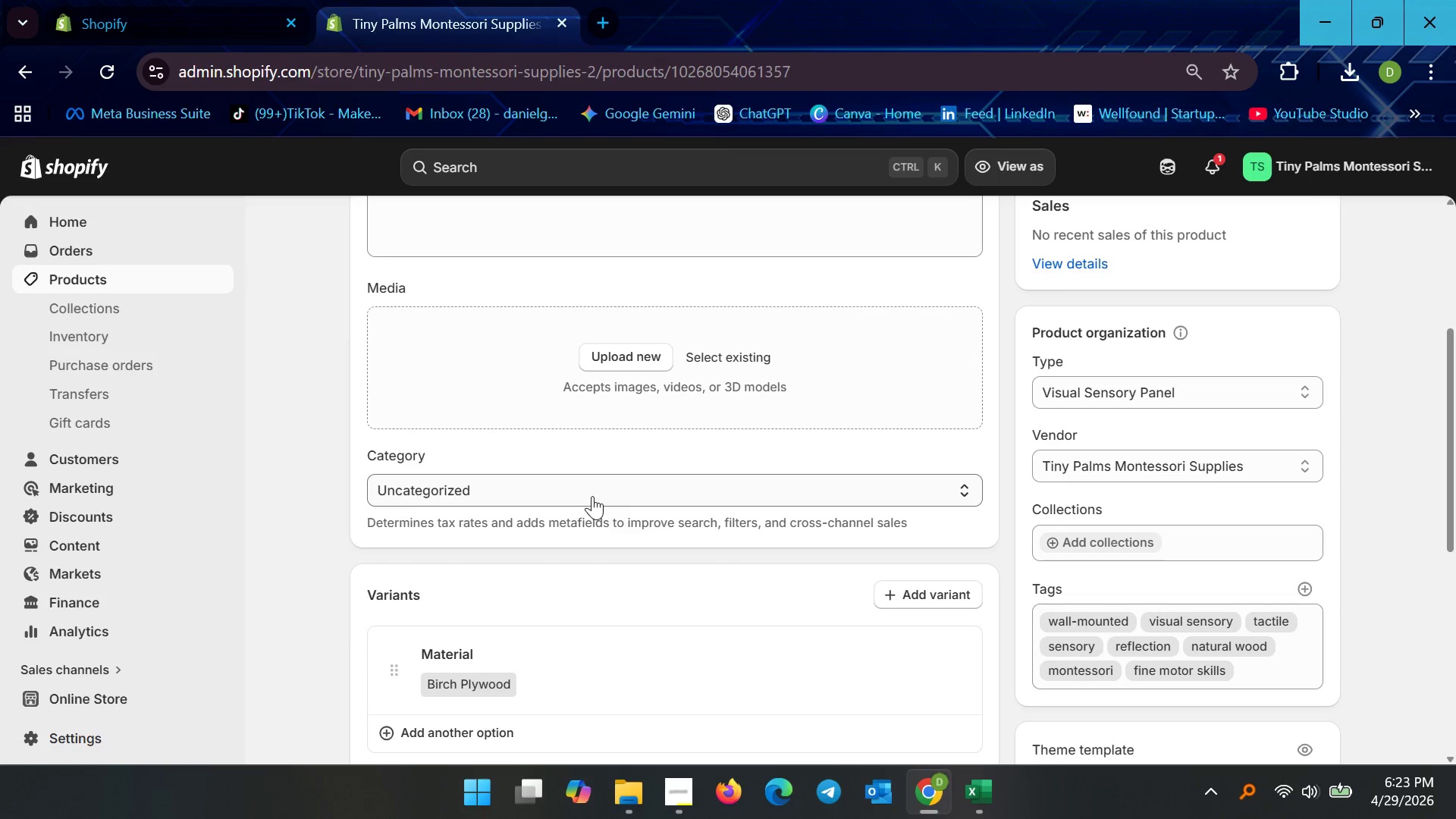 
left_click([598, 496])
 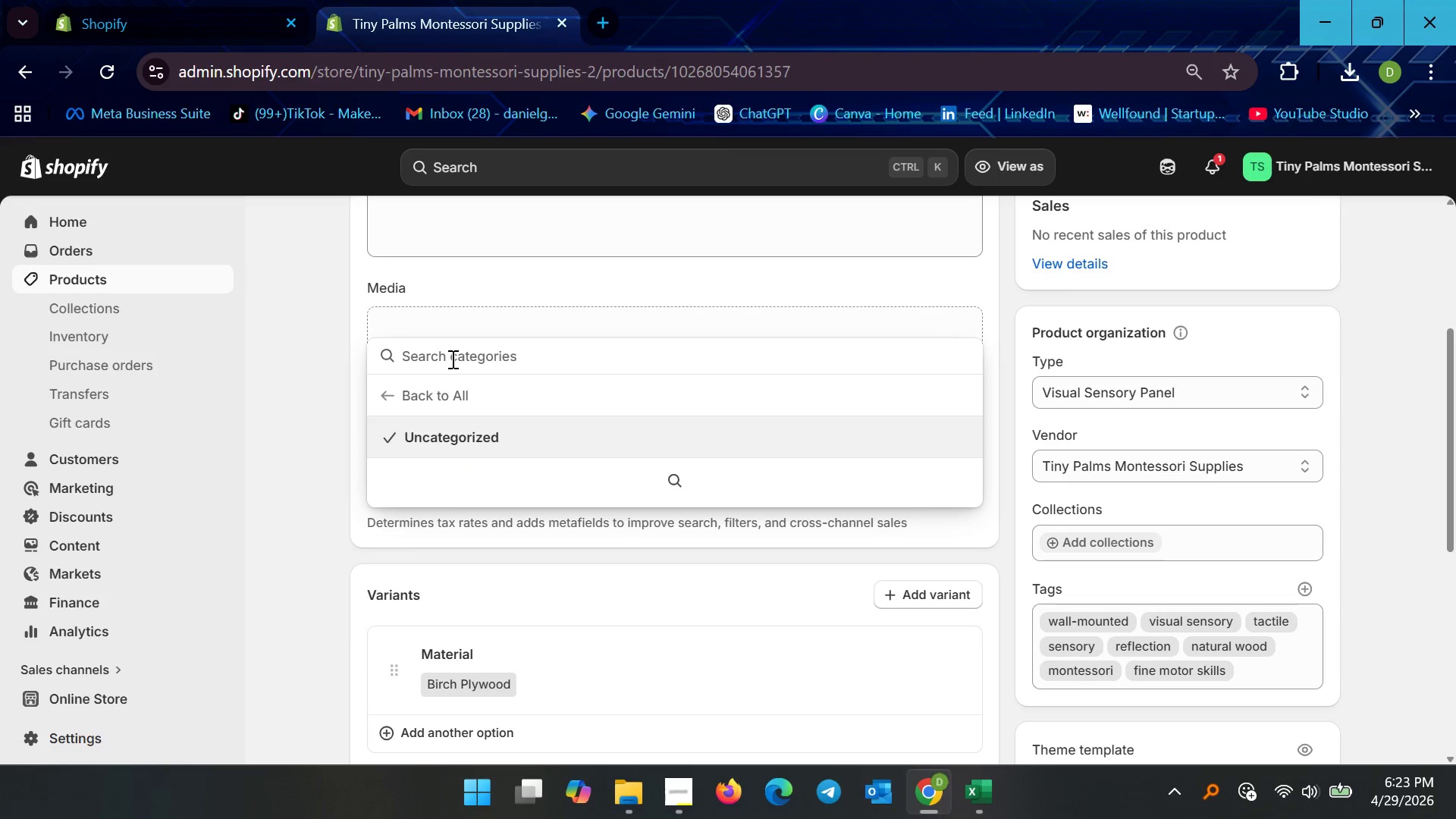 
type(educations)
key(Backspace)
type(al )
 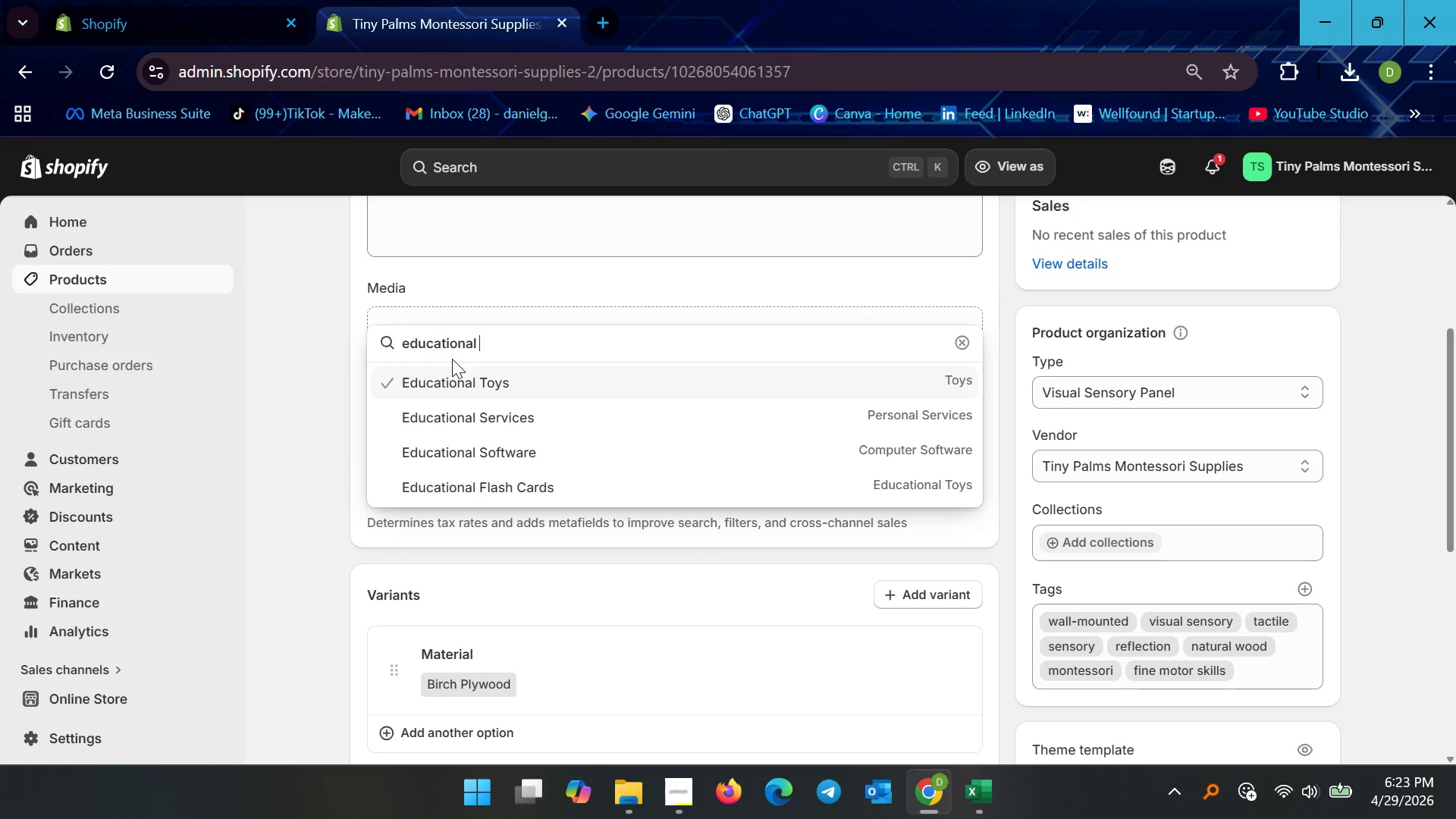 
left_click([516, 384])
 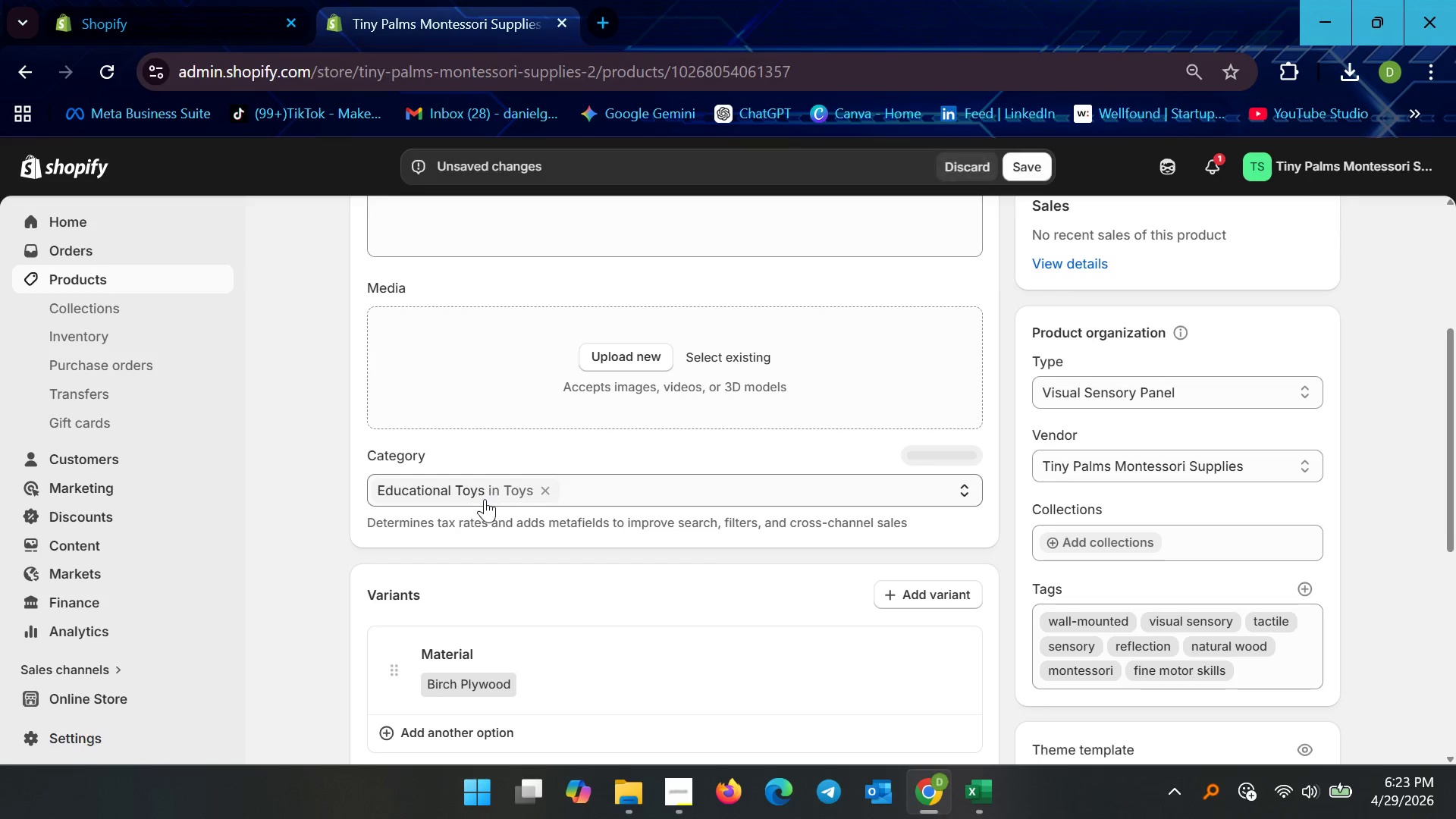 
left_click([488, 490])
 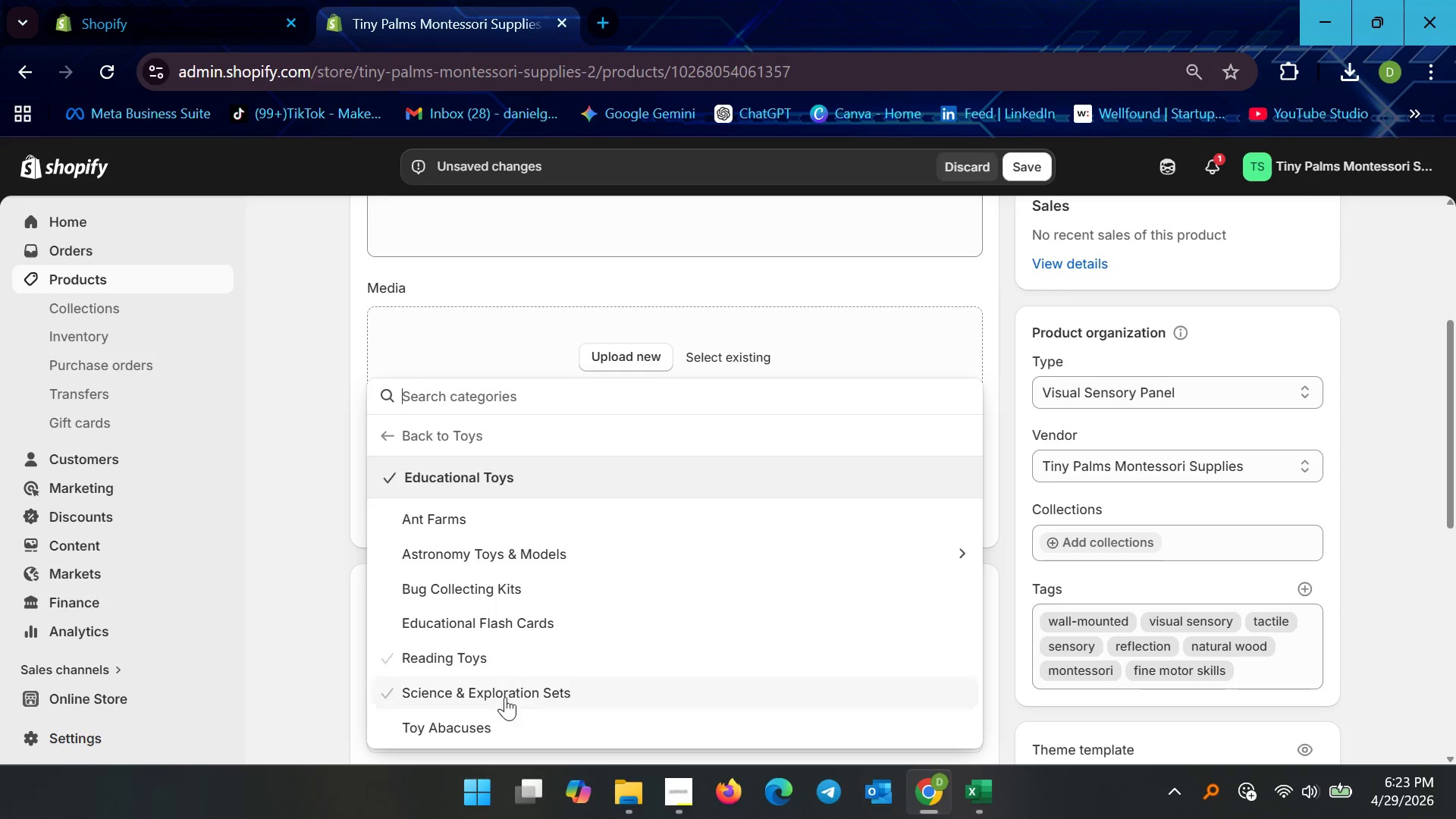 
left_click([500, 695])
 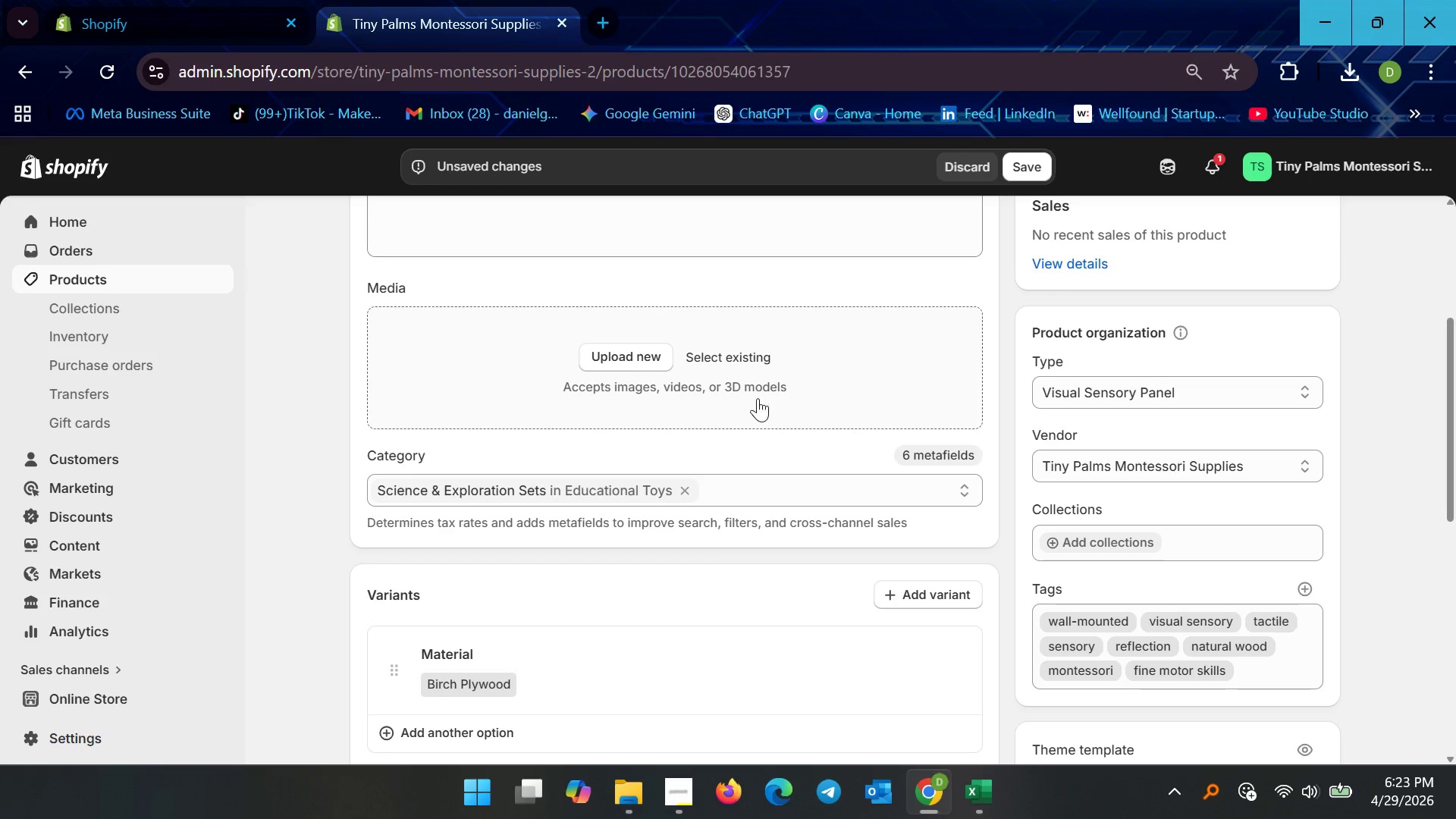 
left_click([1032, 157])
 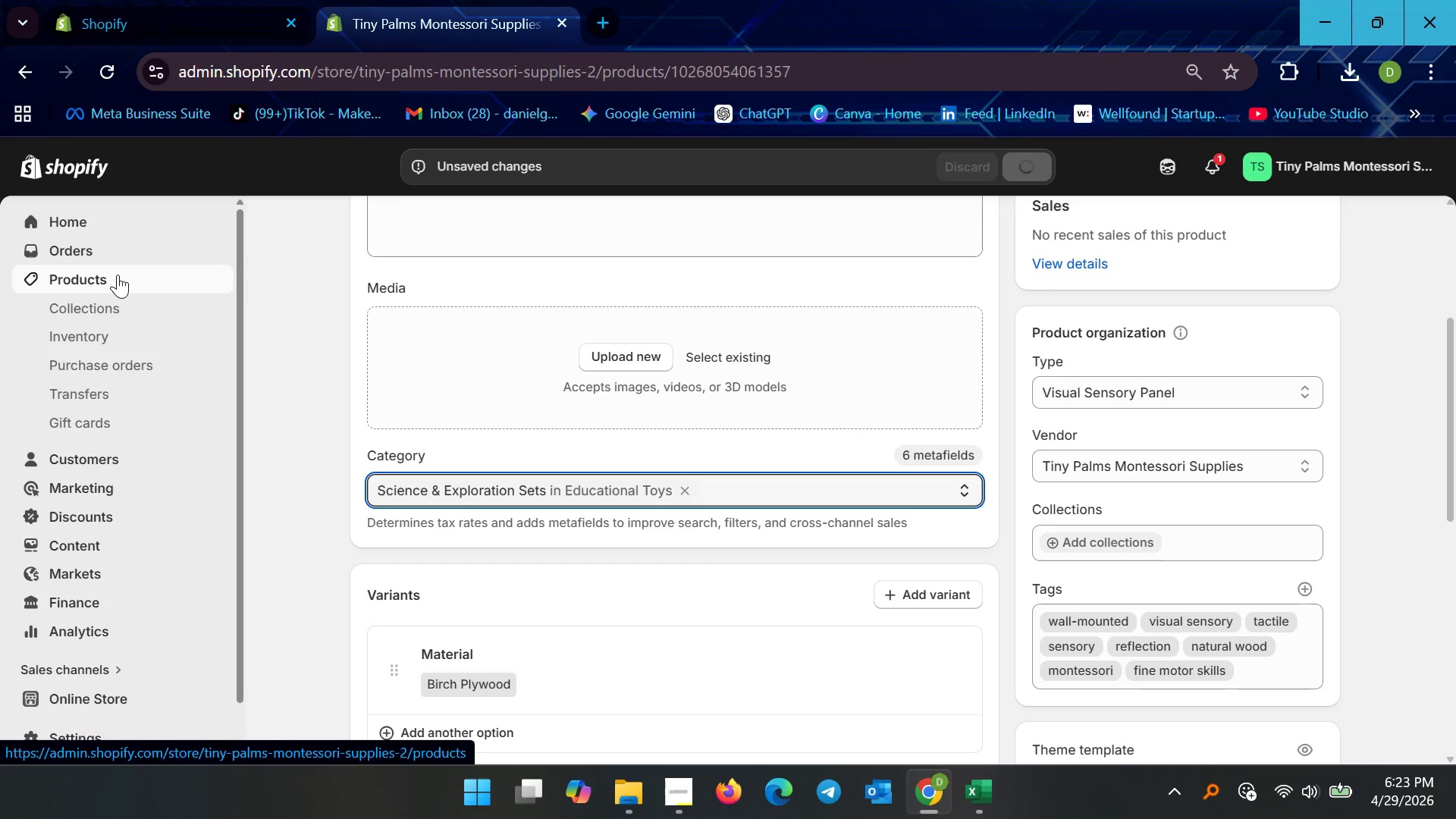 
left_click([118, 275])
 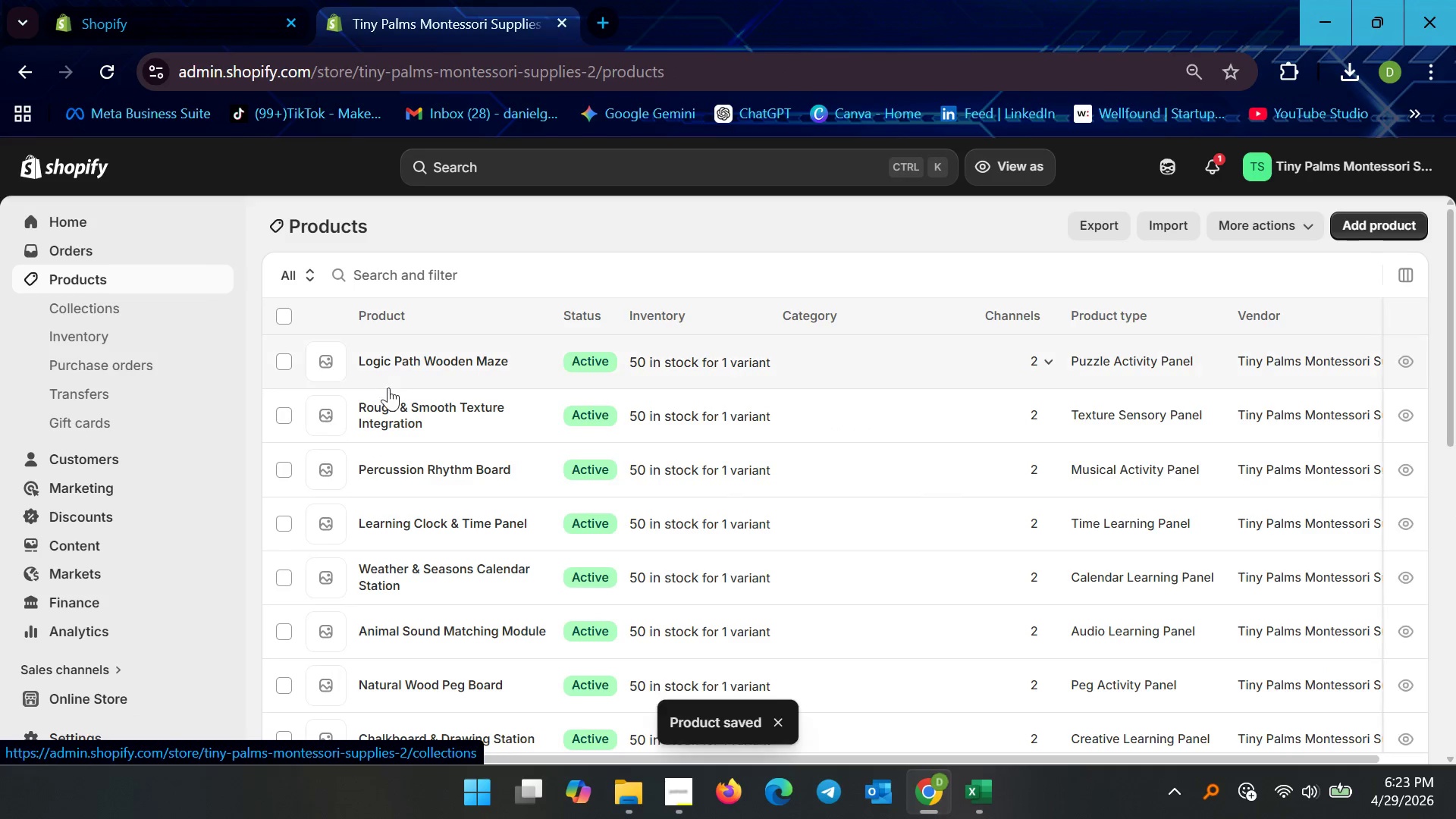 
scroll: coordinate [571, 531], scroll_direction: down, amount: 10.0
 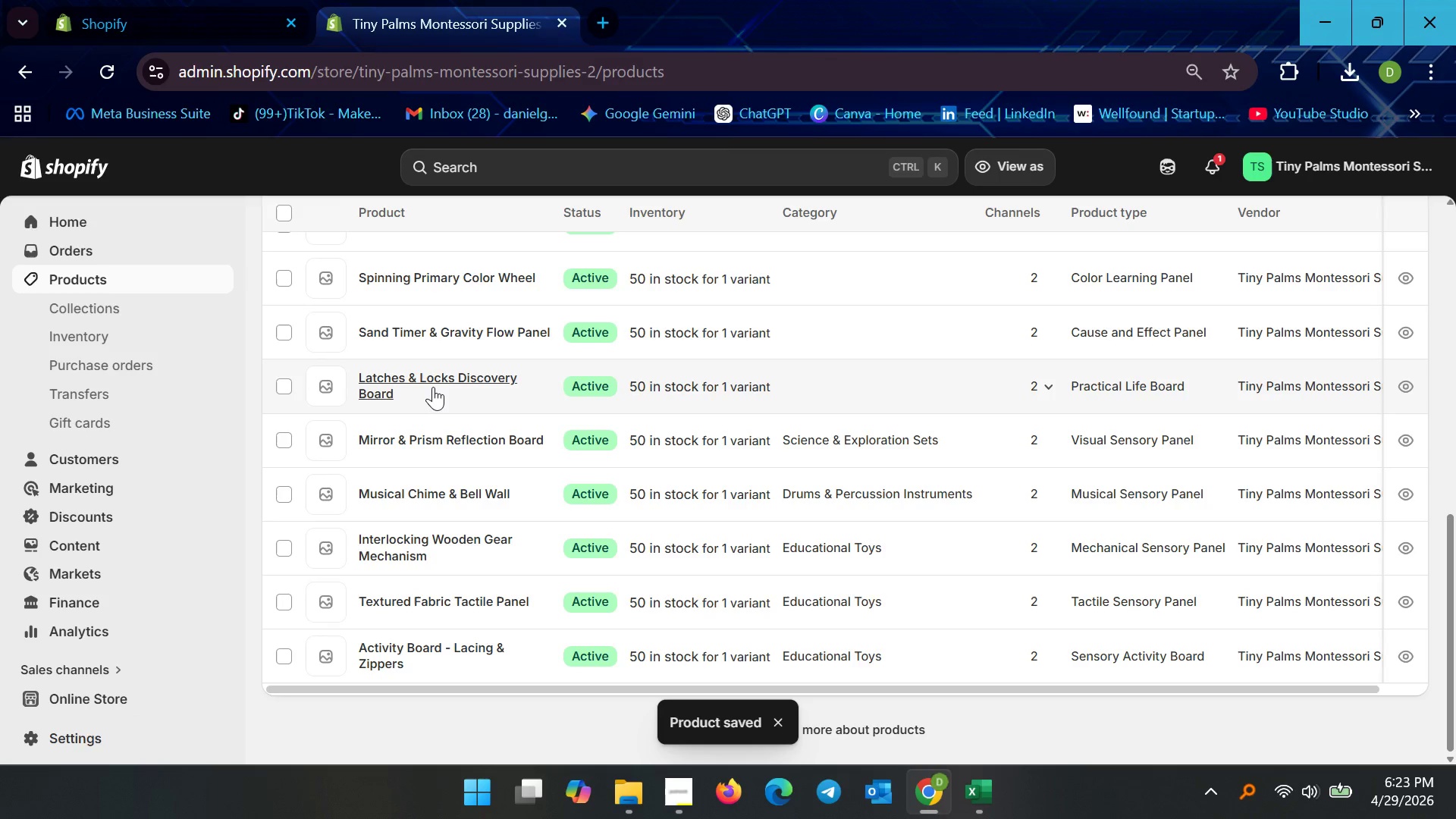 
left_click([435, 385])
 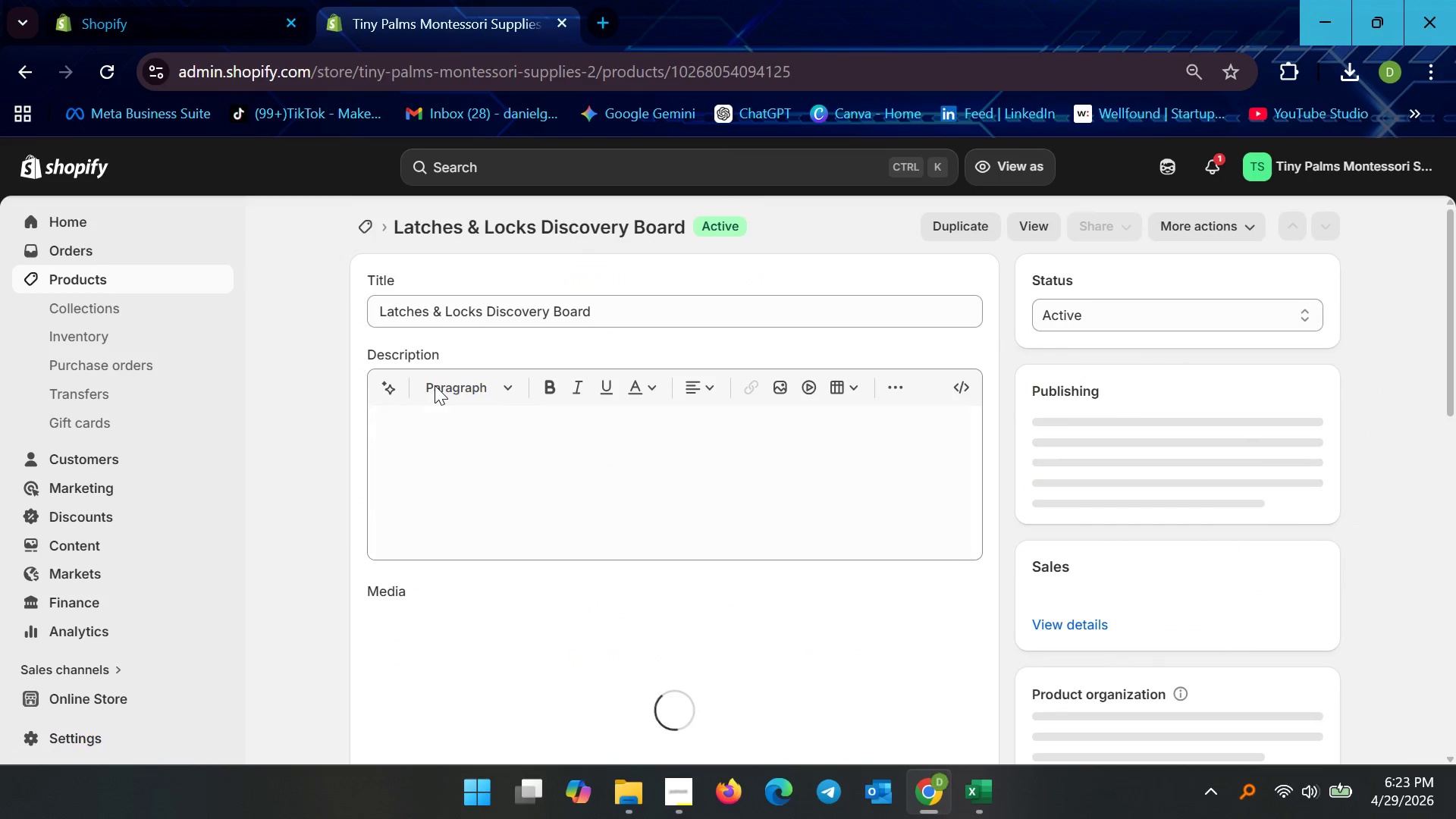 
scroll: coordinate [534, 541], scroll_direction: down, amount: 7.0
 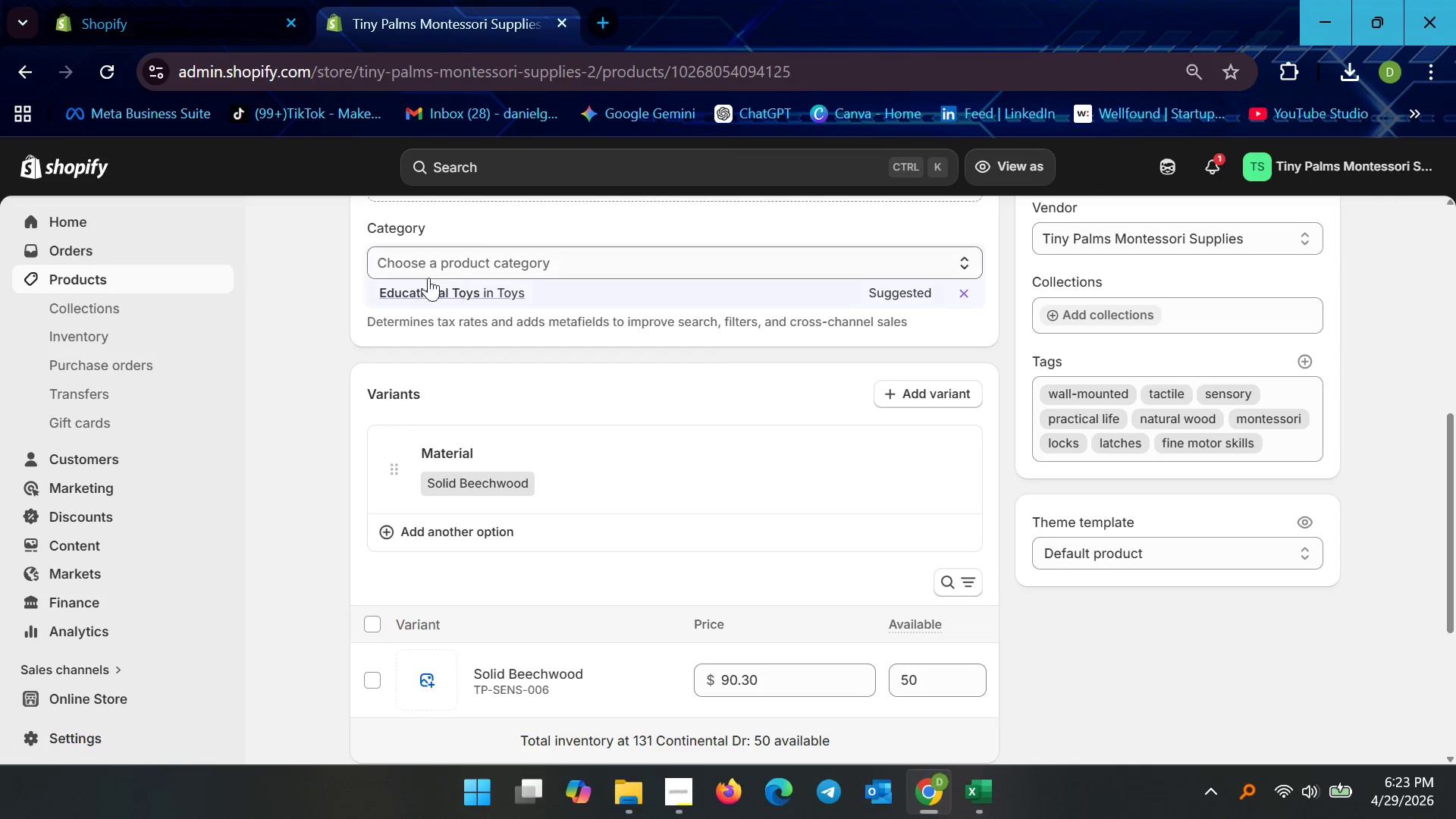 
left_click([443, 292])
 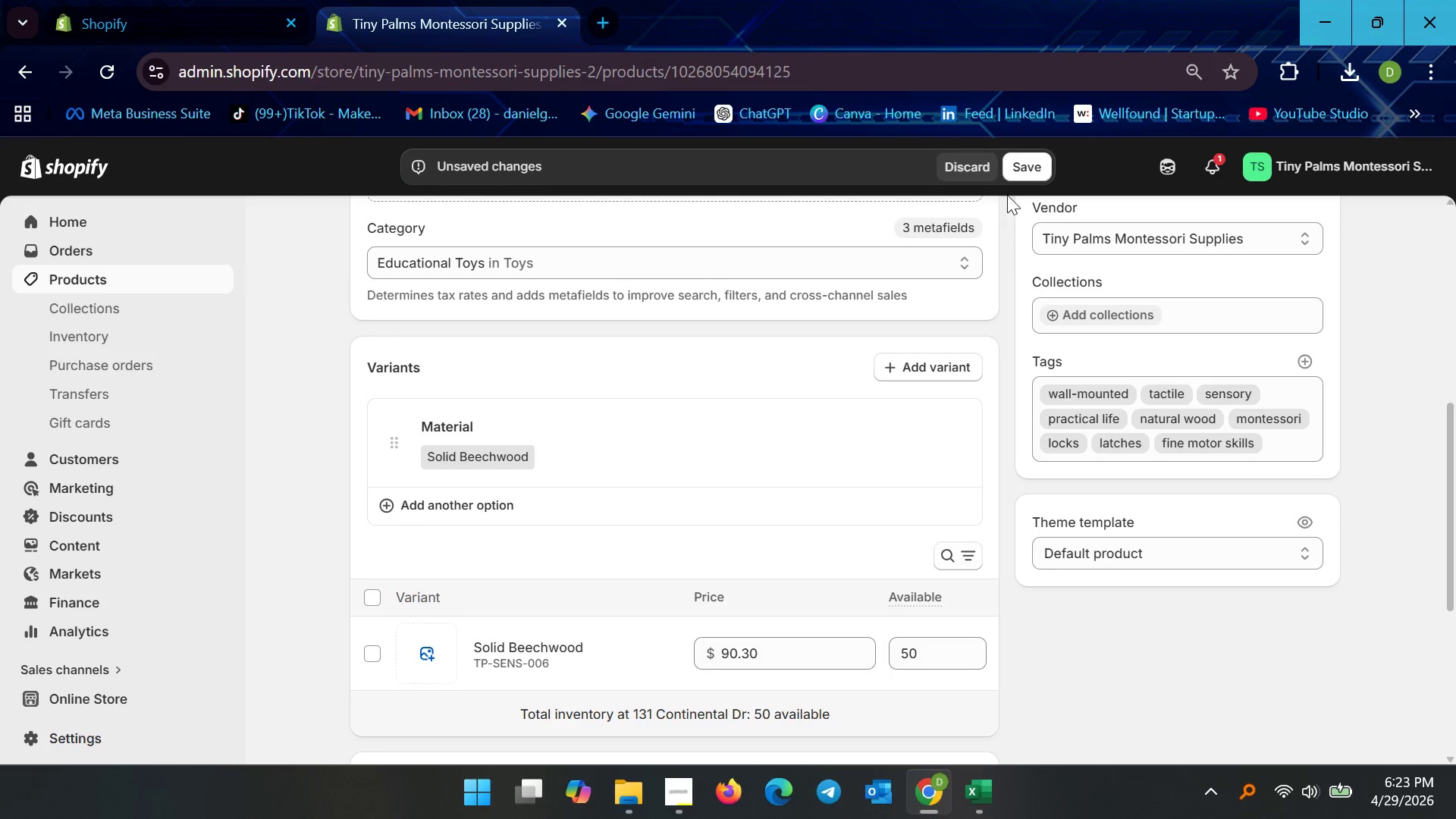 
left_click([1031, 177])
 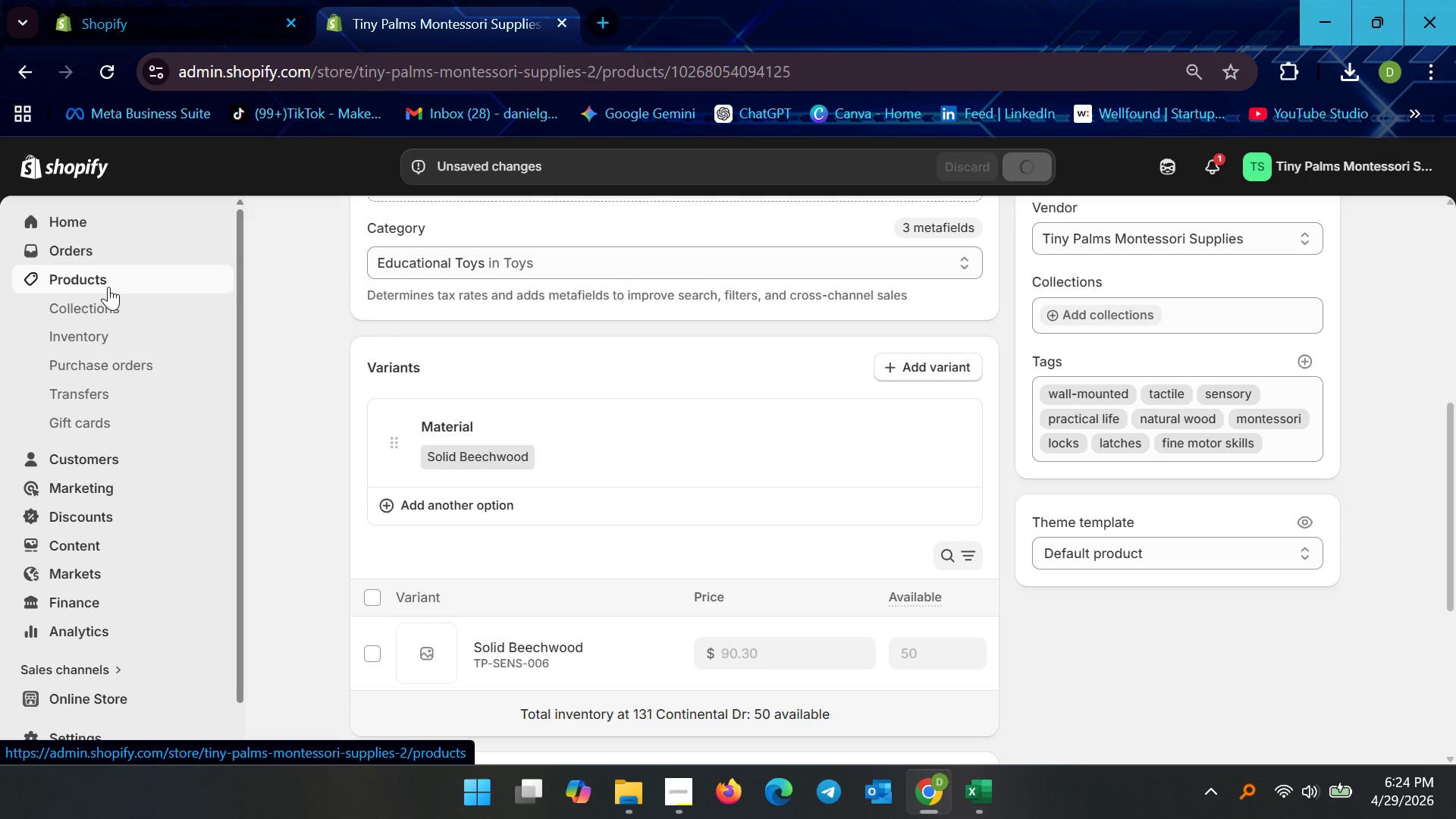 
left_click([108, 287])
 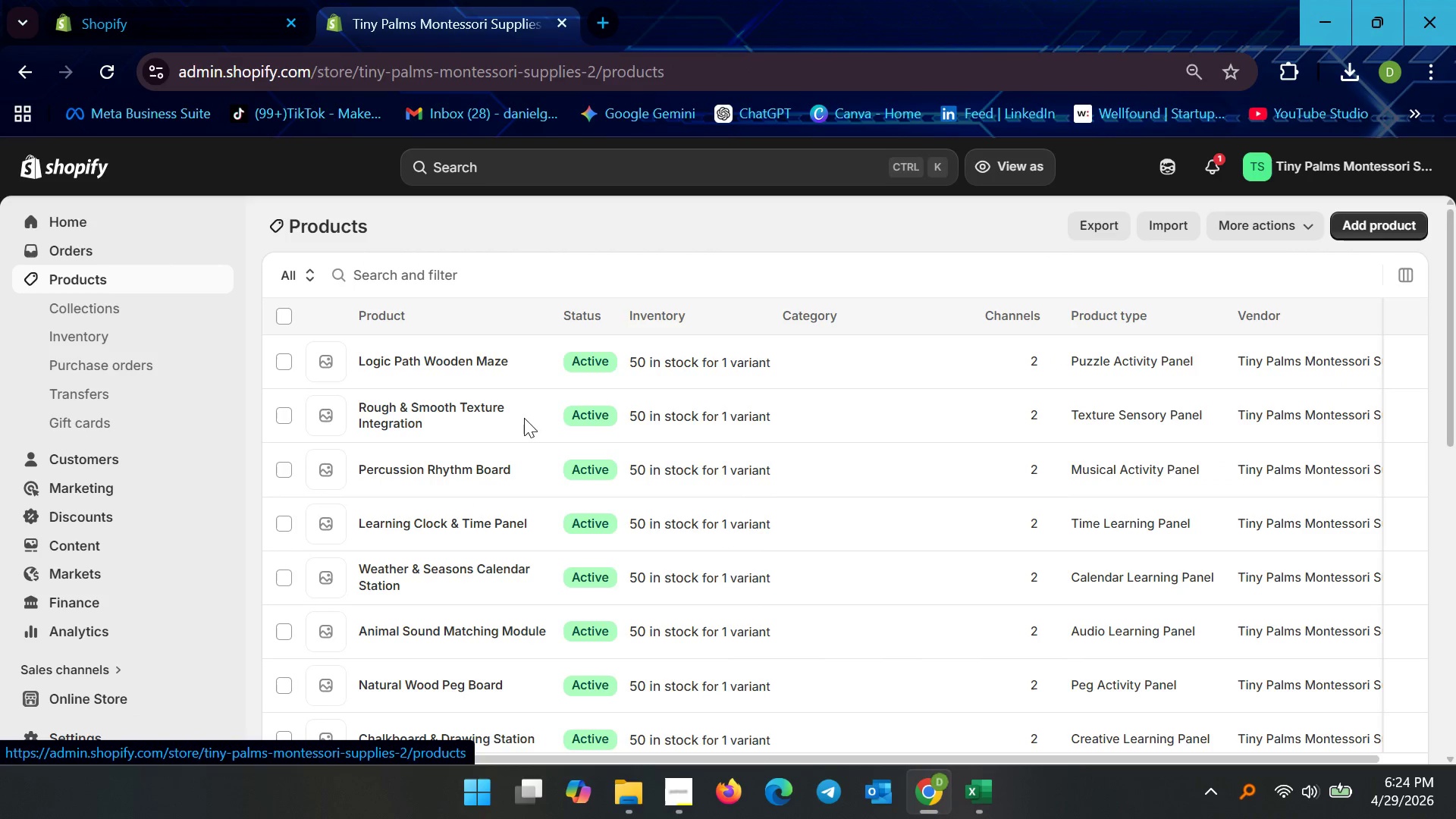 
scroll: coordinate [547, 542], scroll_direction: down, amount: 9.0
 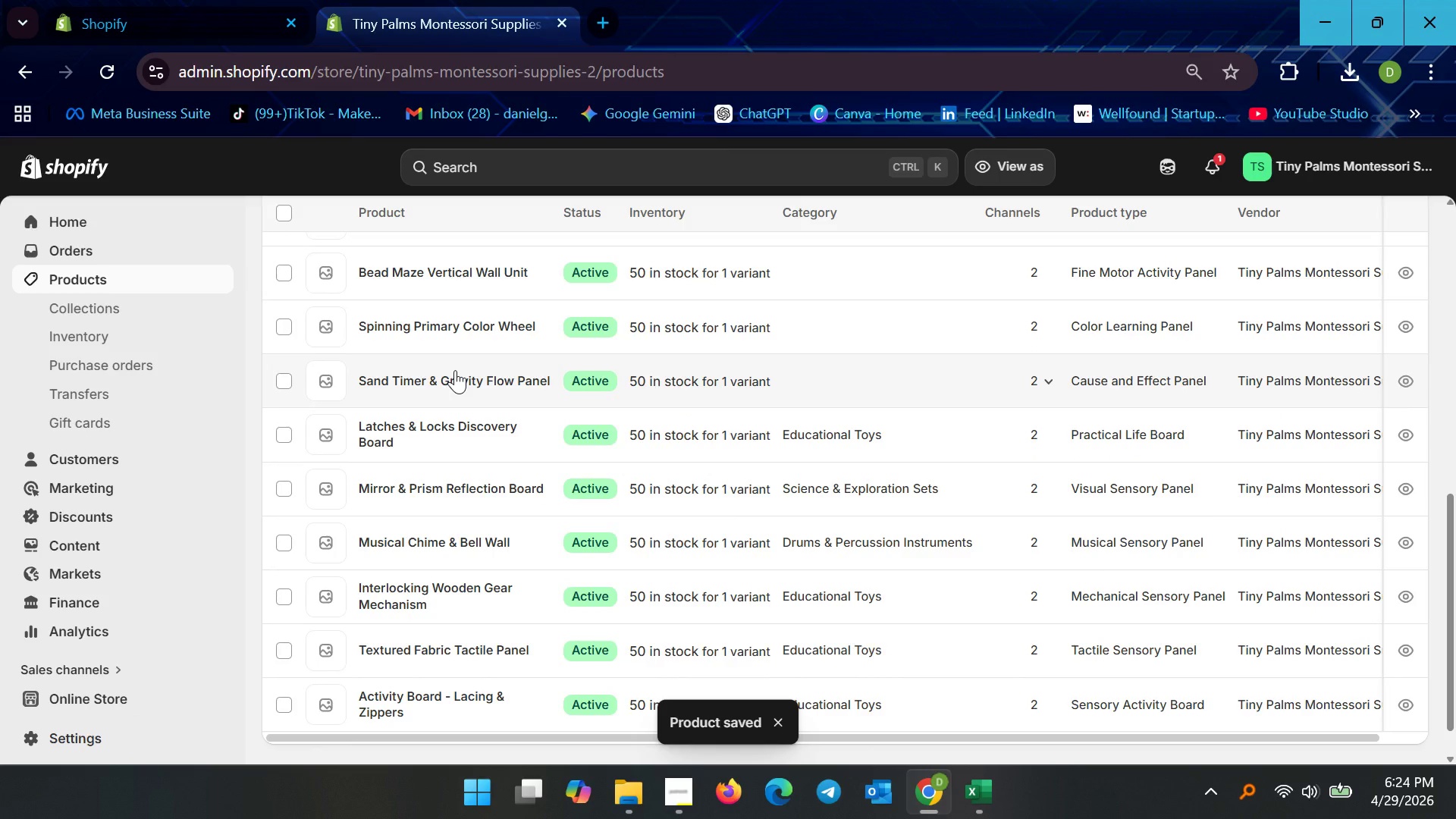 
left_click([455, 372])
 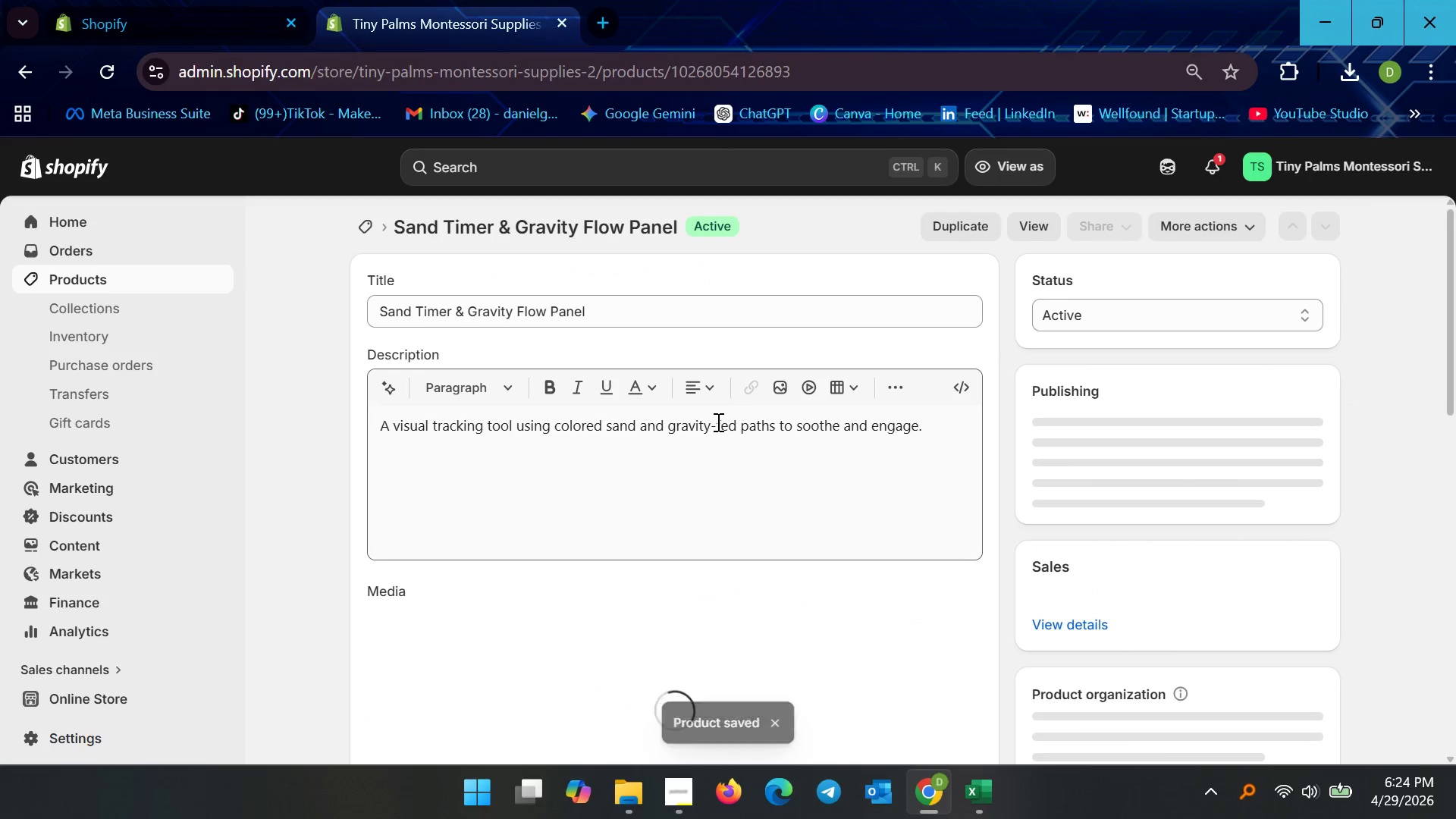 
scroll: coordinate [696, 544], scroll_direction: down, amount: 4.0
 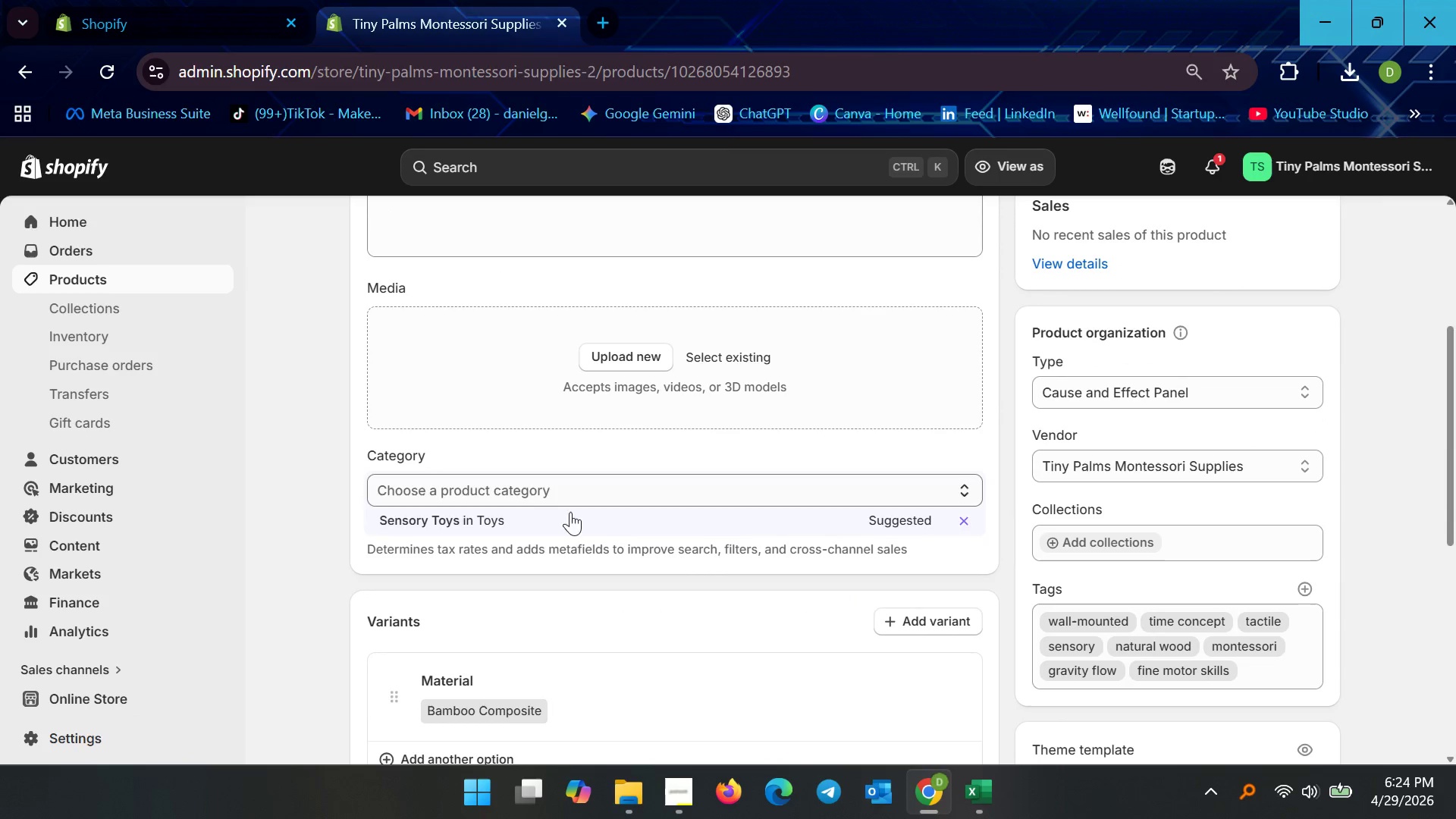 
left_click([463, 515])
 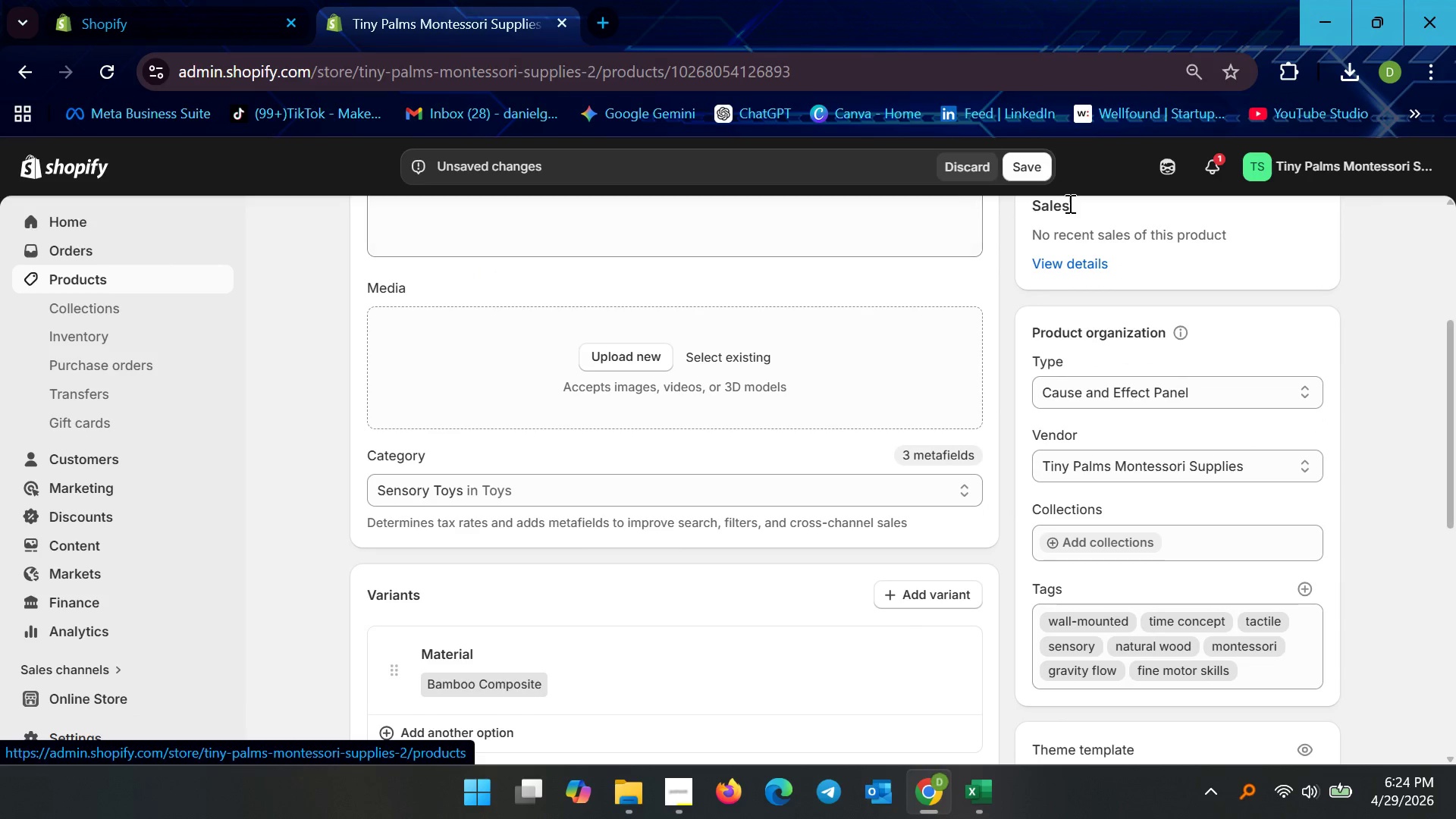 
left_click([1017, 171])
 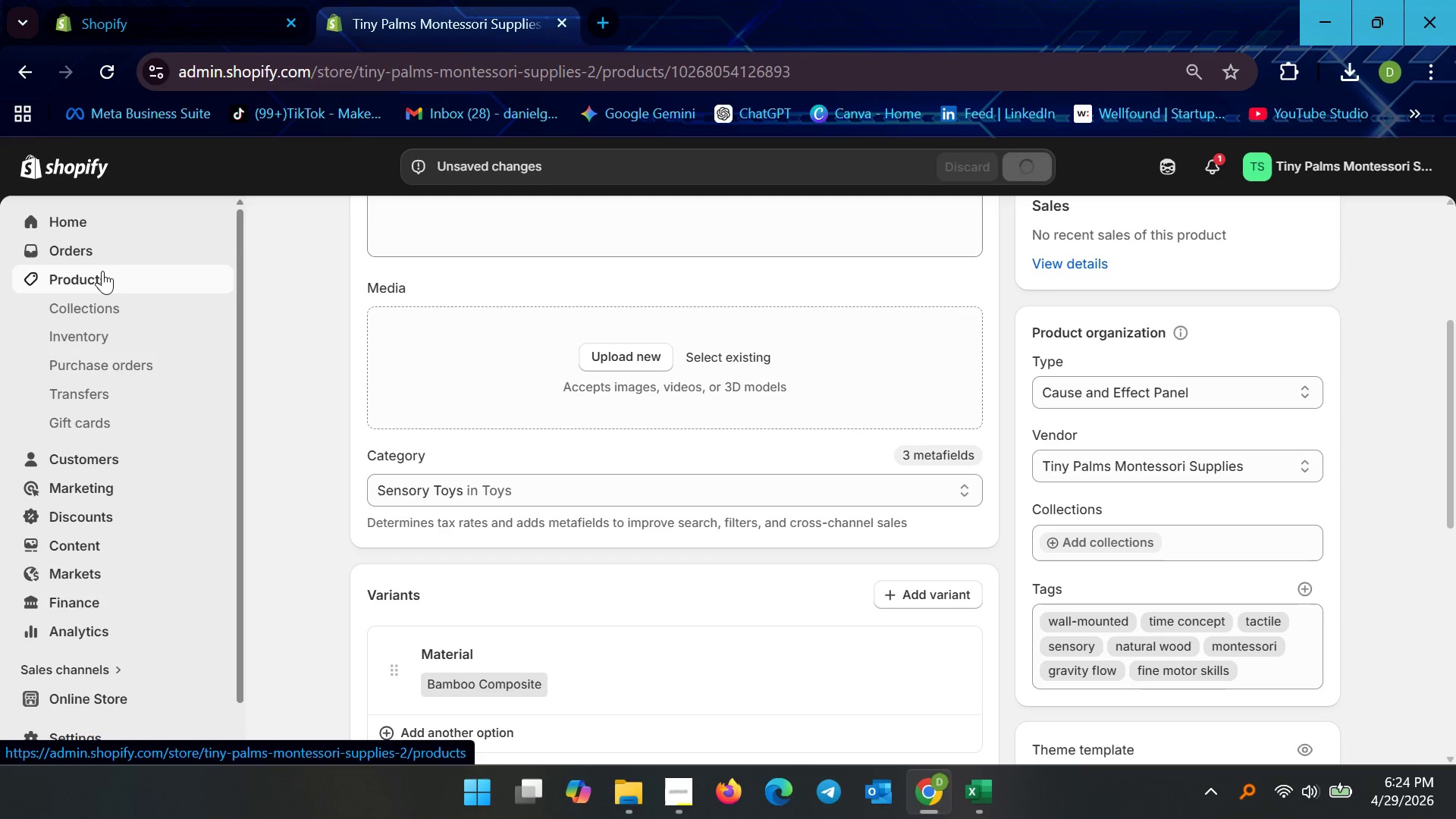 
left_click([102, 271])
 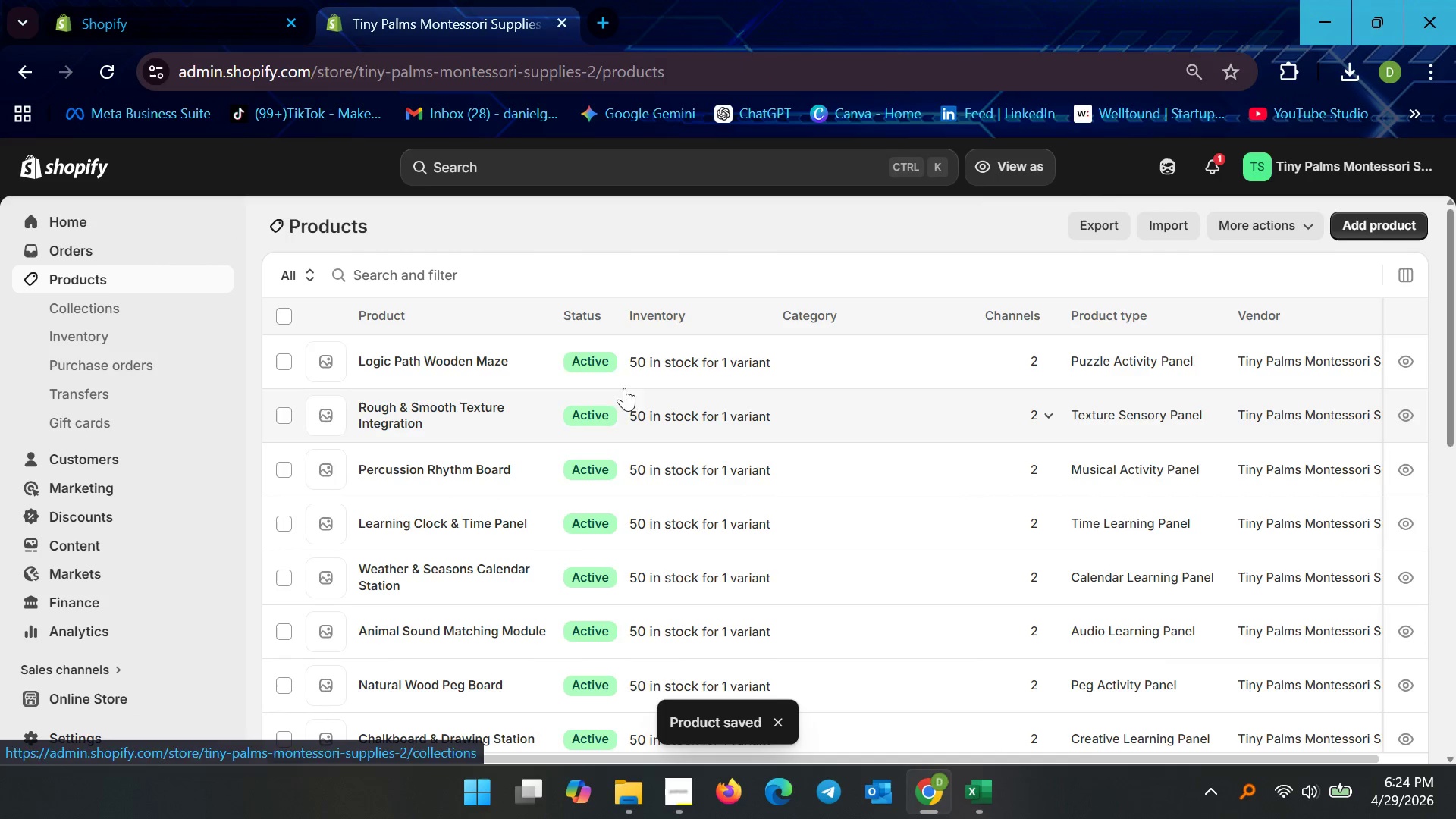 
left_click([503, 359])
 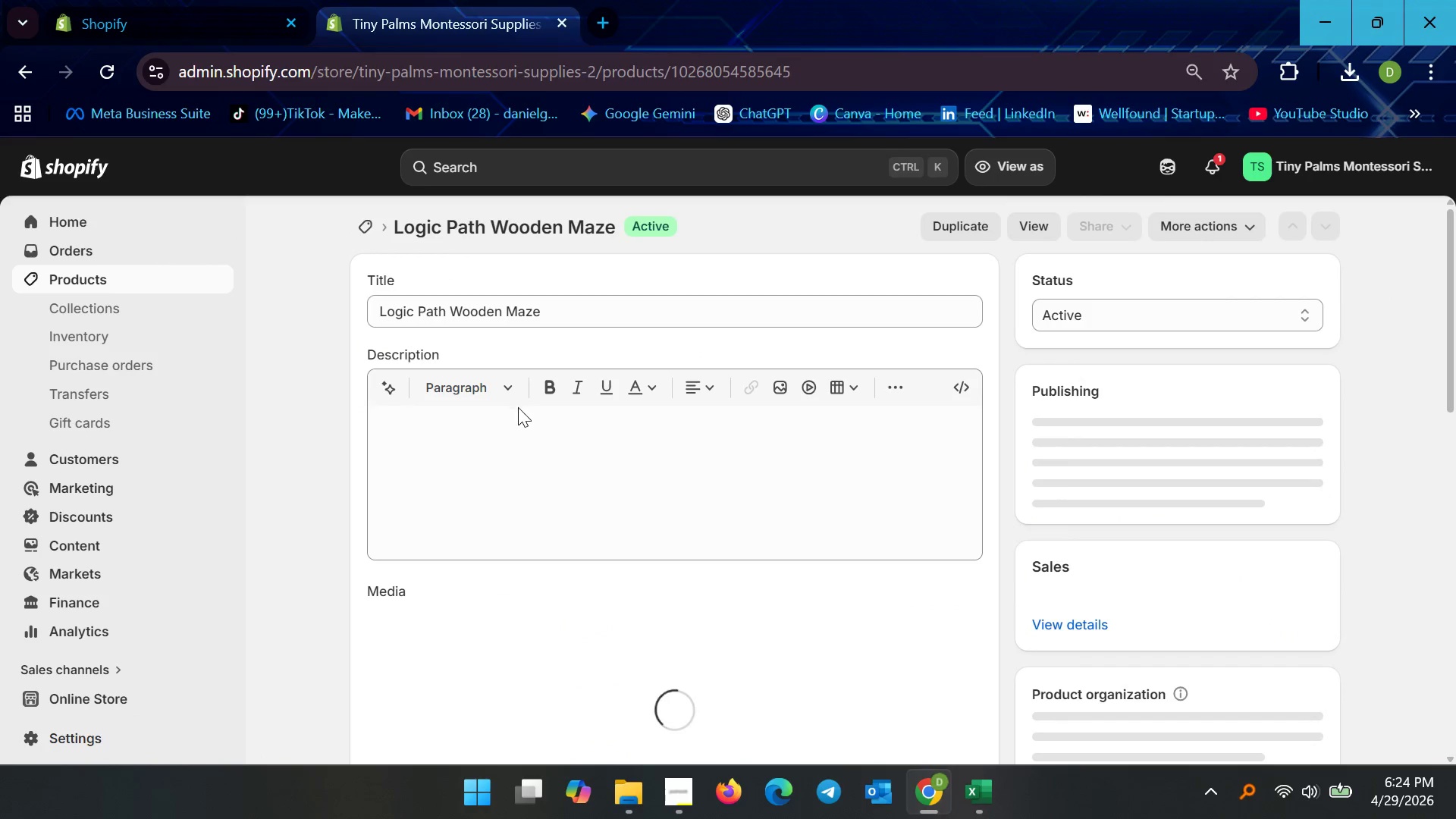 
scroll: coordinate [620, 563], scroll_direction: down, amount: 4.0
 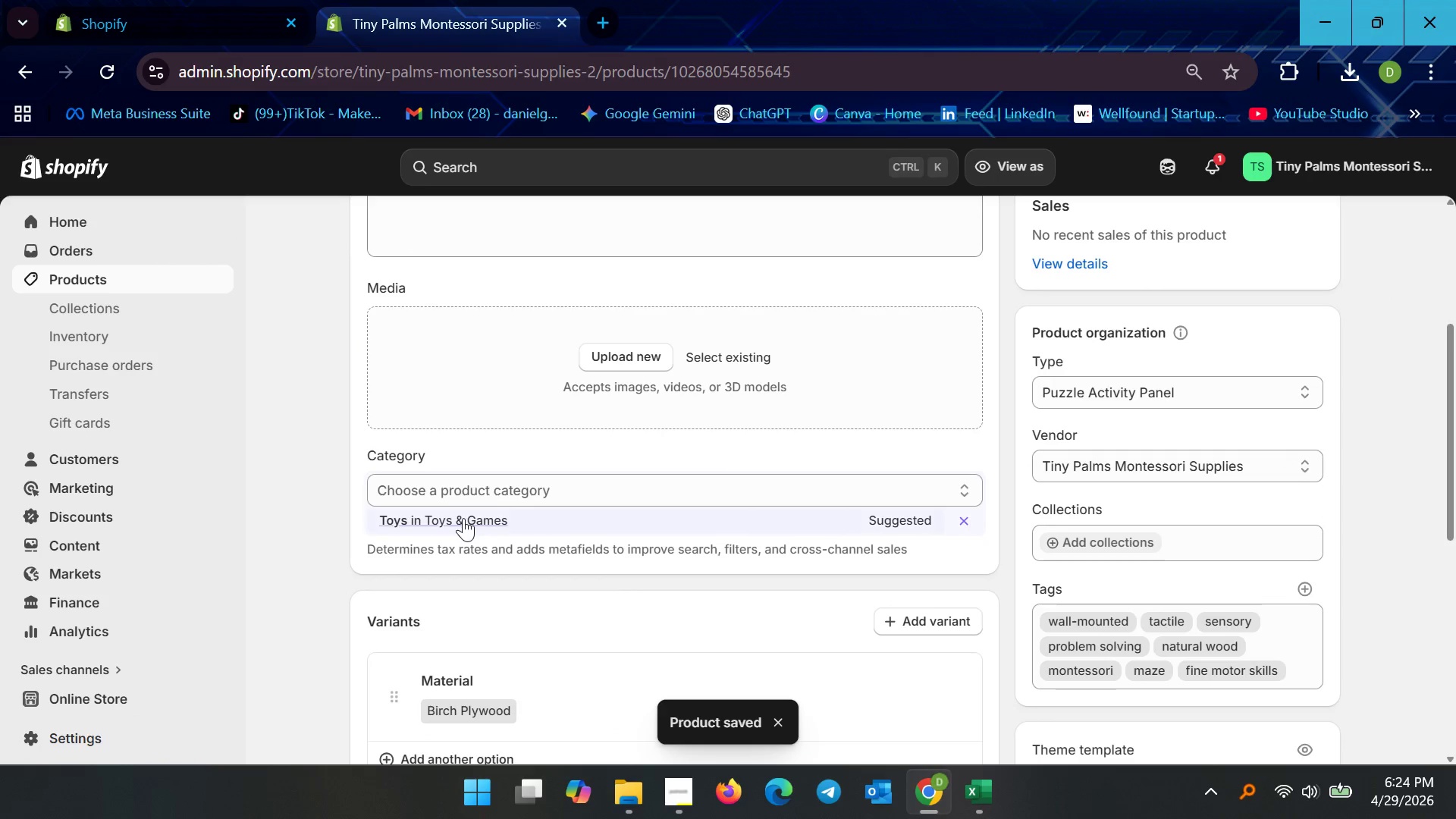 
left_click([463, 518])
 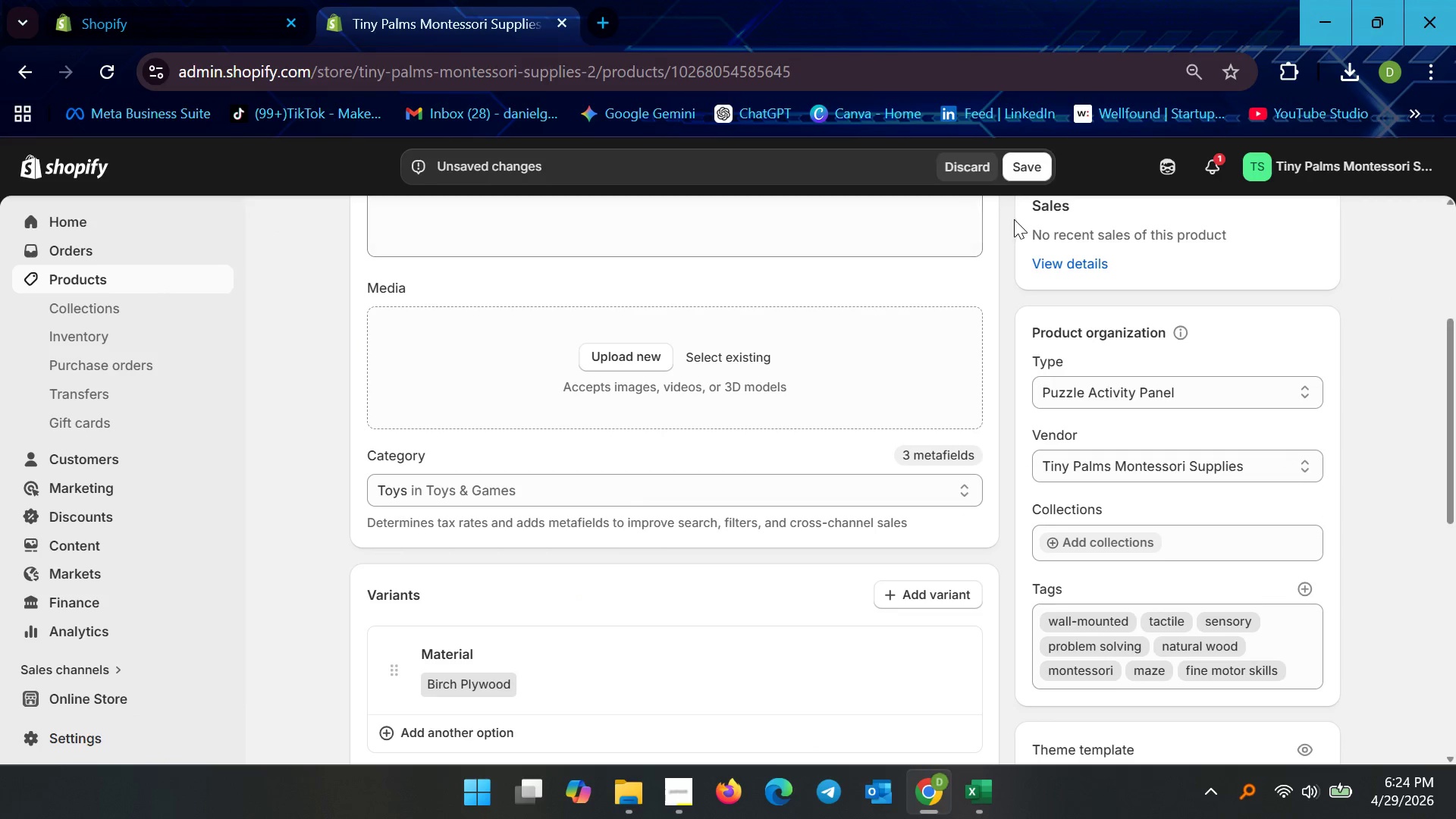 
left_click([1037, 171])
 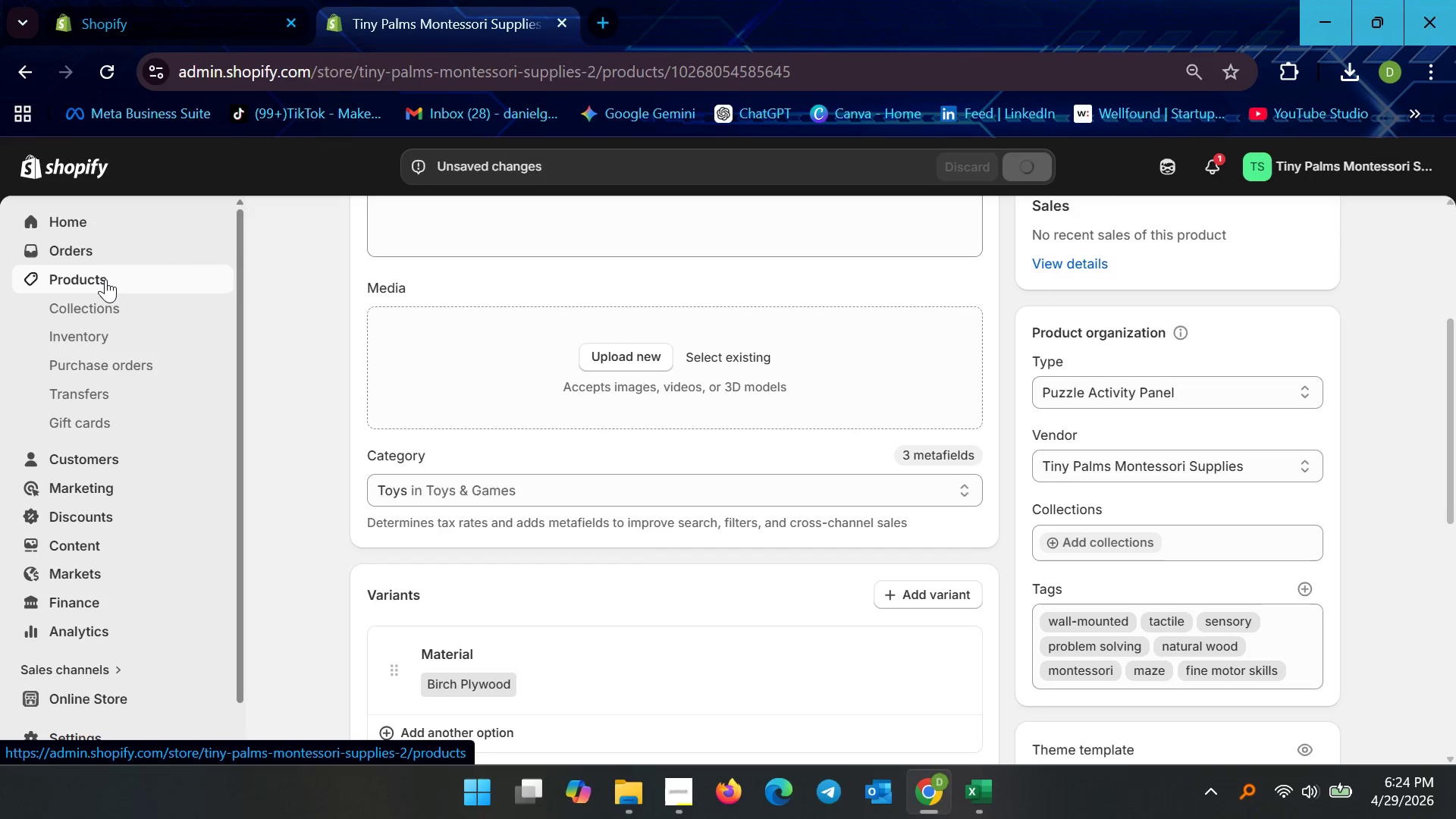 
scroll: coordinate [494, 530], scroll_direction: up, amount: 4.0
 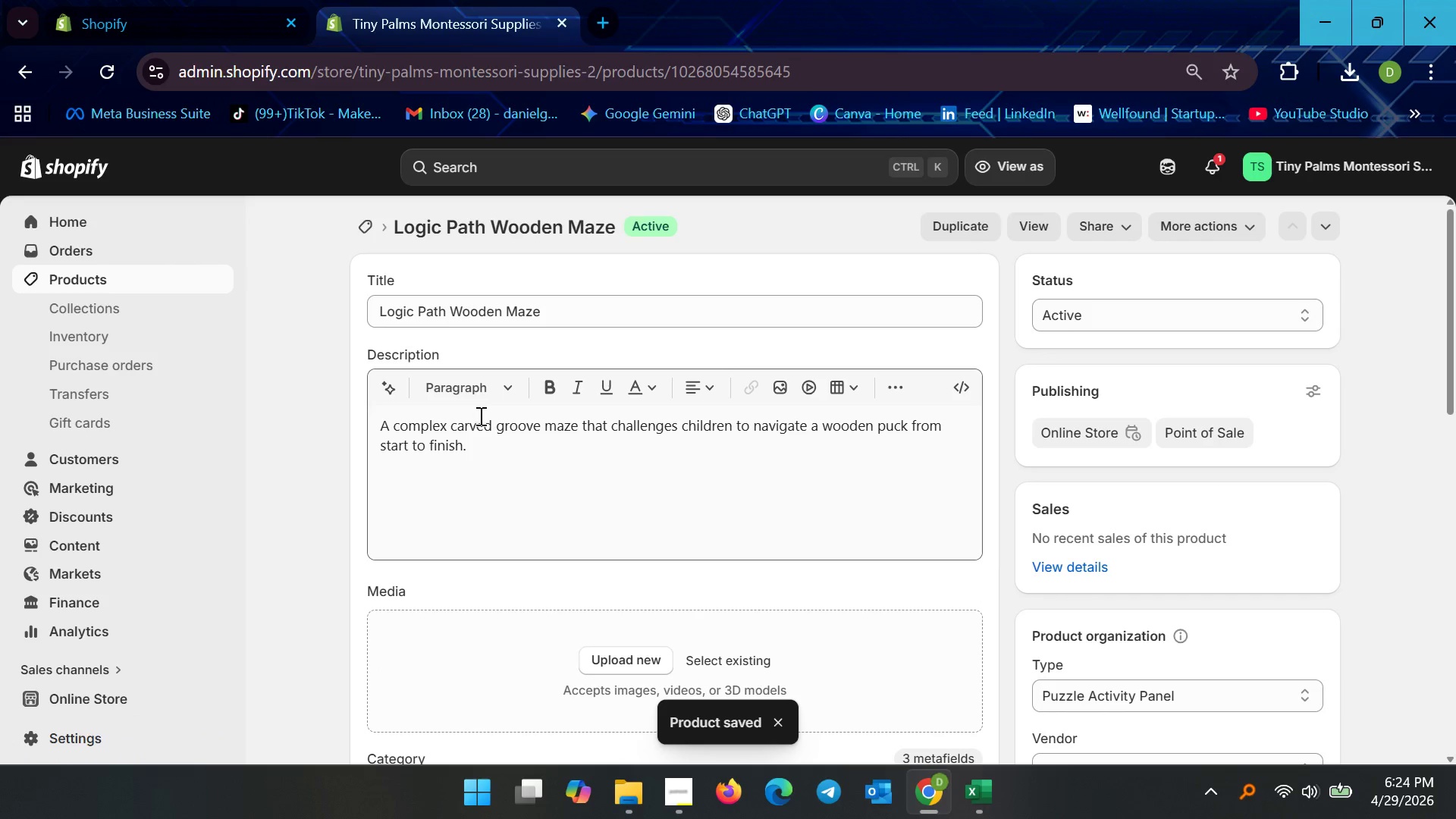 
scroll: coordinate [485, 554], scroll_direction: down, amount: 4.0
 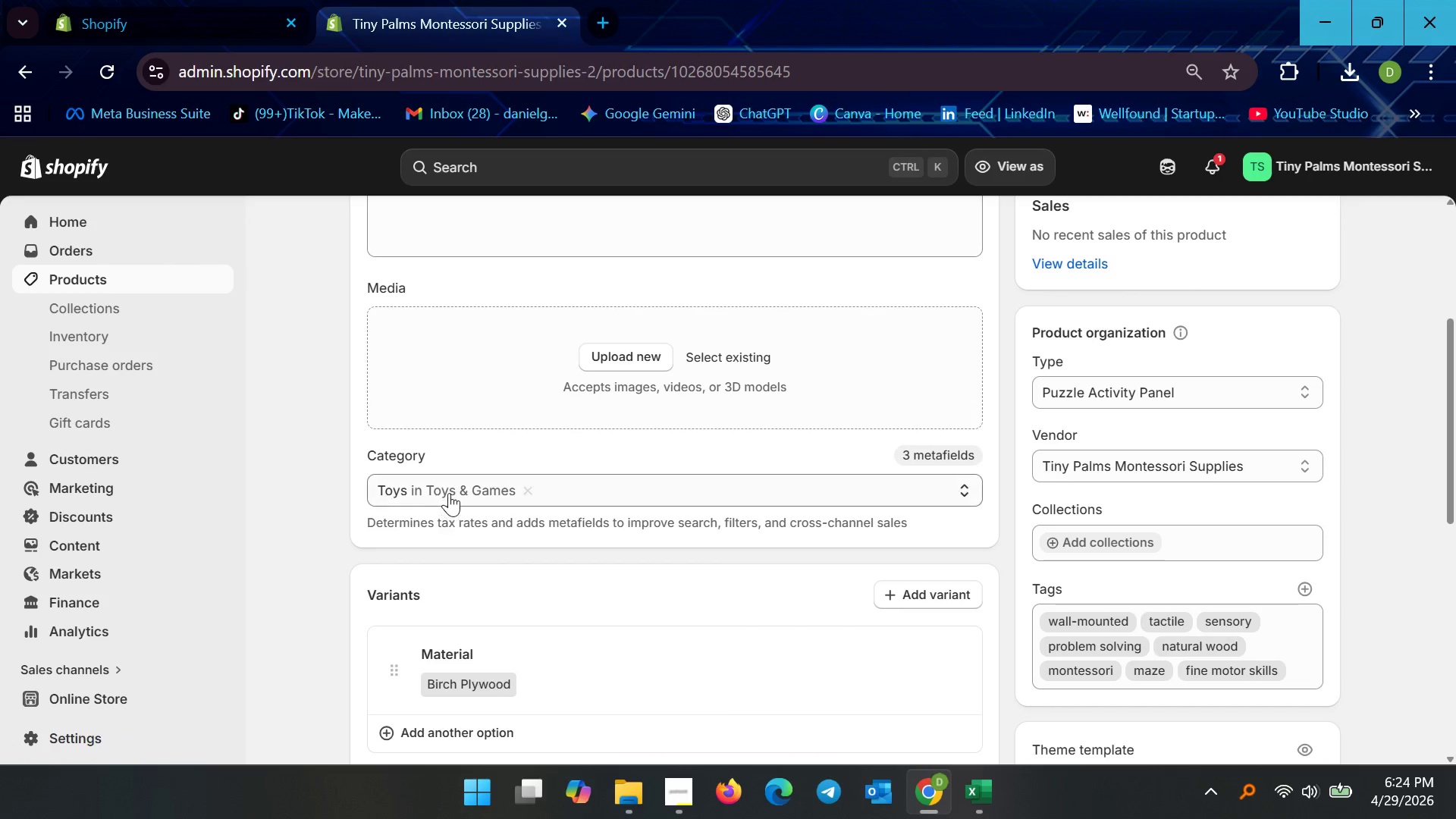 
left_click([450, 491])
 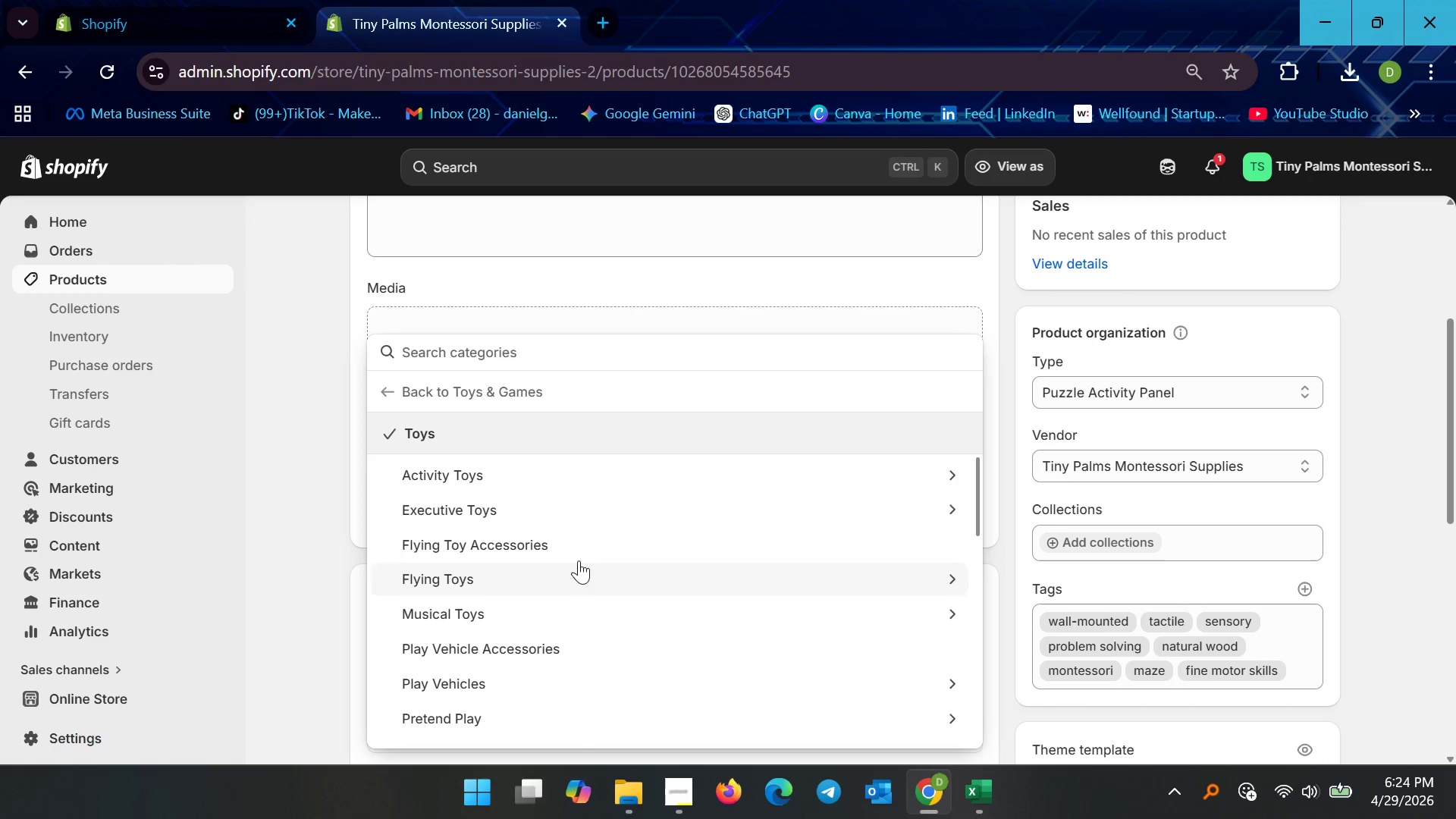 
left_click([469, 351])
 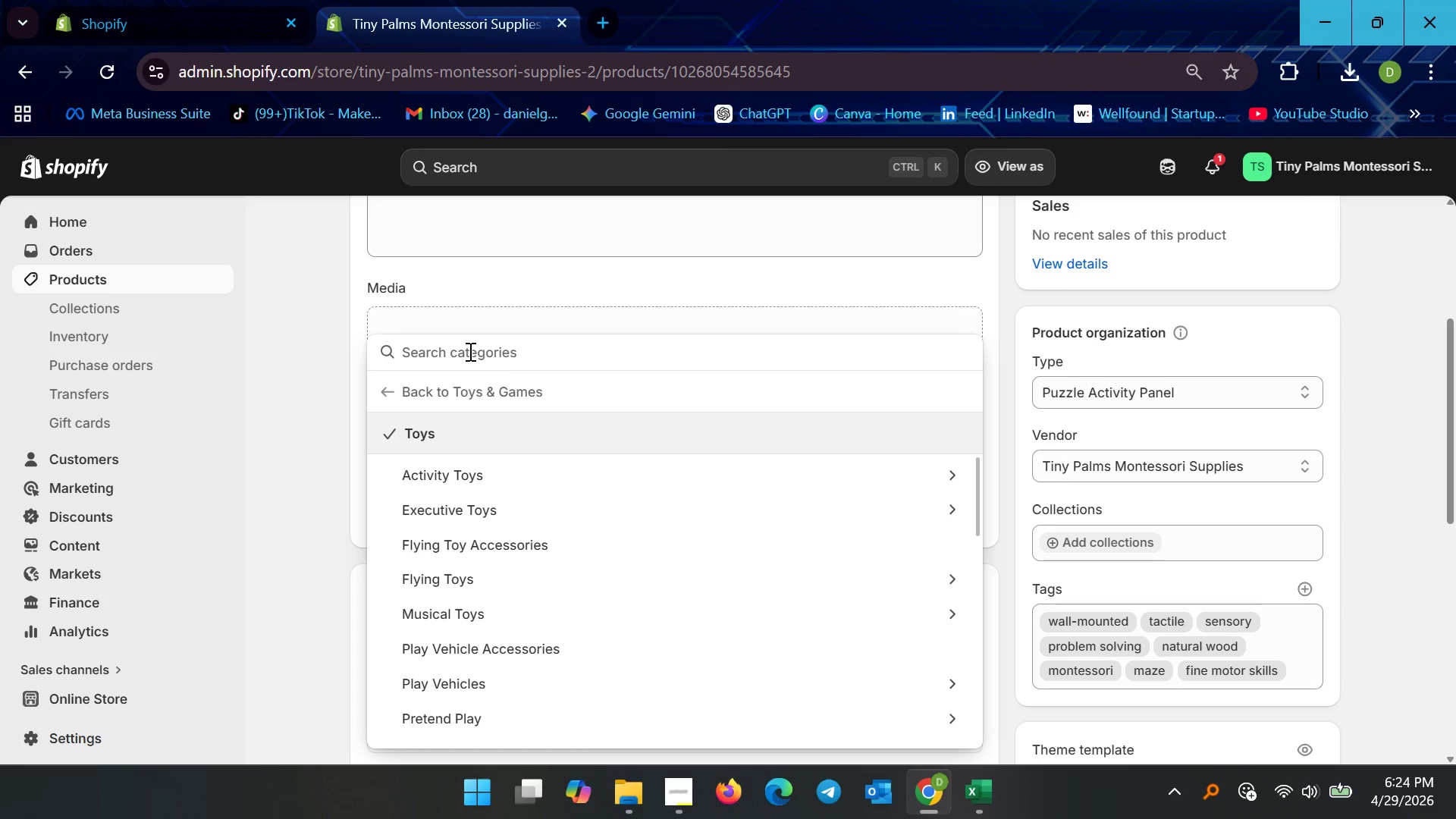 
type(educa)
 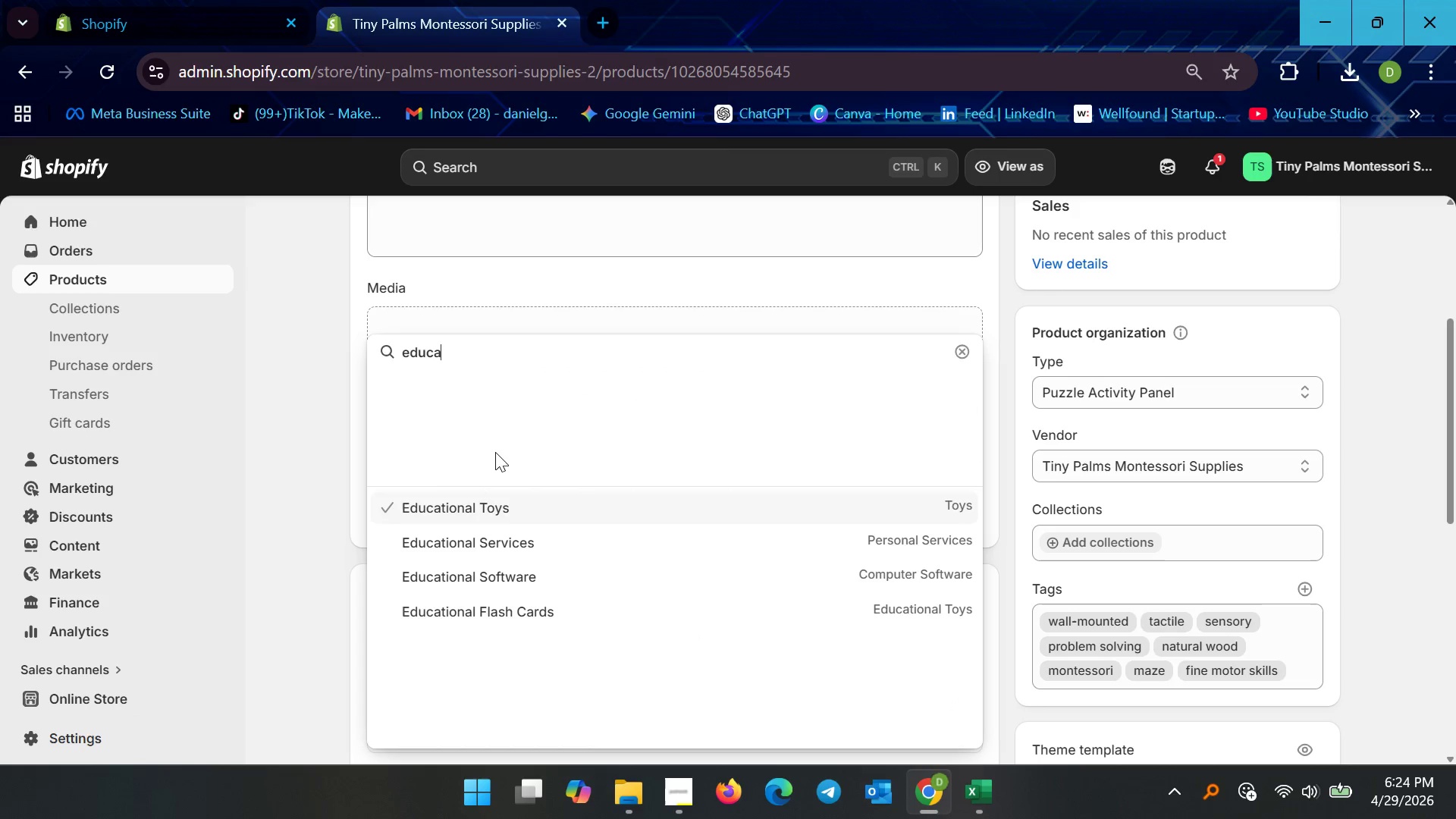 
left_click([500, 508])
 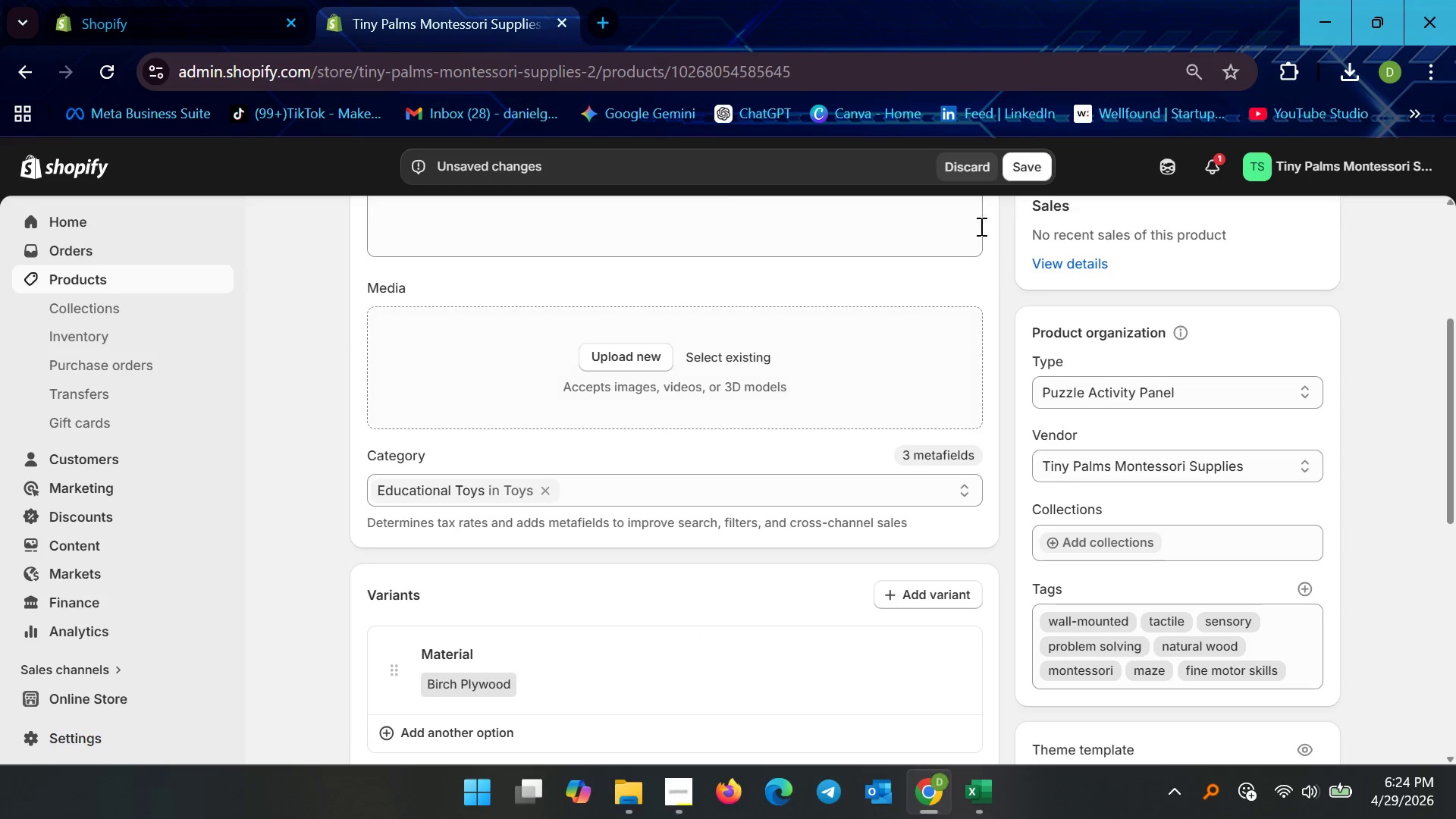 
left_click([1027, 171])
 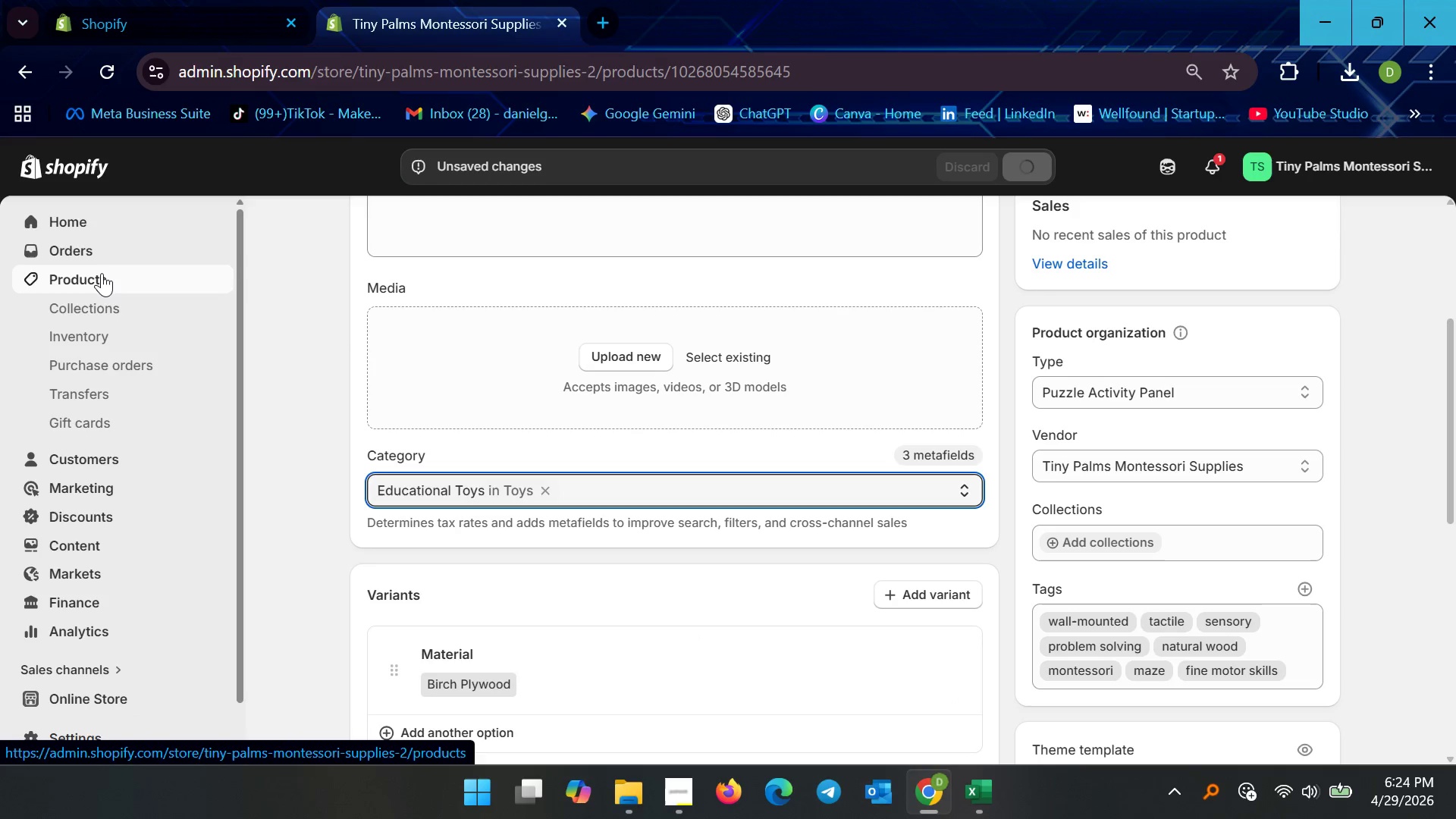 
left_click([102, 273])
 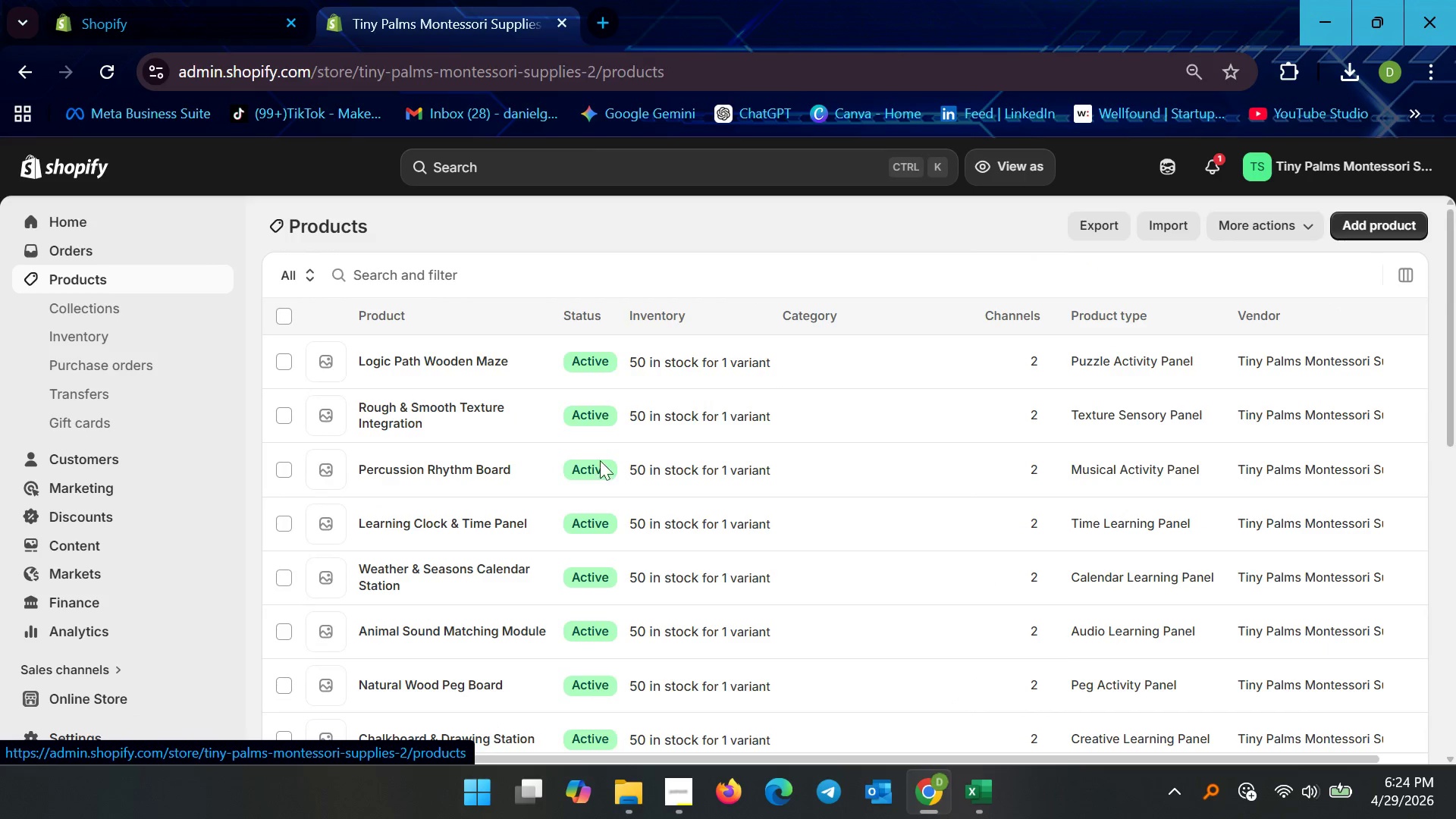 
scroll: coordinate [649, 527], scroll_direction: down, amount: 9.0
 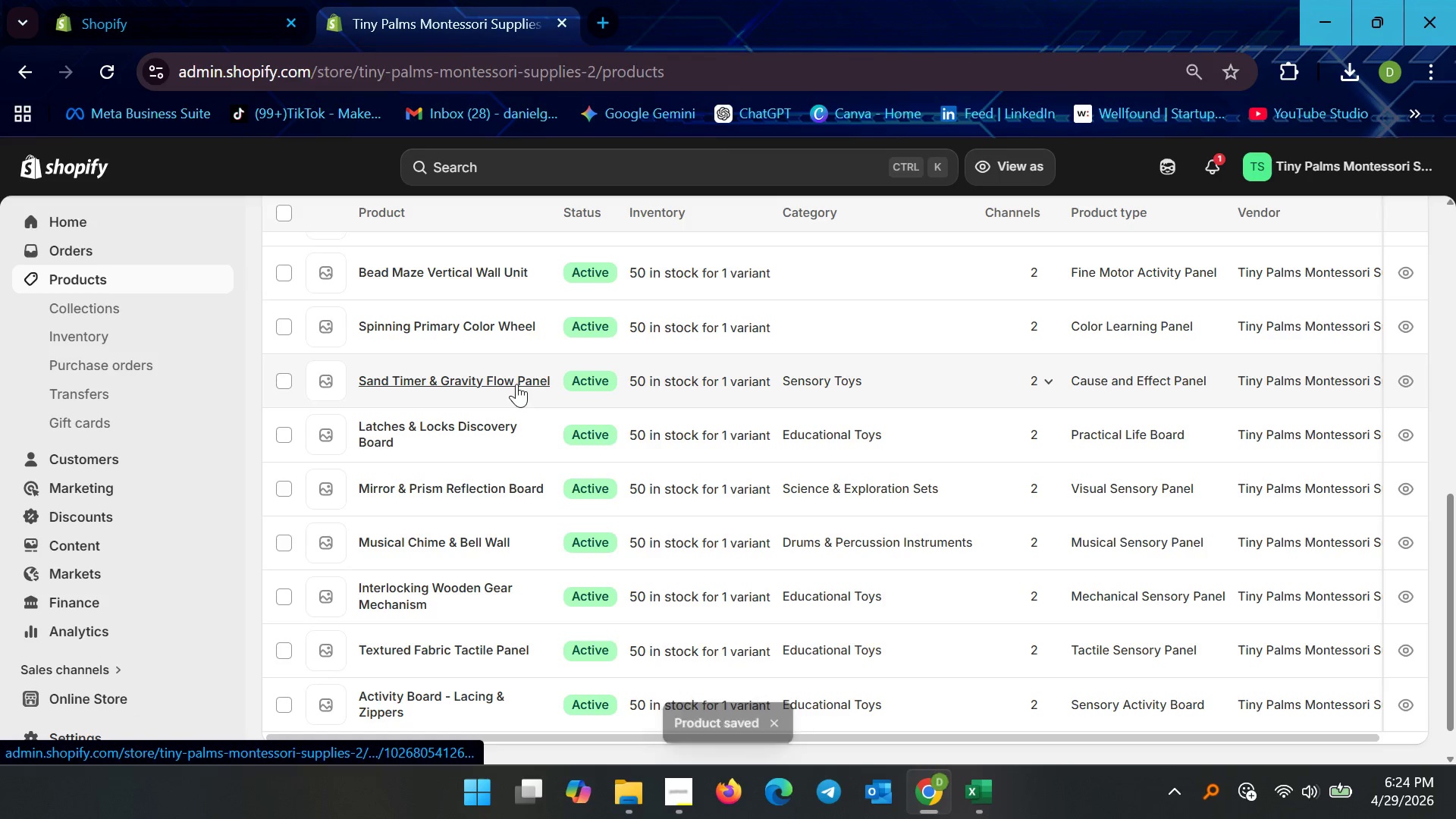 
left_click([804, 374])
 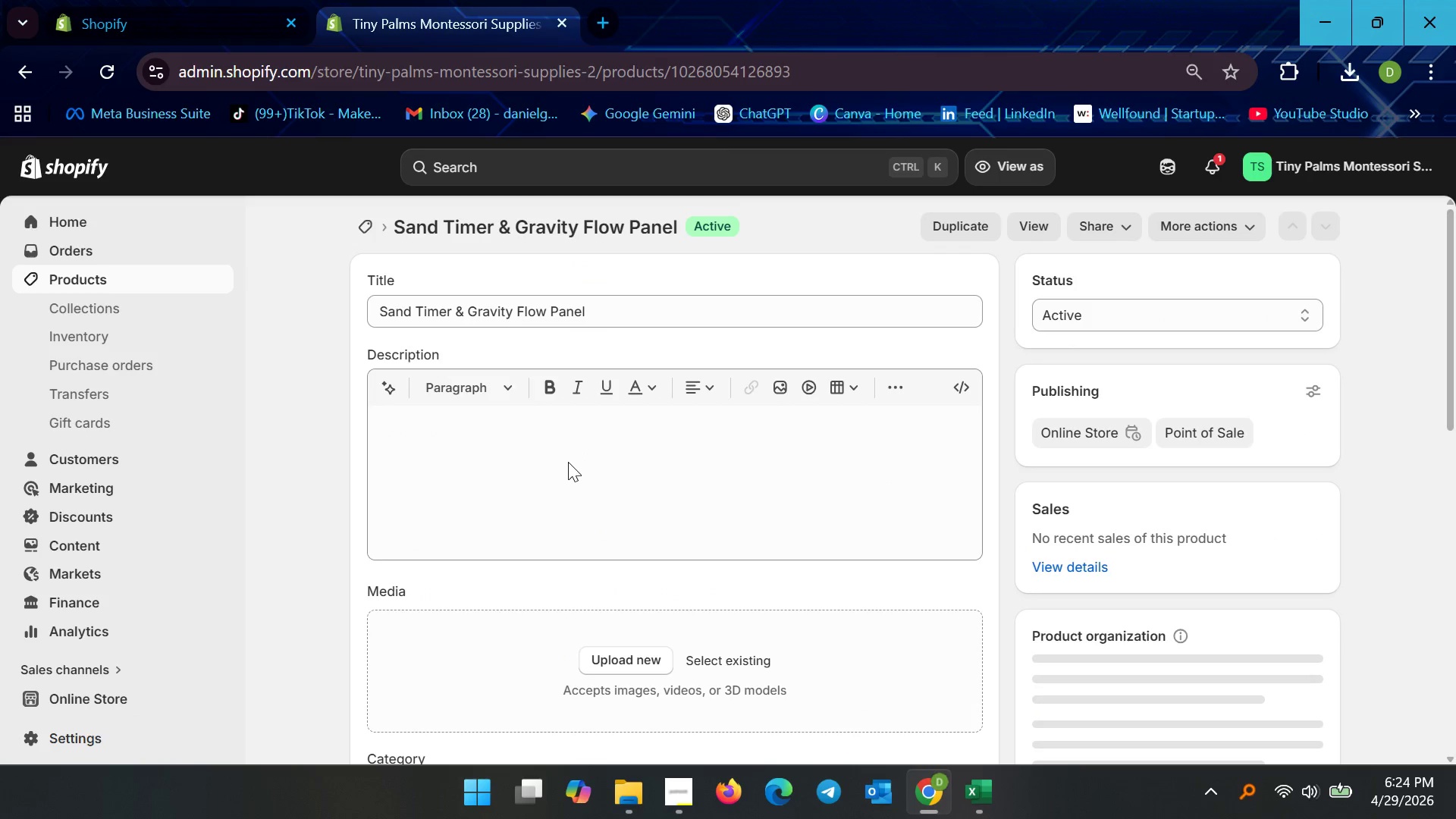 
scroll: coordinate [558, 510], scroll_direction: down, amount: 7.0
 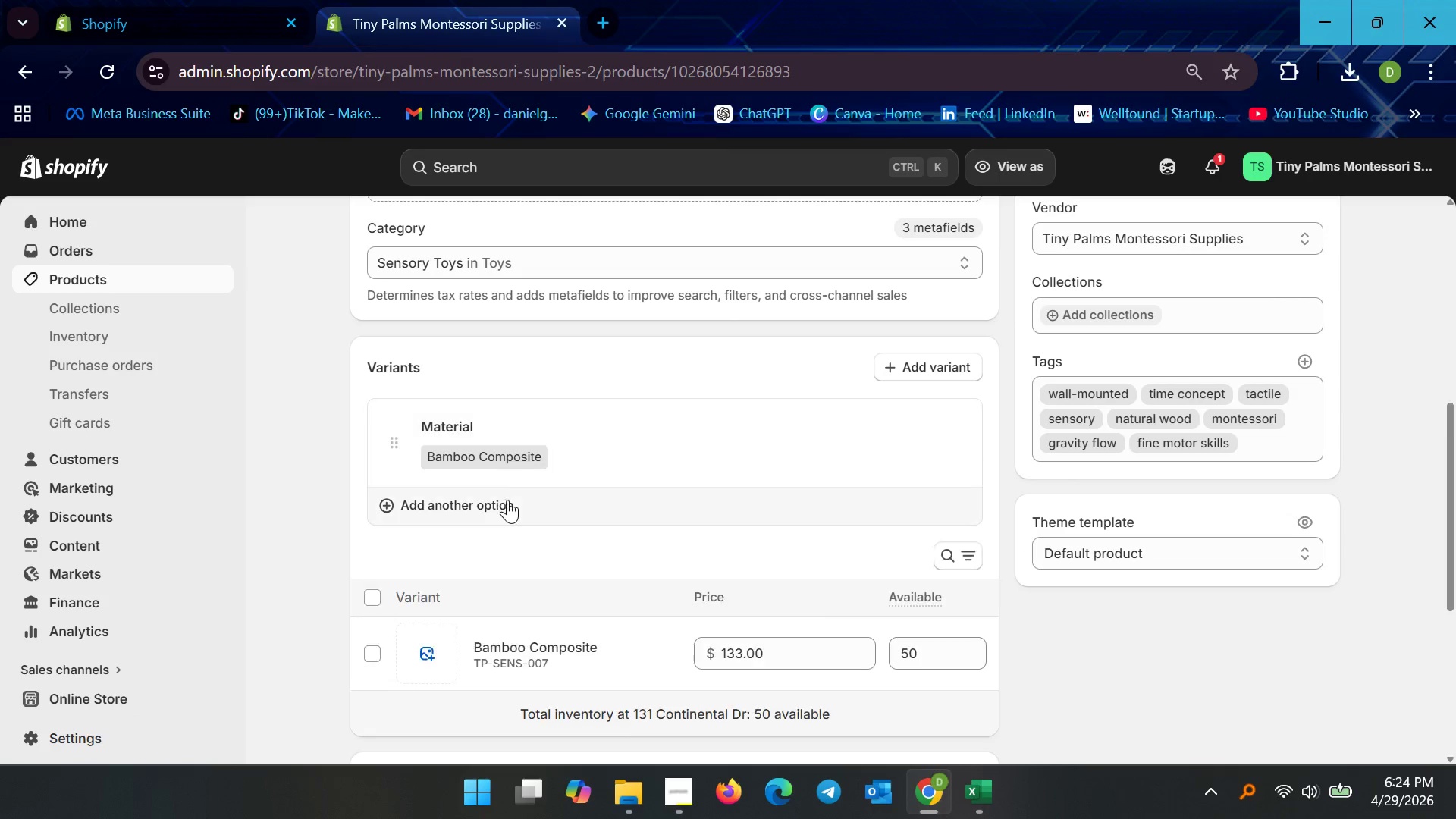 
scroll: coordinate [511, 474], scroll_direction: up, amount: 3.0
 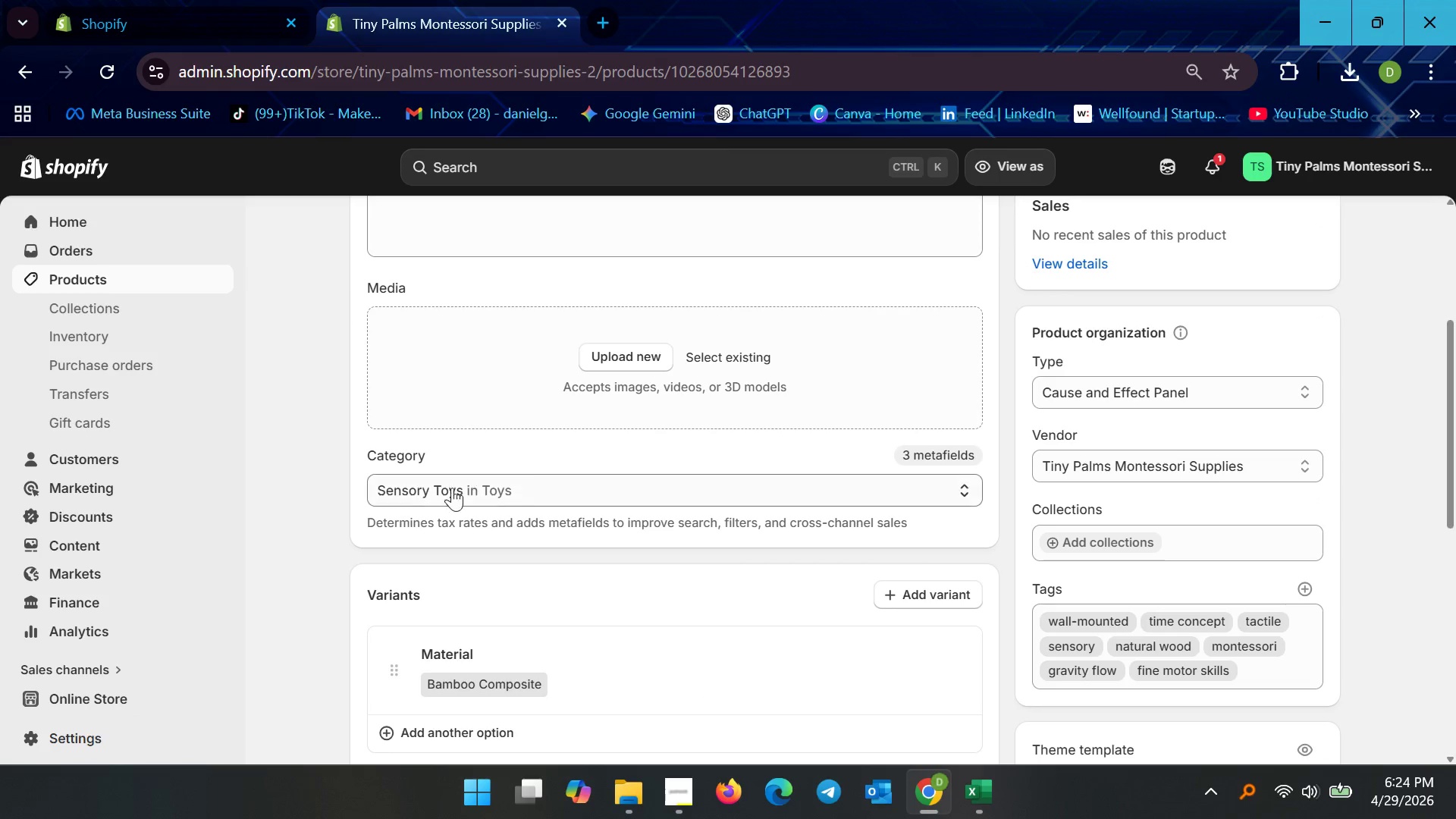 
left_click([431, 494])
 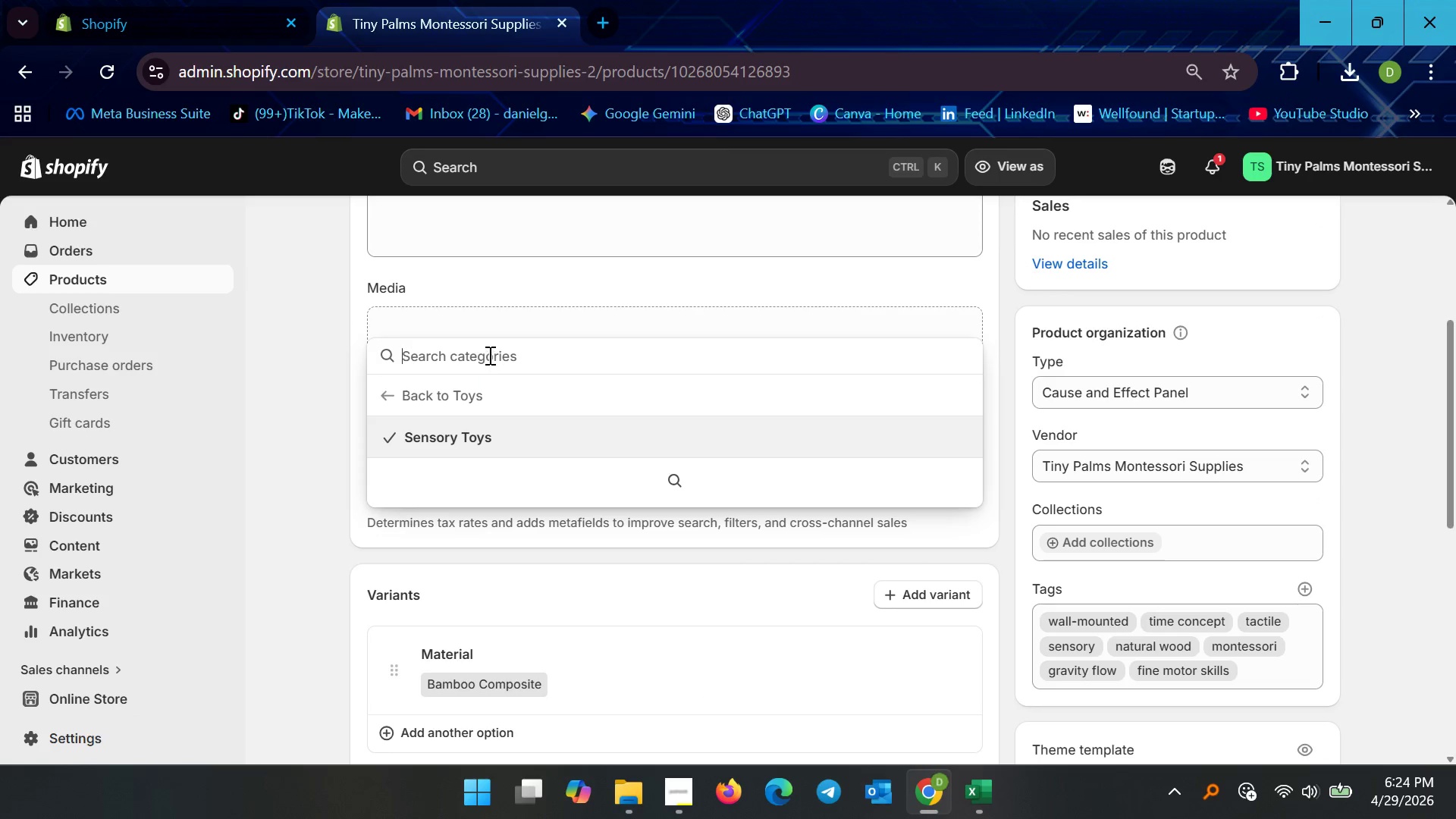 
type(educational )
 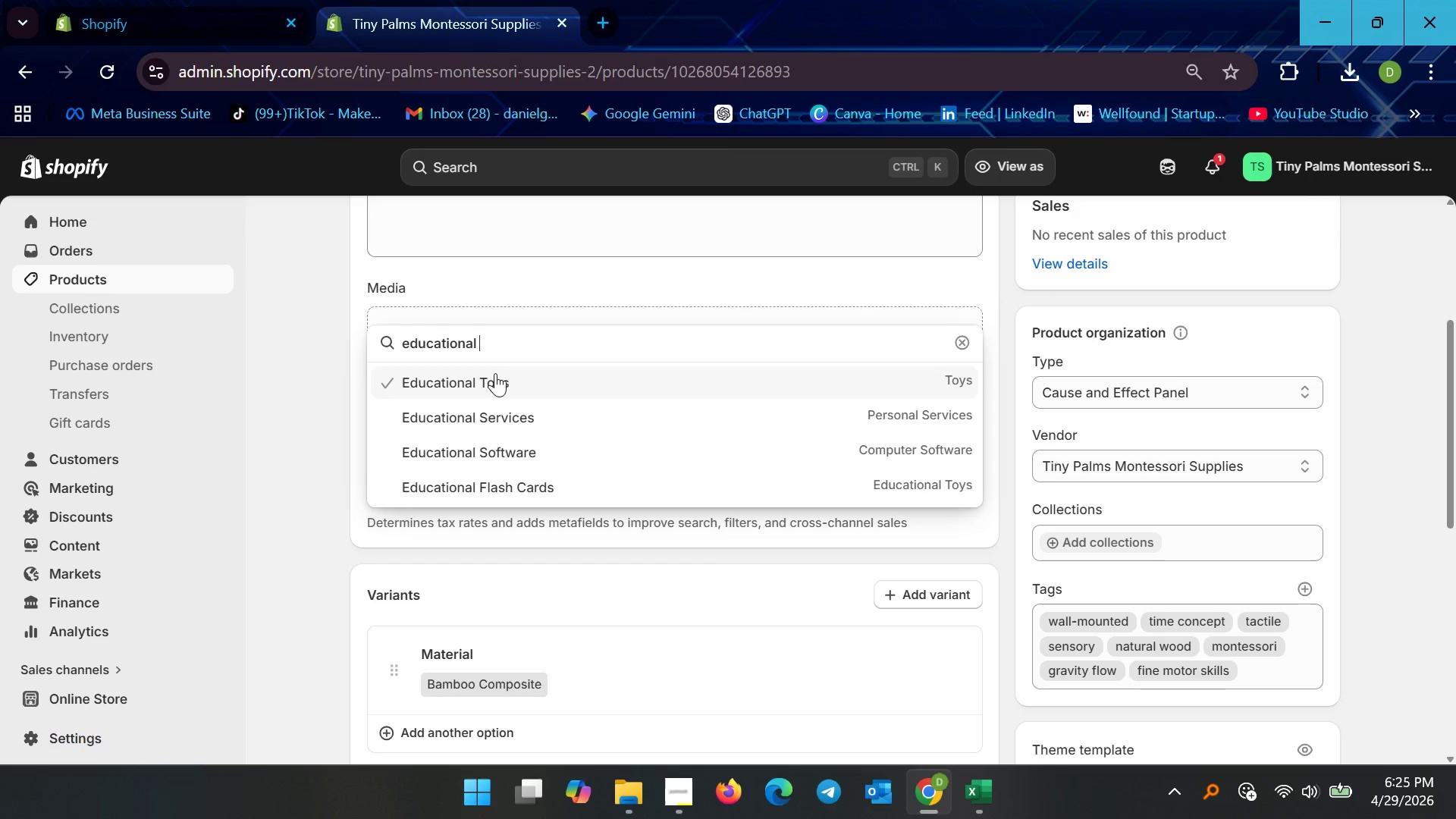 
left_click([508, 379])
 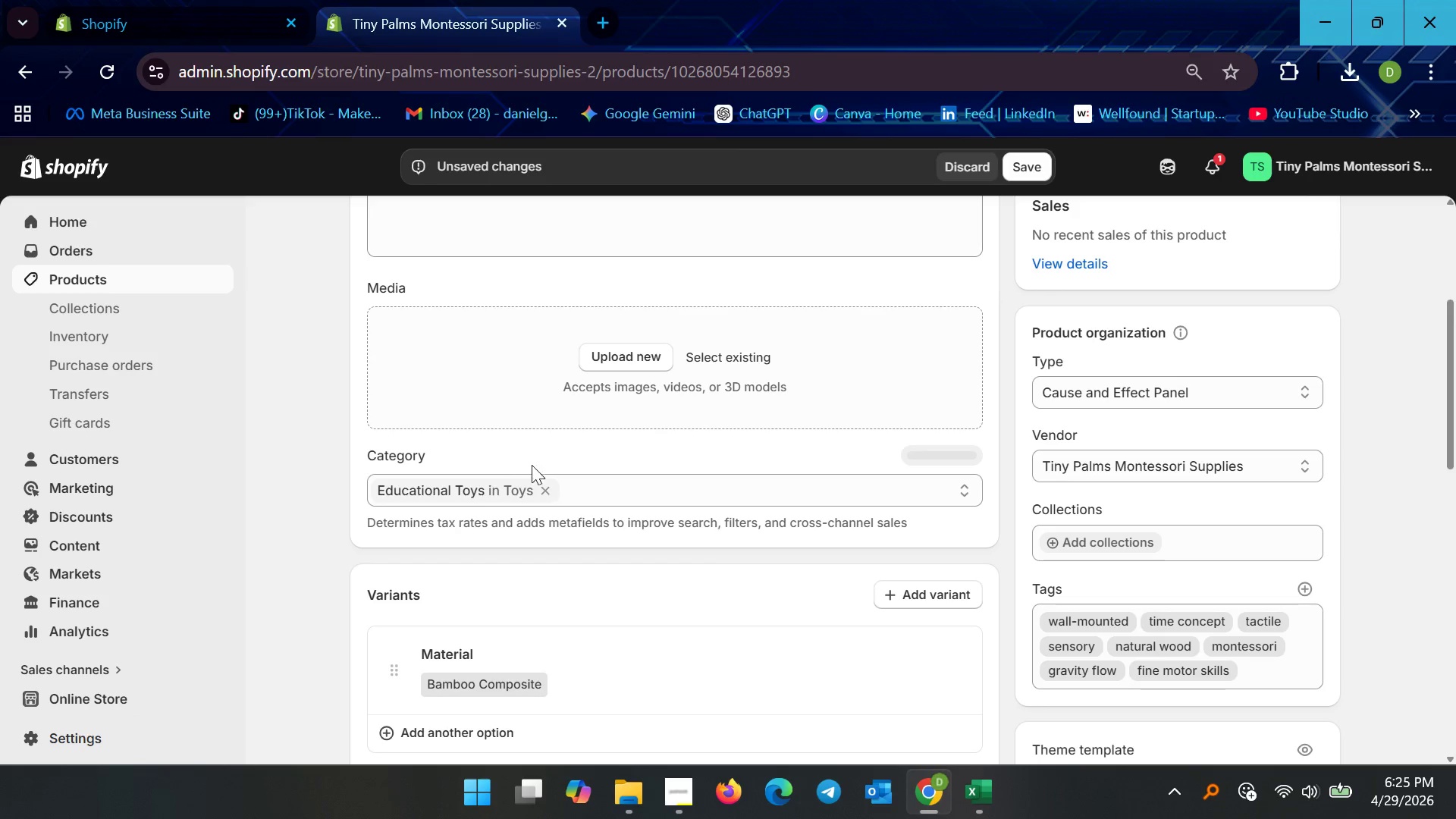 
left_click([489, 491])
 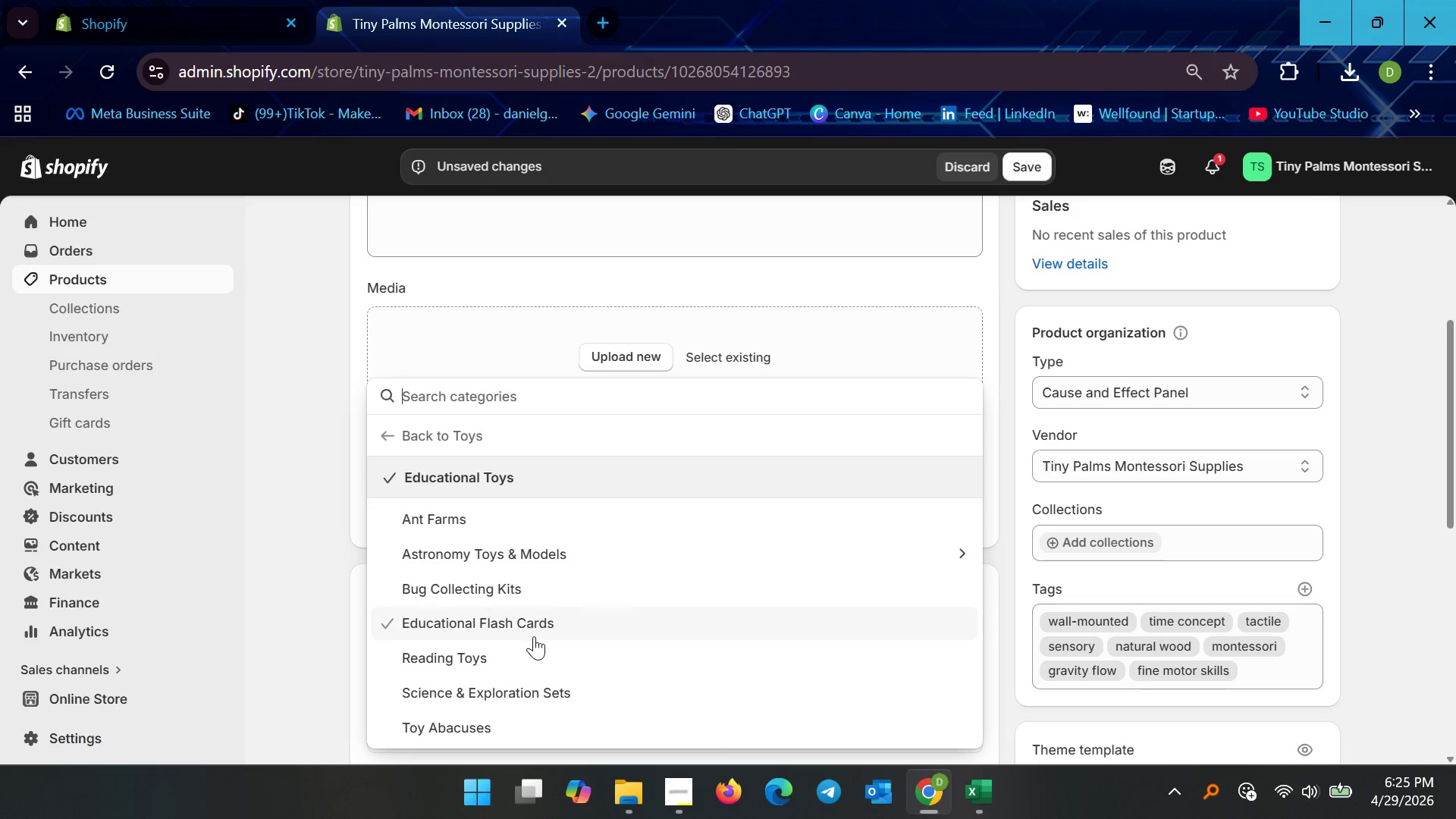 
scroll: coordinate [562, 630], scroll_direction: down, amount: 3.0
 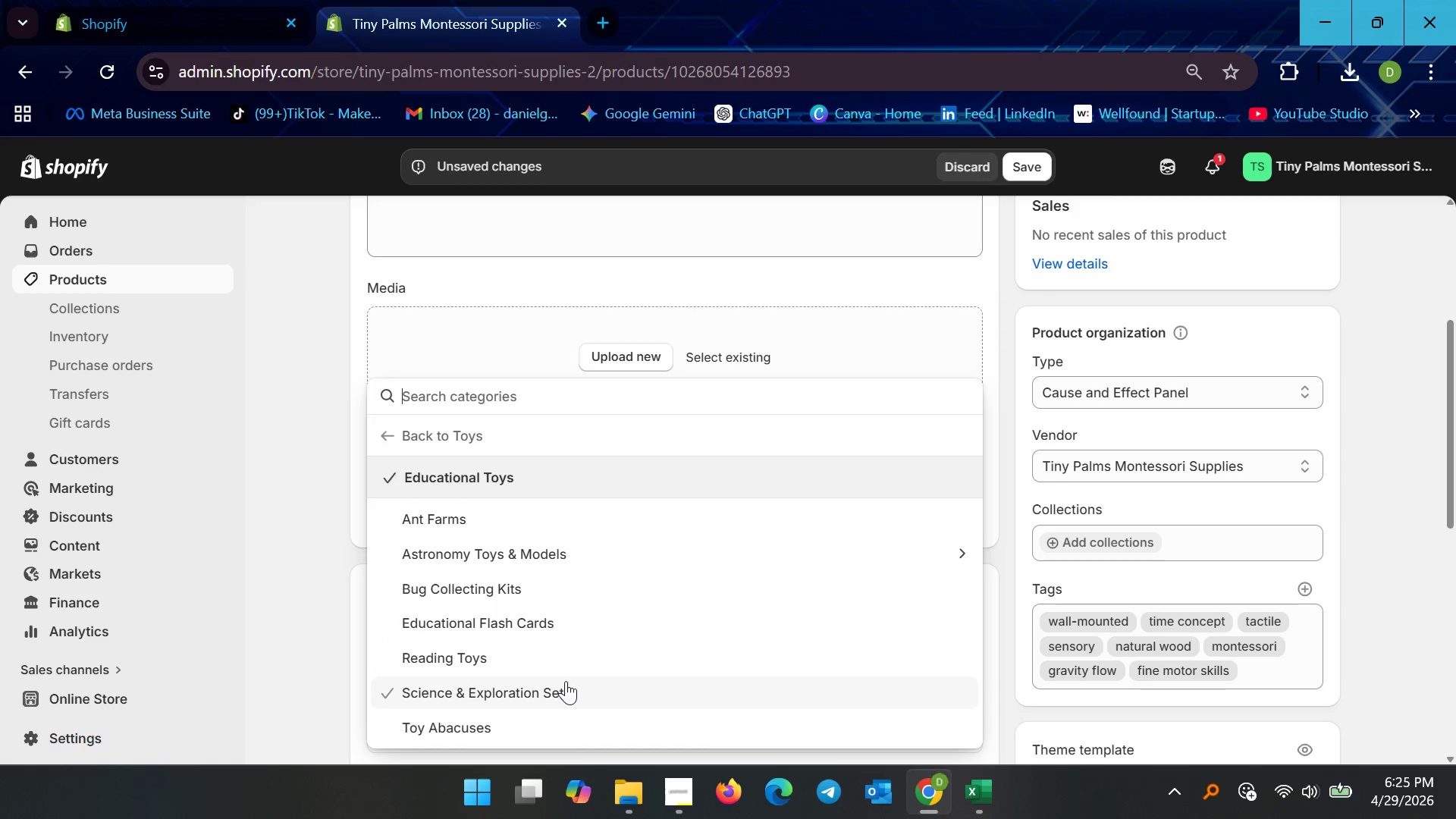 
left_click([420, 395])
 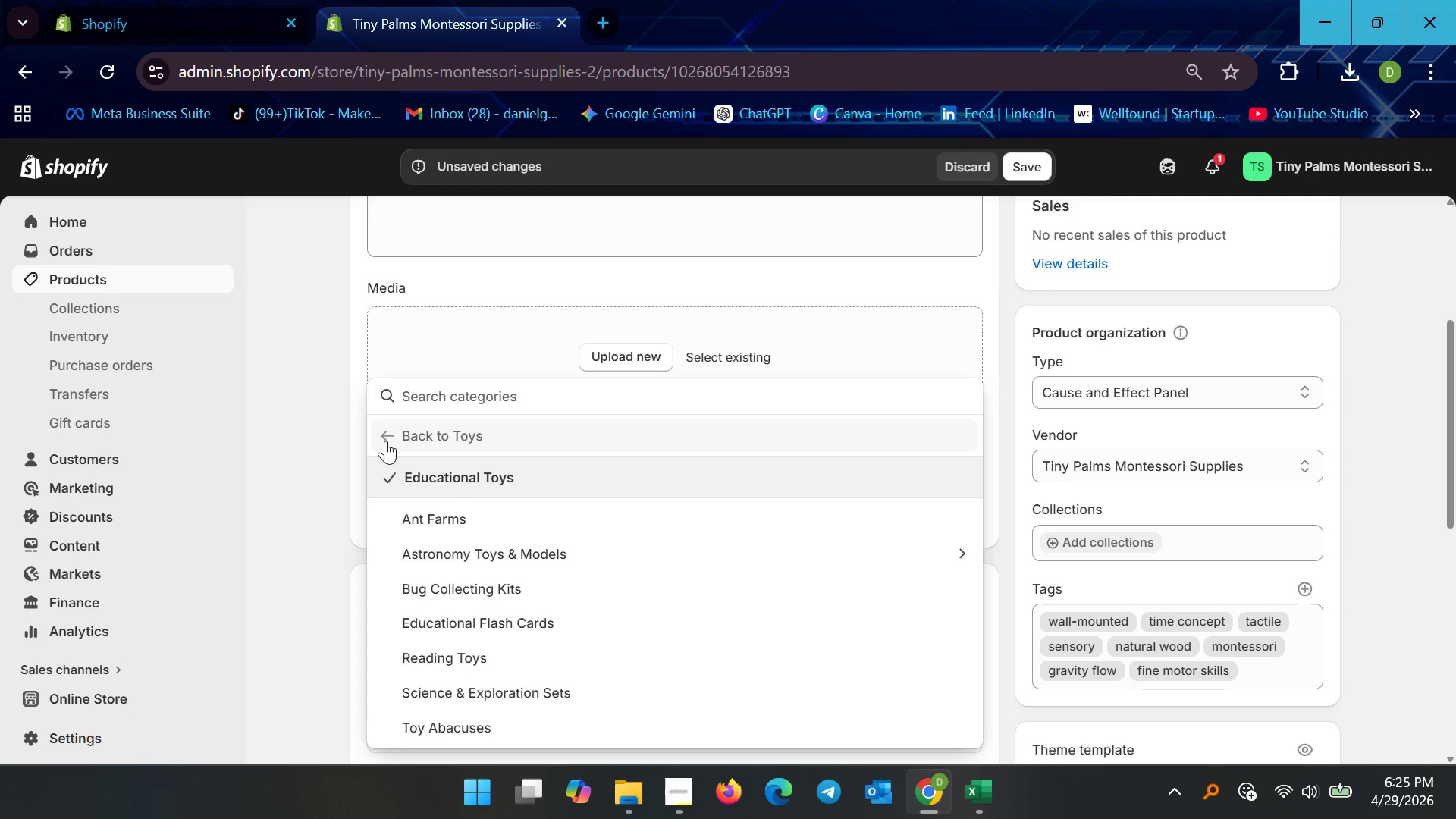 
left_click([385, 441])
 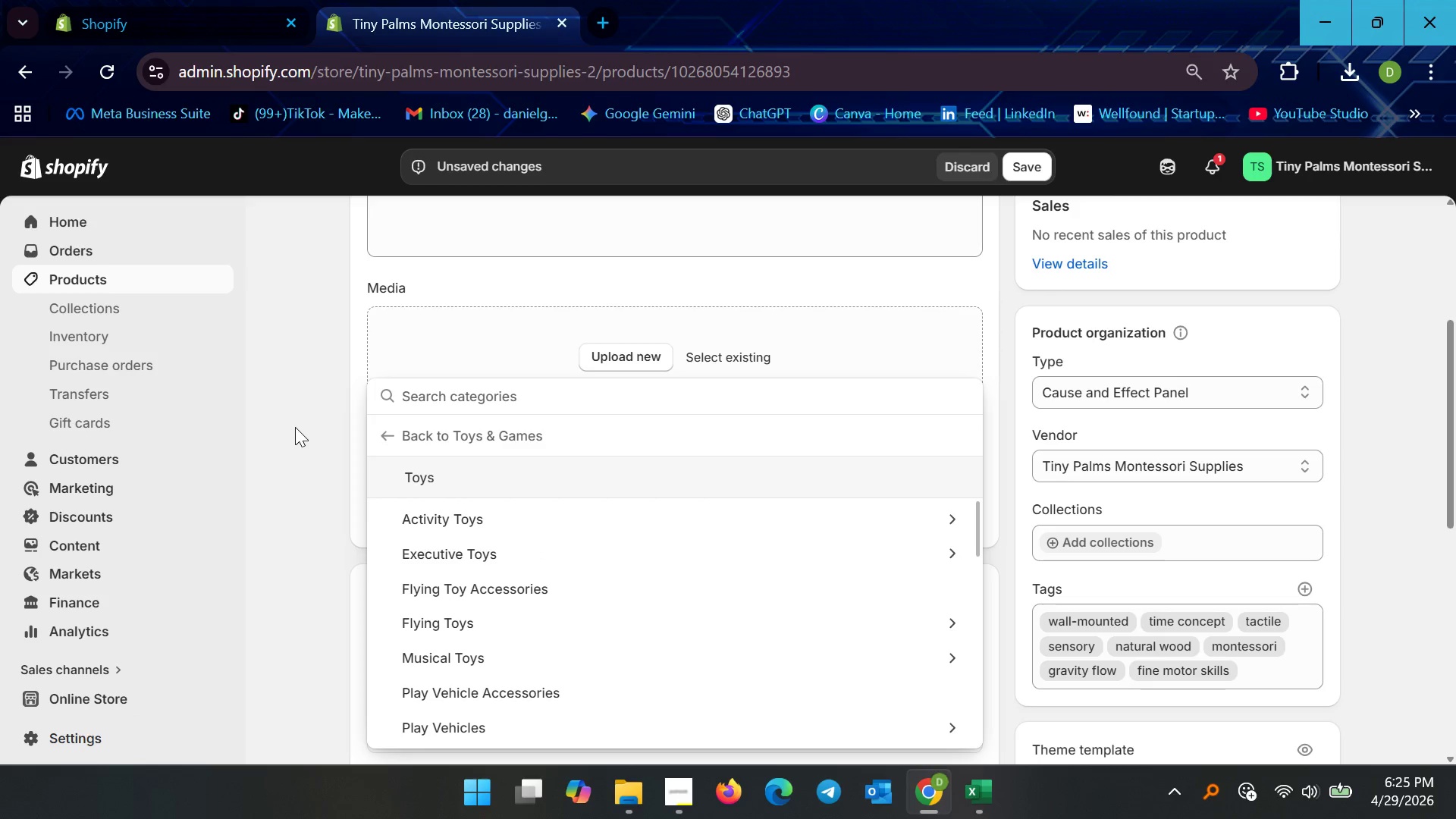 
left_click([295, 426])
 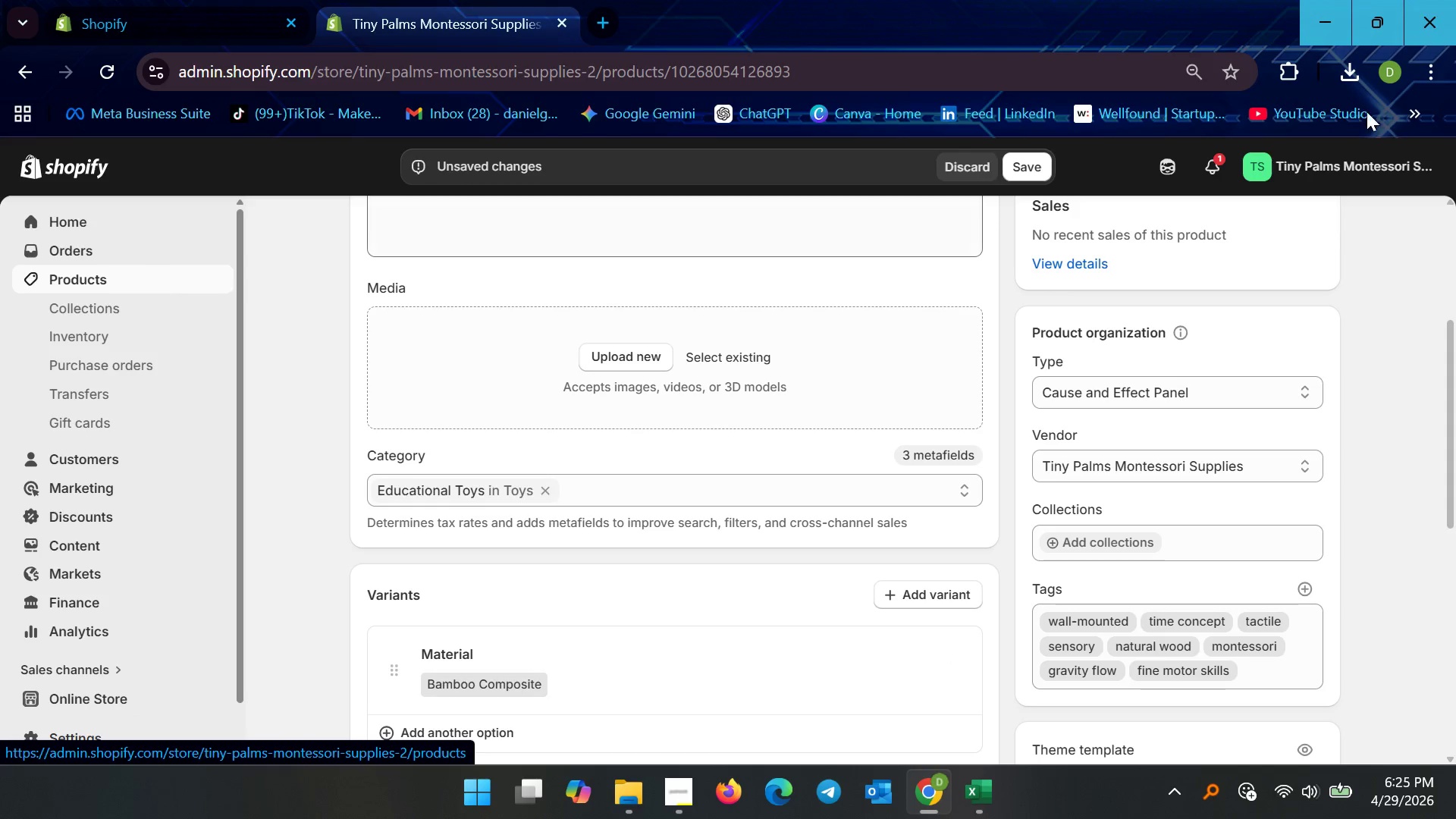 
left_click([1032, 166])
 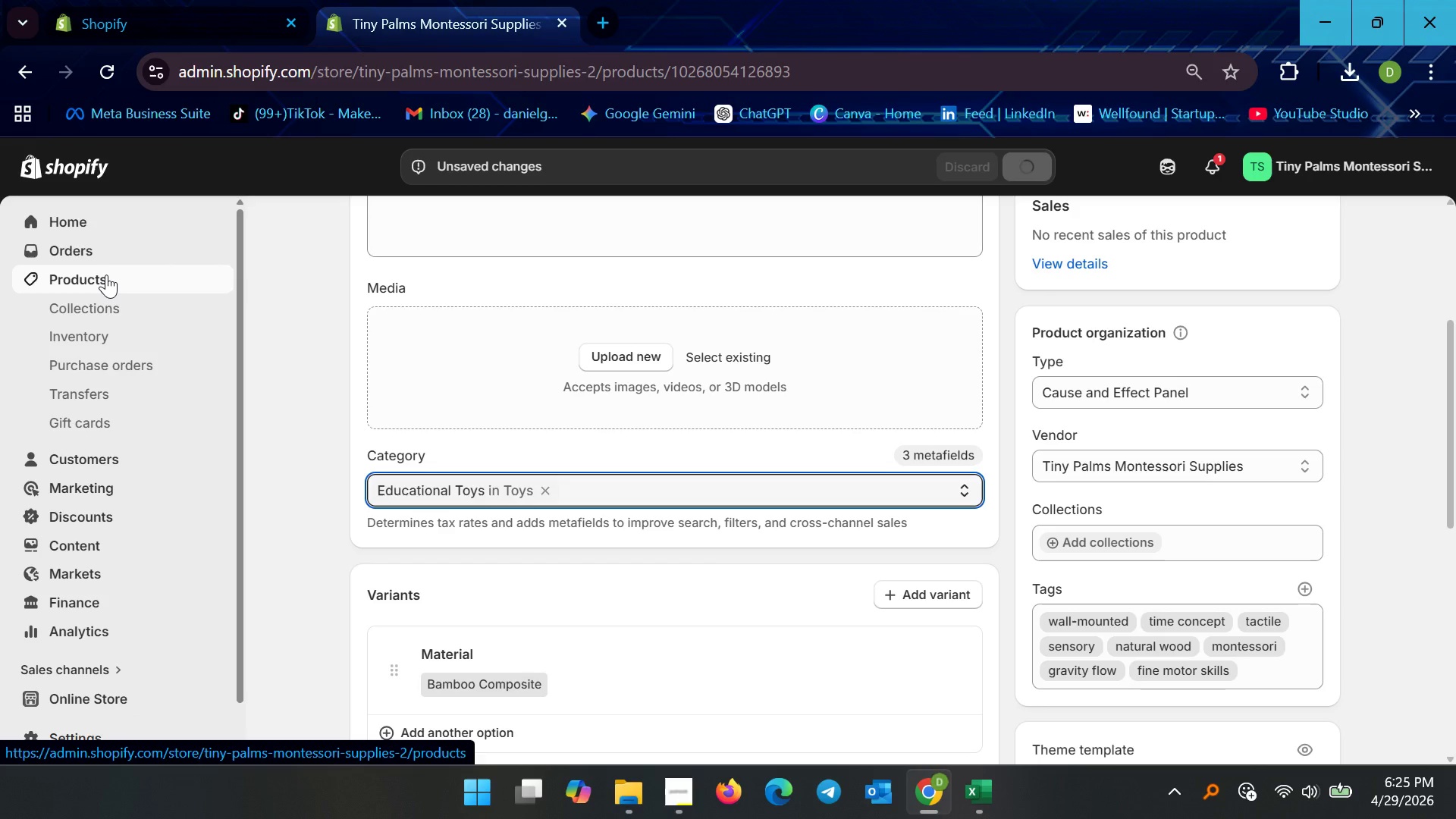 
left_click([106, 275])
 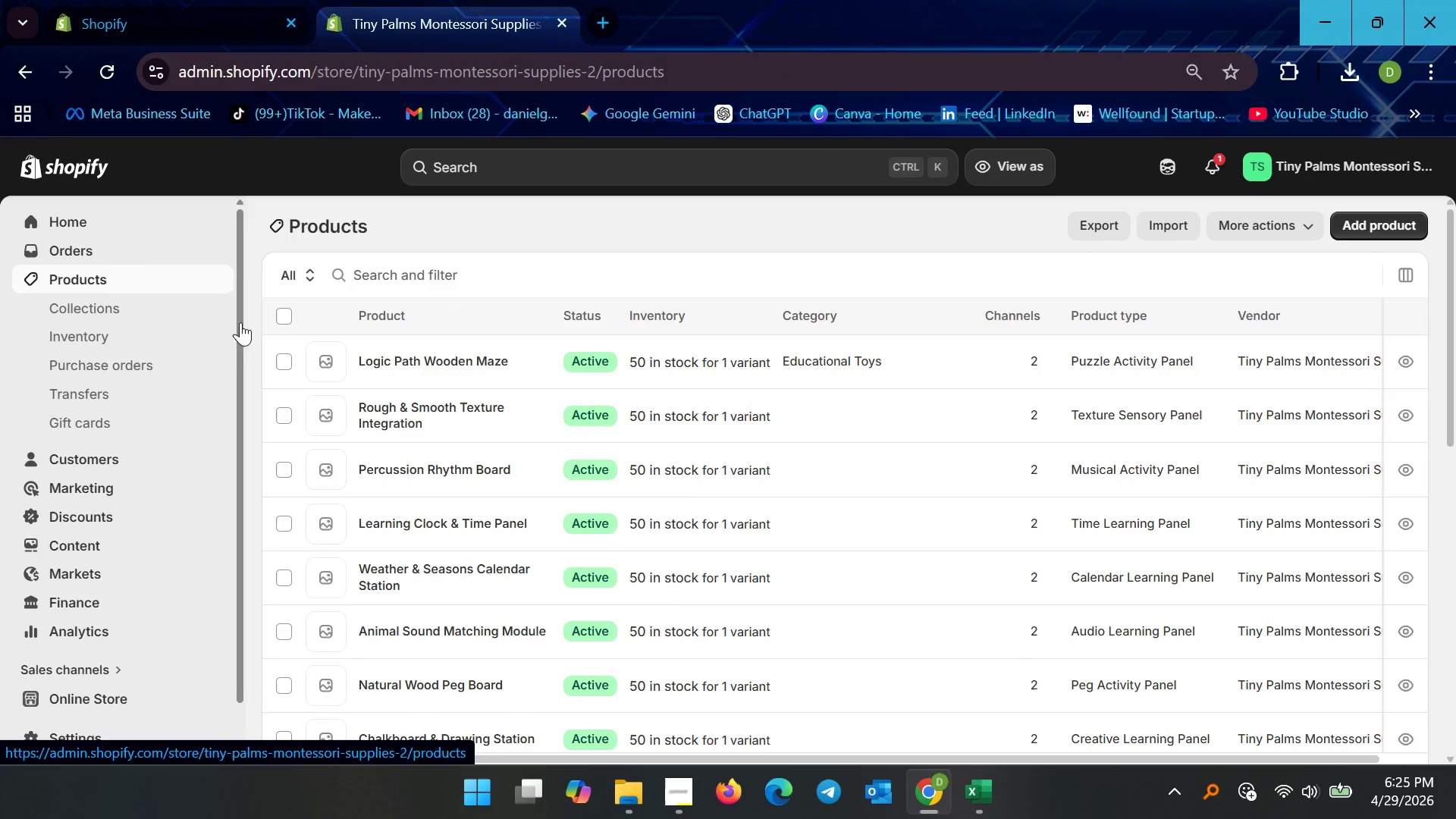 
scroll: coordinate [541, 486], scroll_direction: down, amount: 1.0
 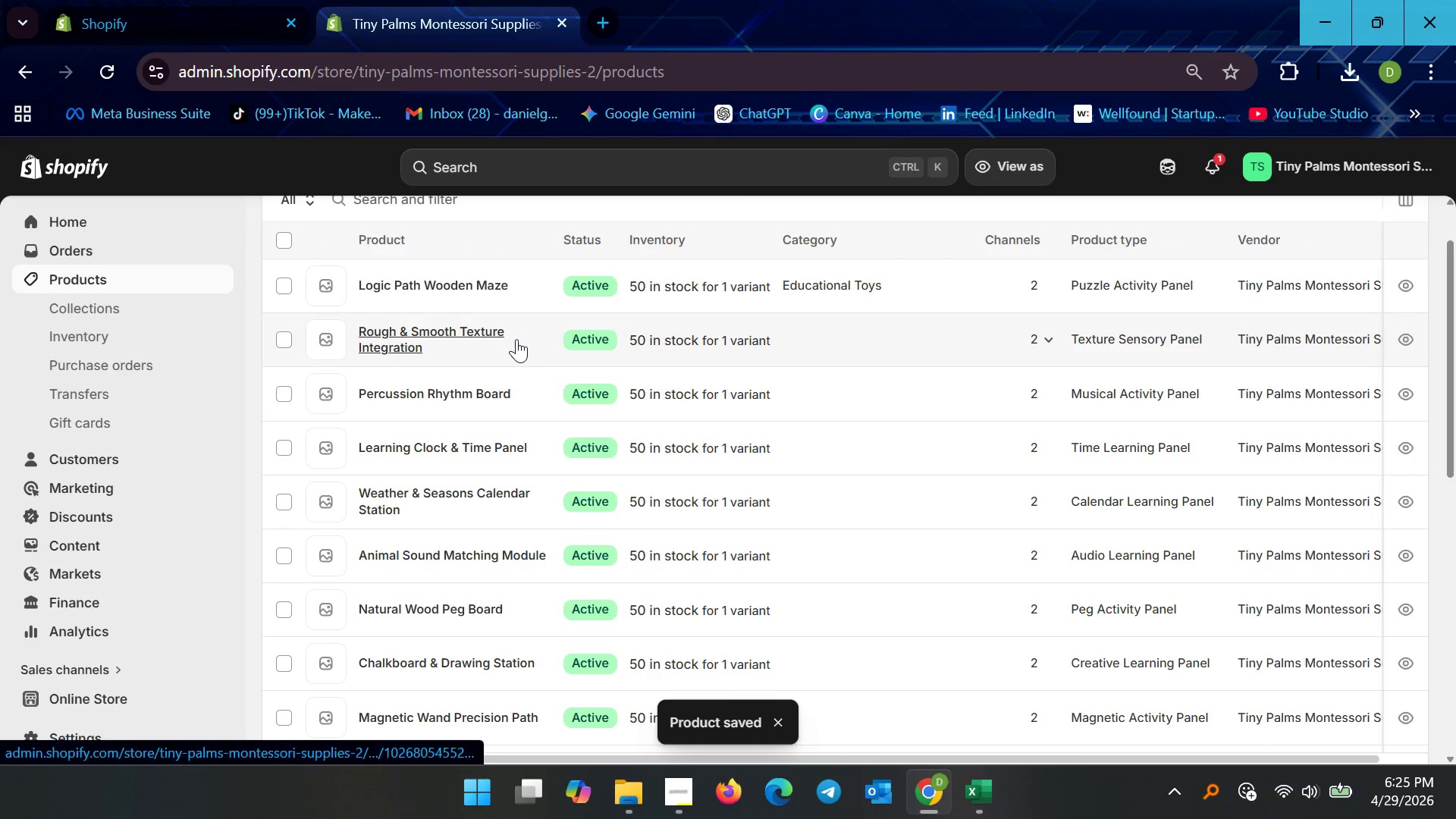 
left_click([464, 336])
 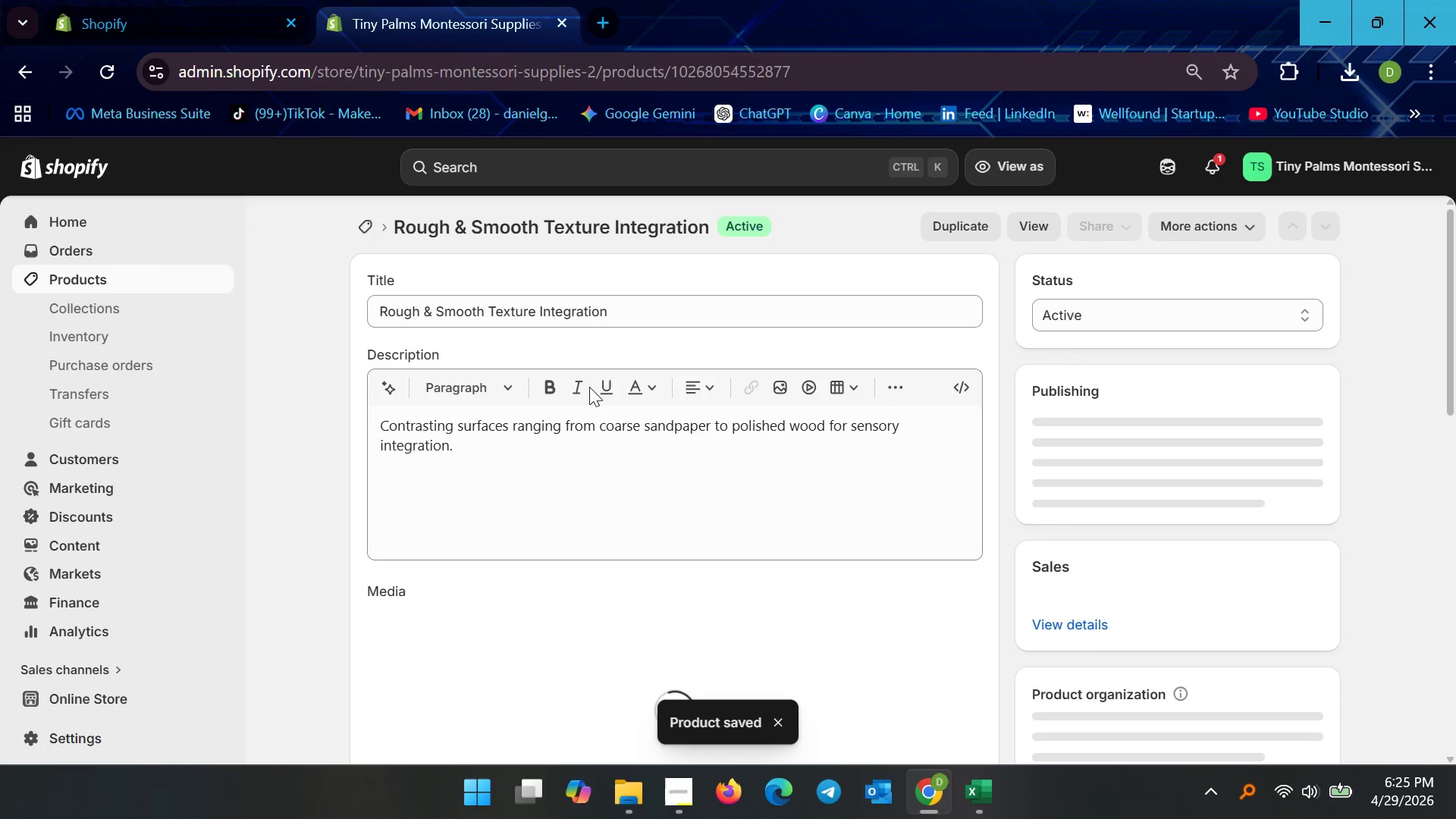 
scroll: coordinate [685, 516], scroll_direction: down, amount: 6.0
 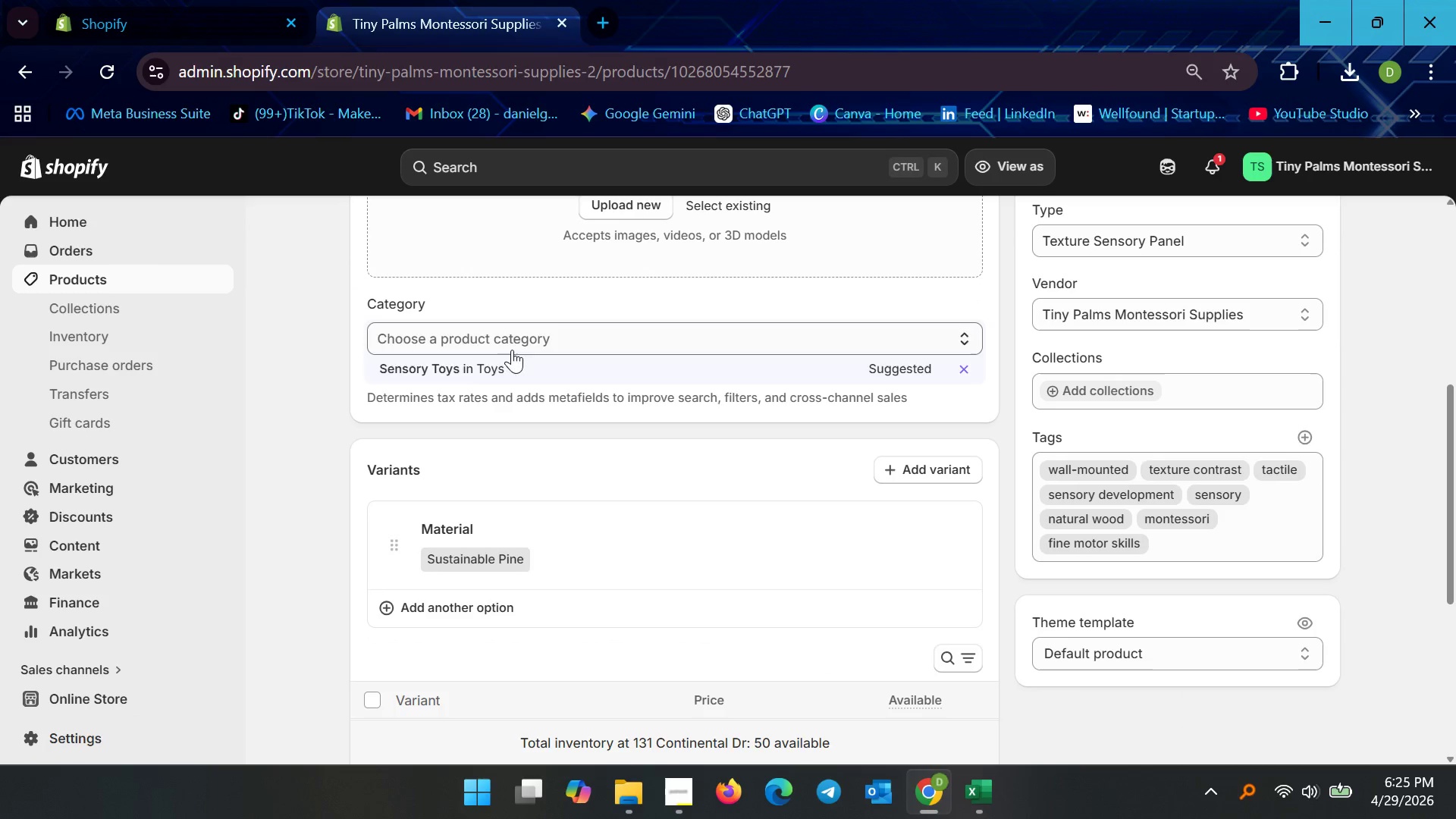 
left_click([478, 366])
 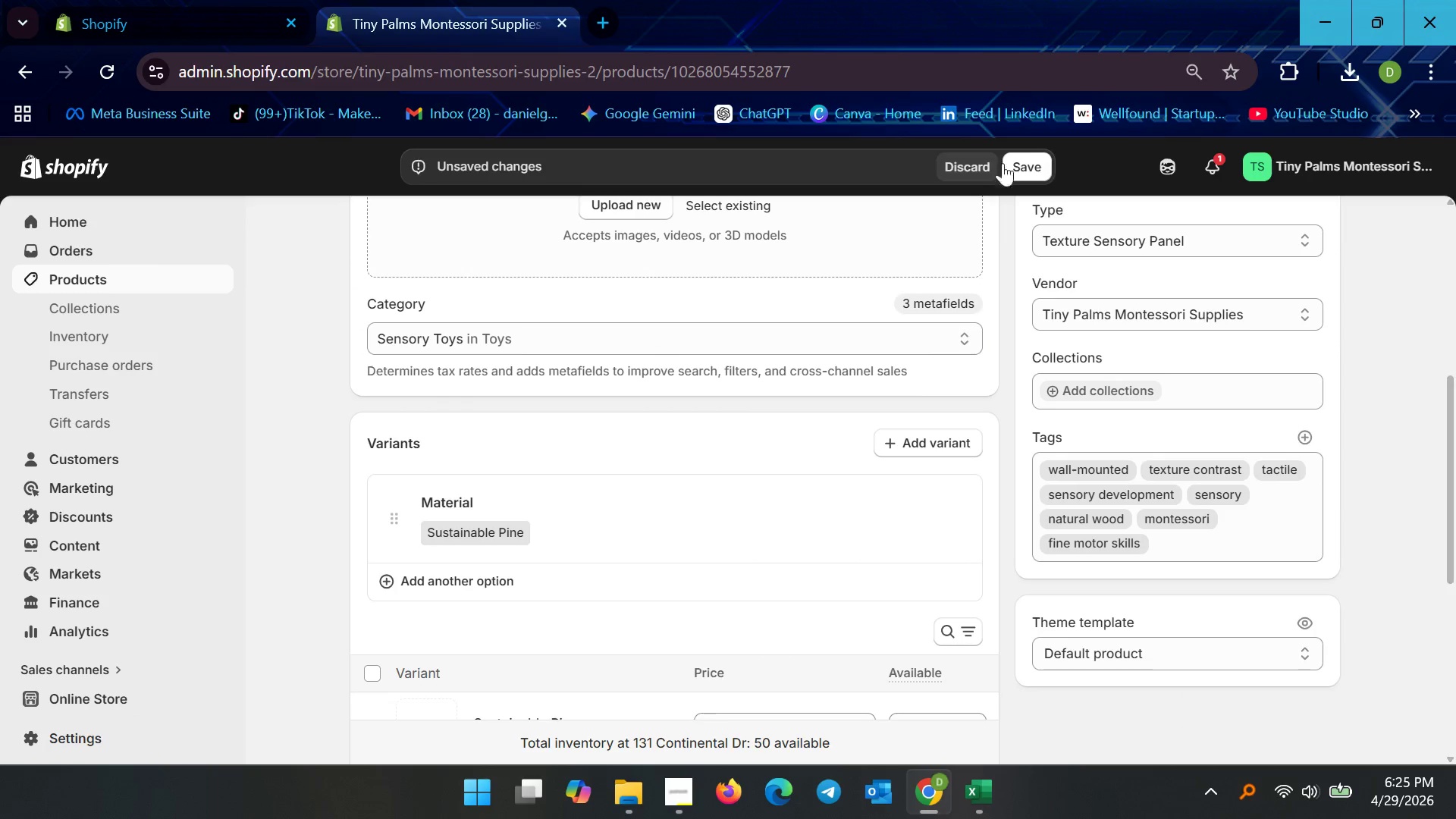 
left_click([1029, 156])
 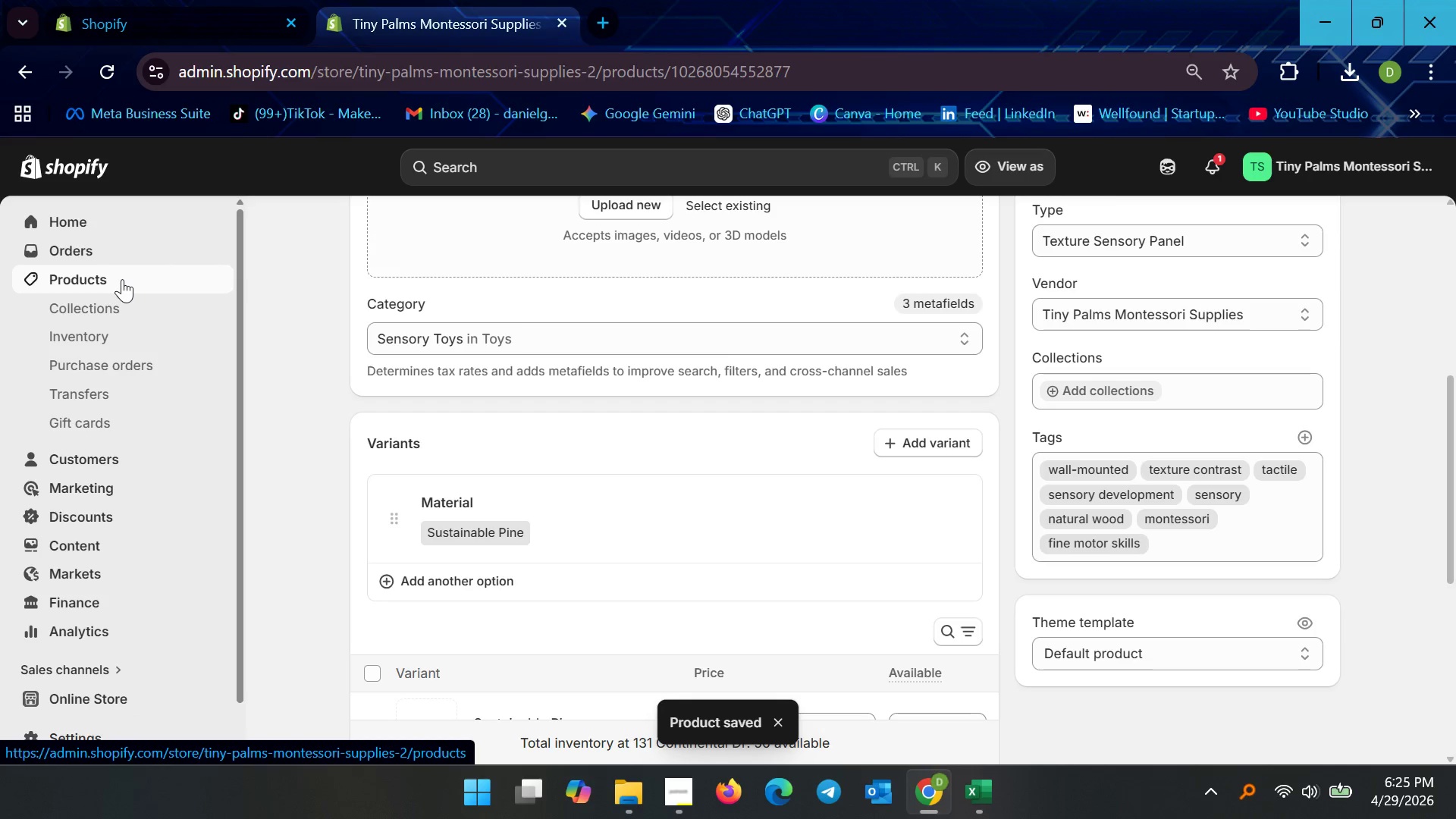 
wait(5.11)
 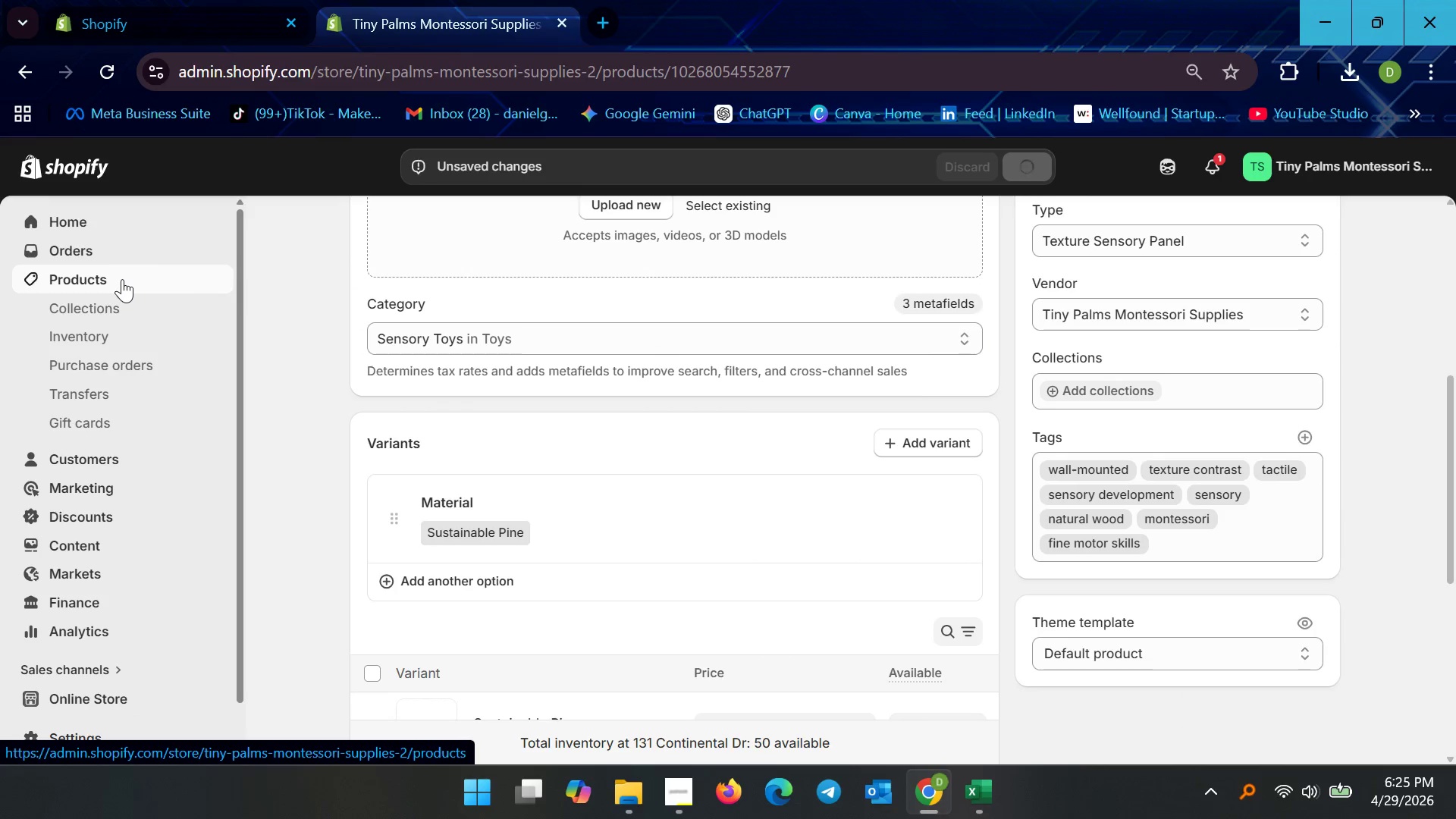 
left_click([122, 279])
 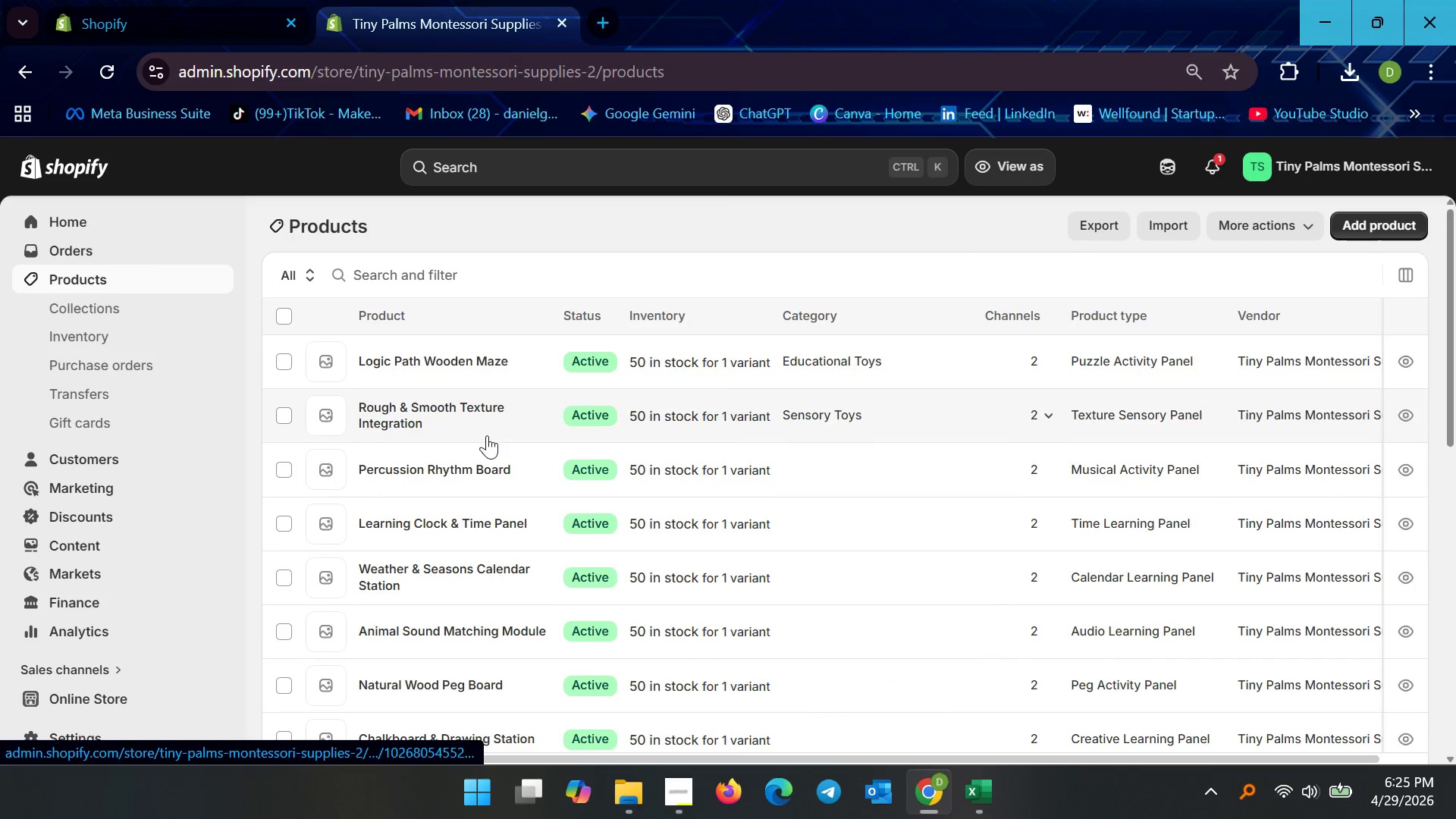 
left_click([462, 461])
 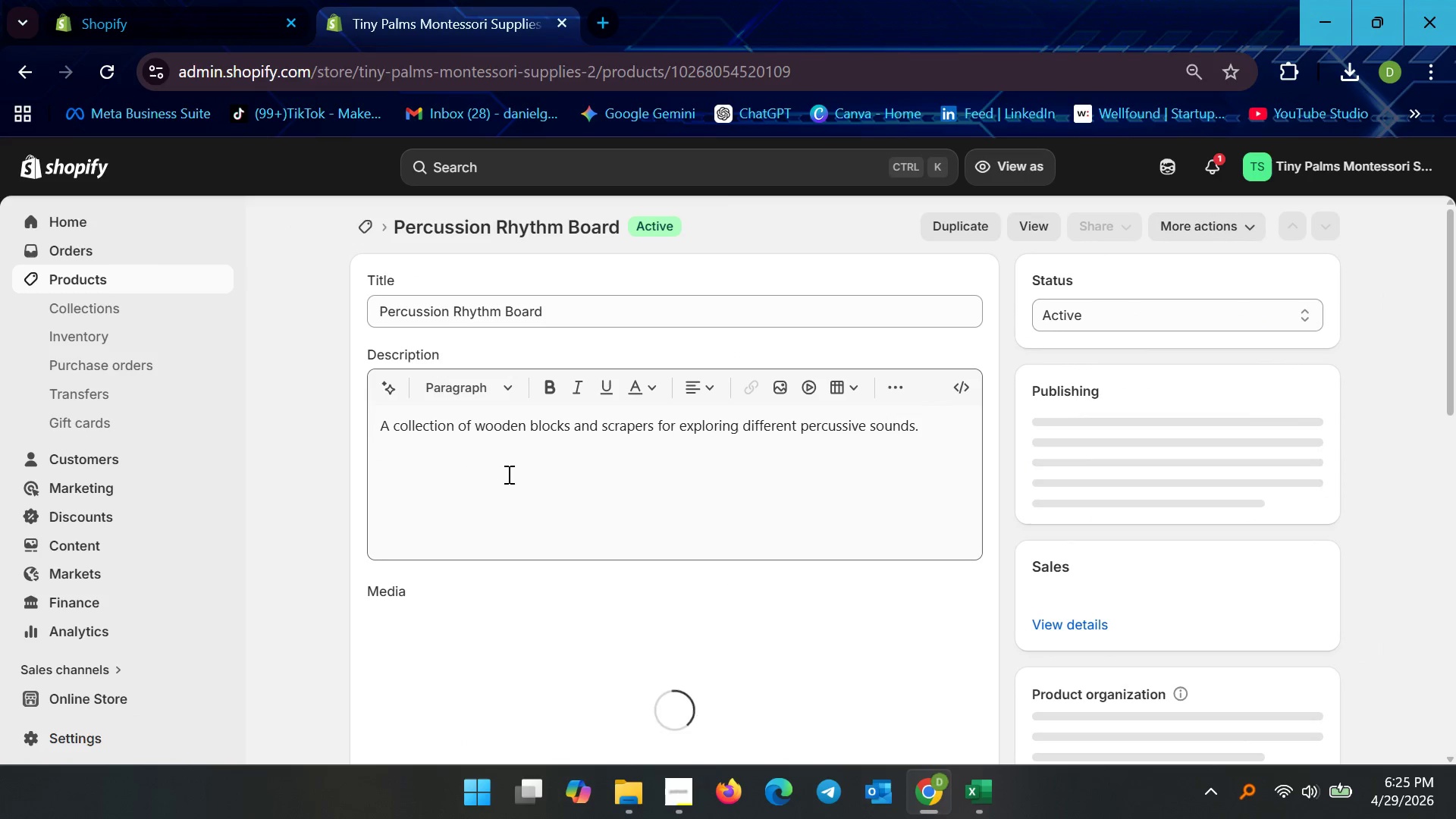 
scroll: coordinate [520, 576], scroll_direction: down, amount: 3.0
 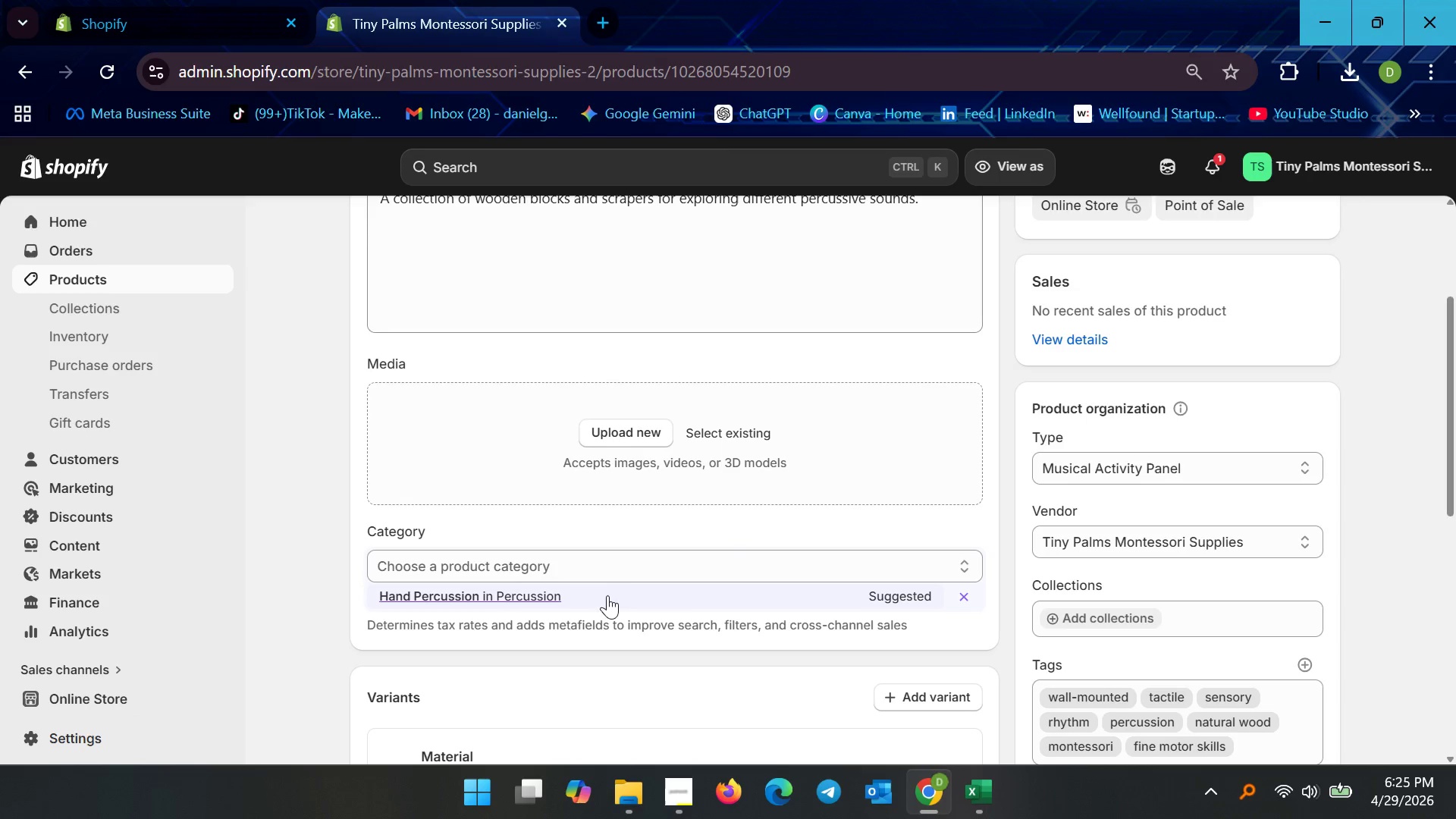 
scroll: coordinate [557, 458], scroll_direction: up, amount: 4.0
 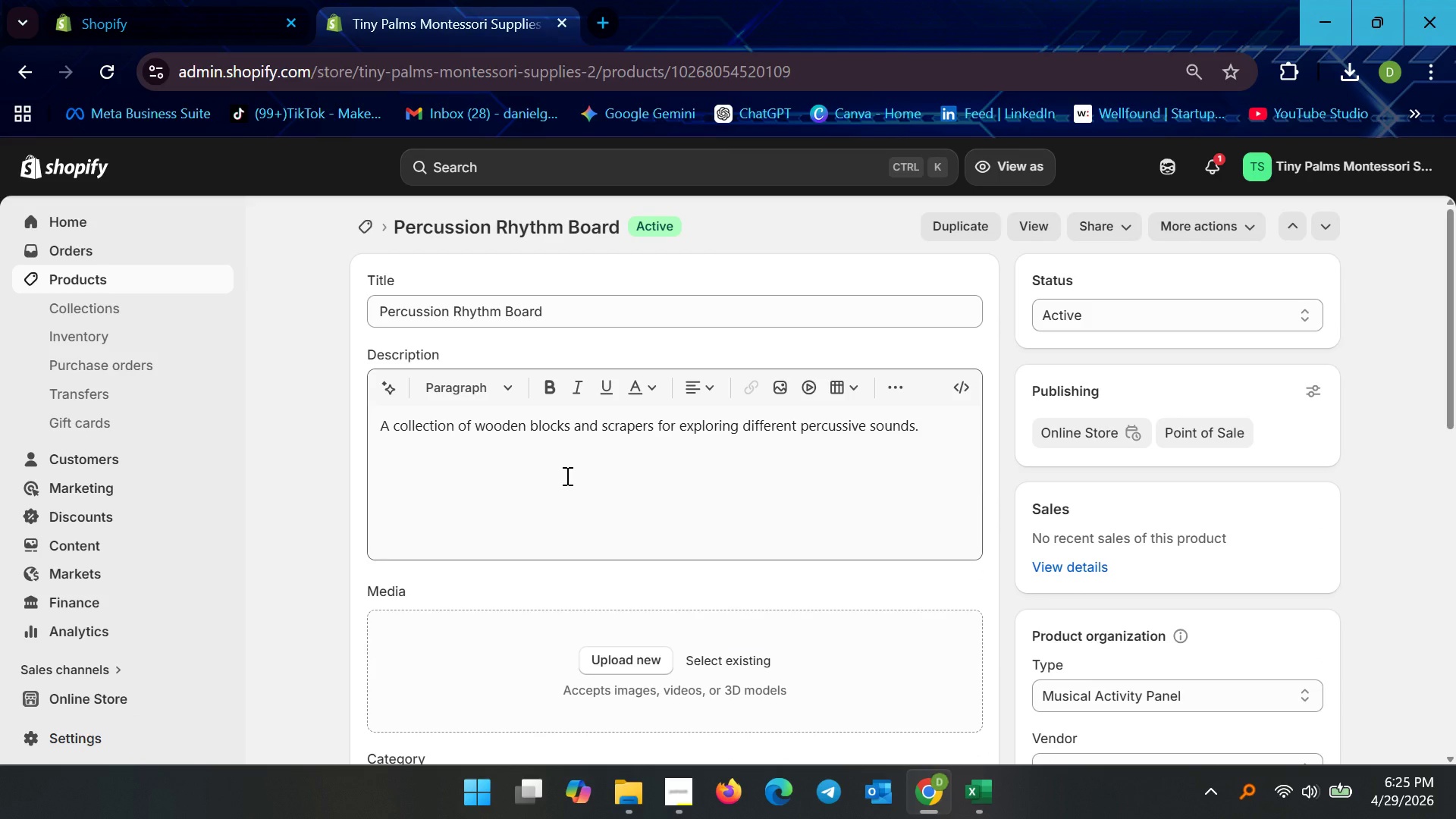 
scroll: coordinate [572, 490], scroll_direction: down, amount: 7.0
 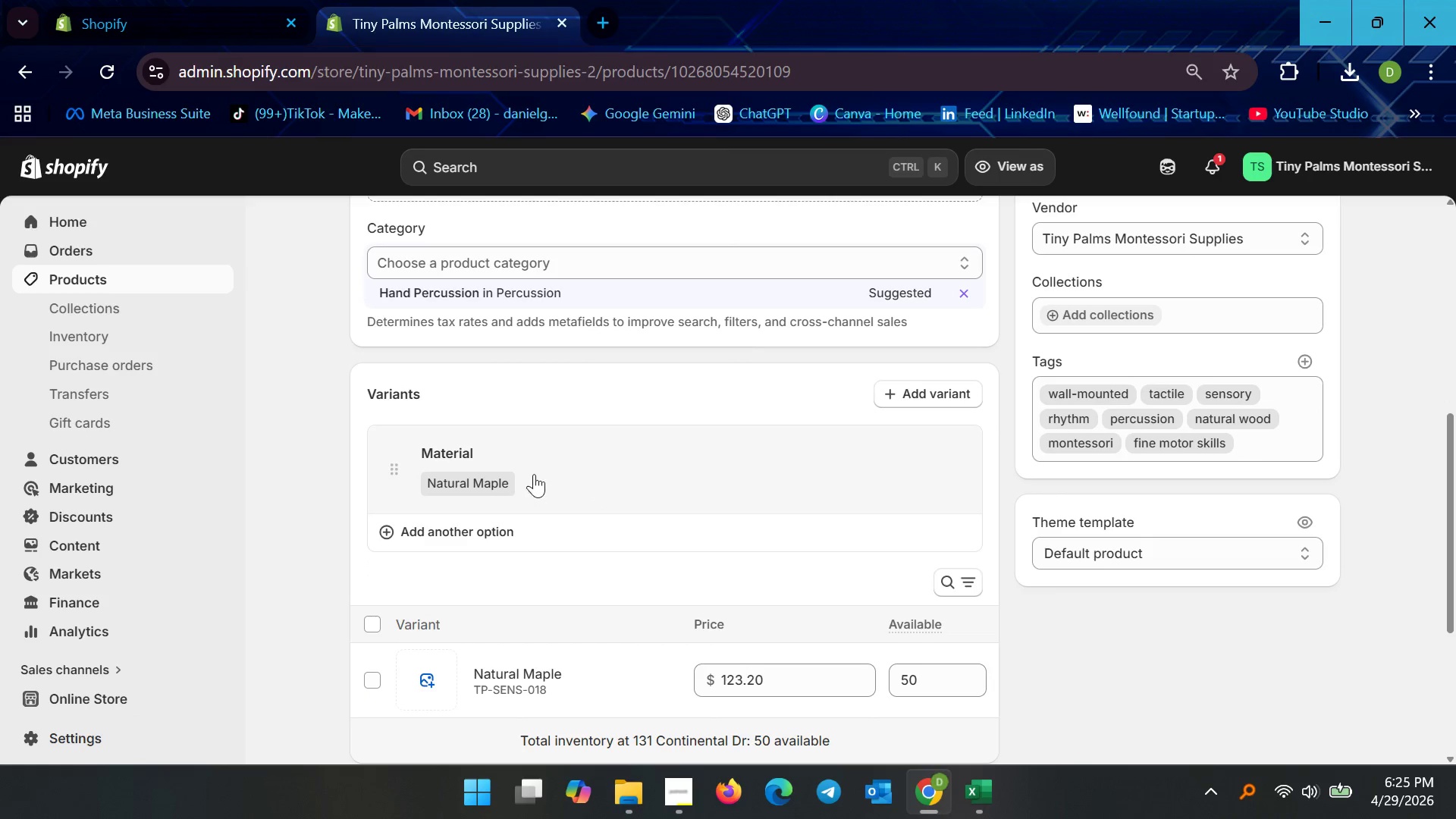 
scroll: coordinate [573, 470], scroll_direction: up, amount: 1.0
 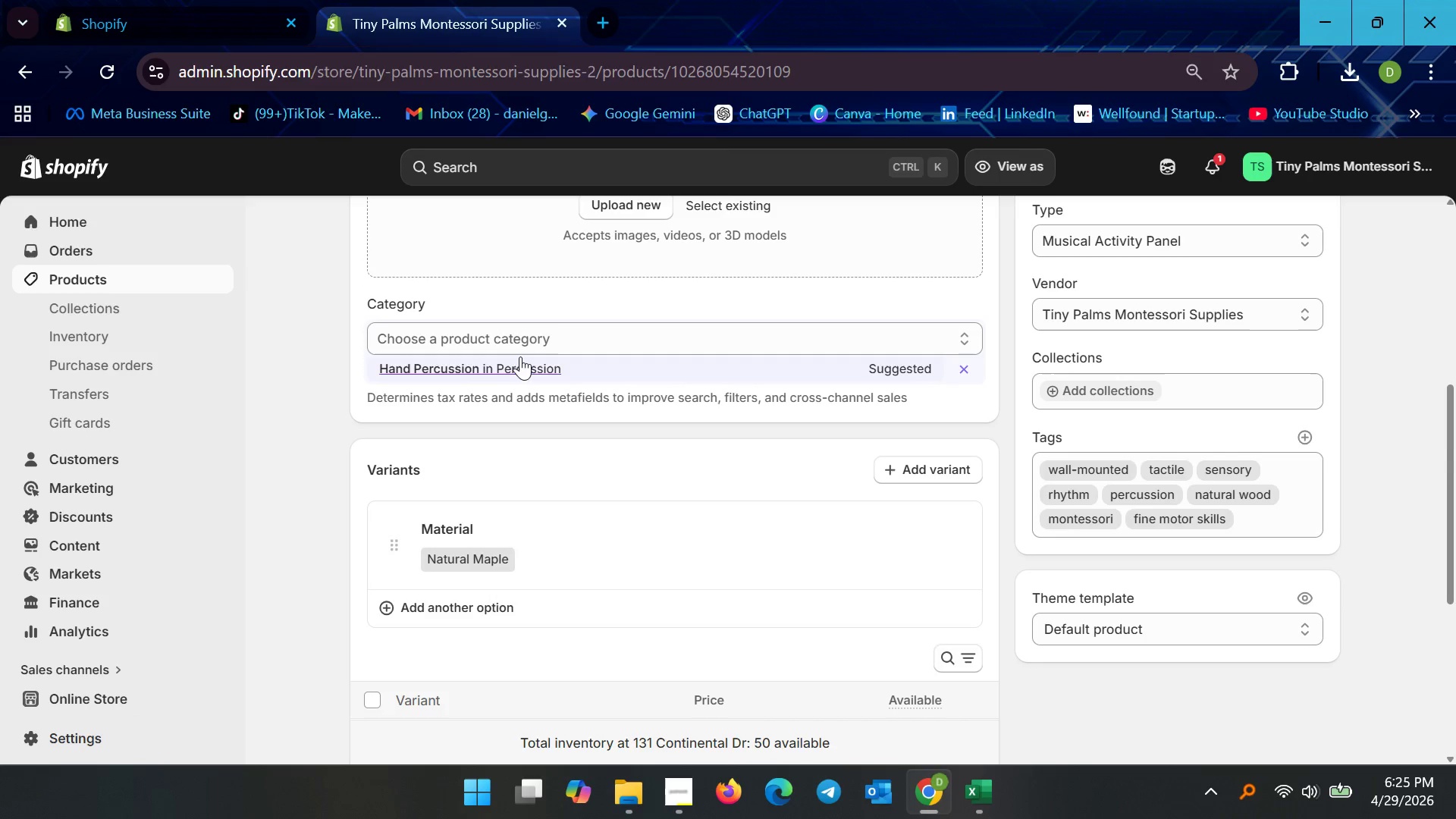 
left_click([521, 346])
 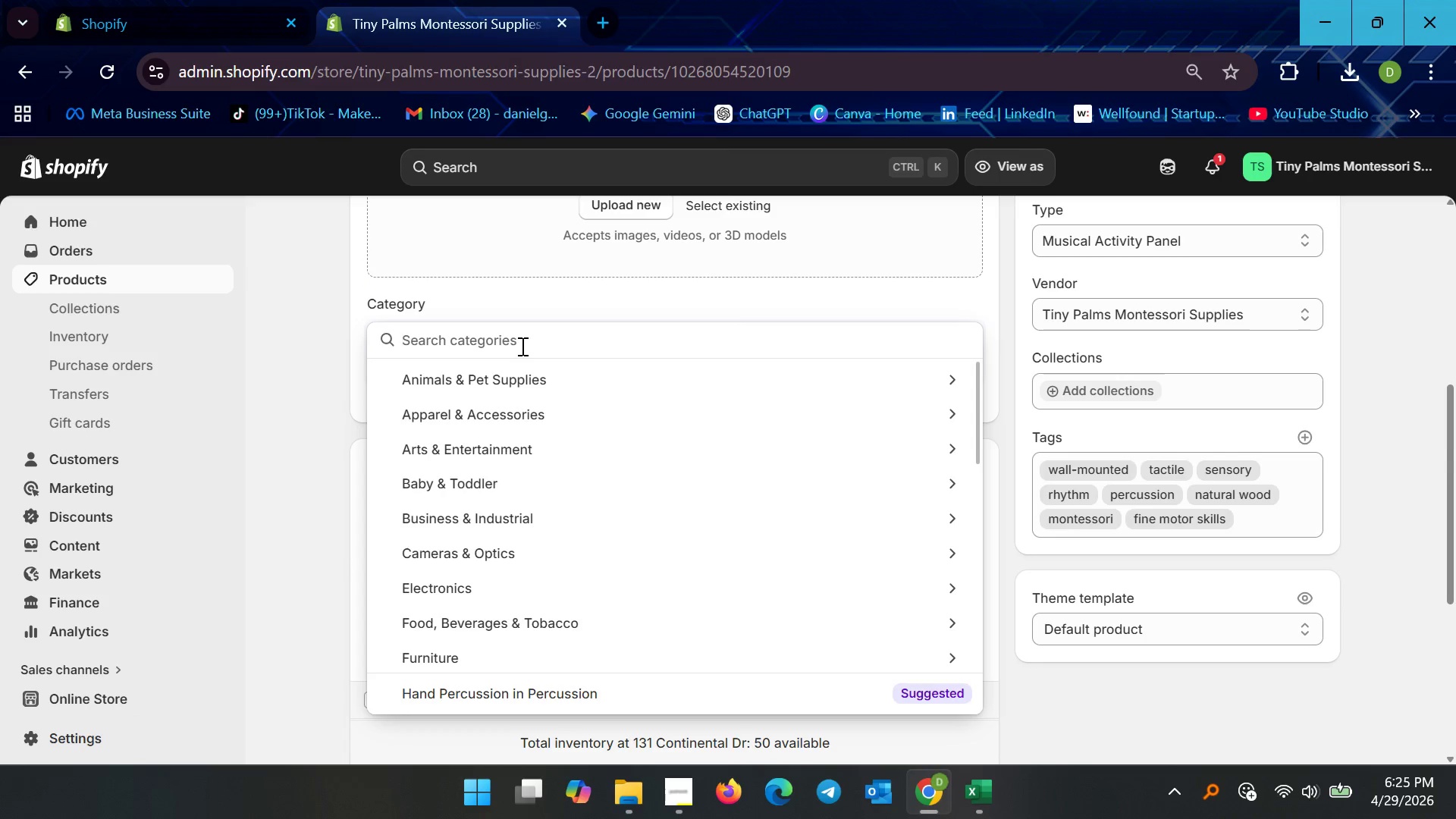 
type(musical )
 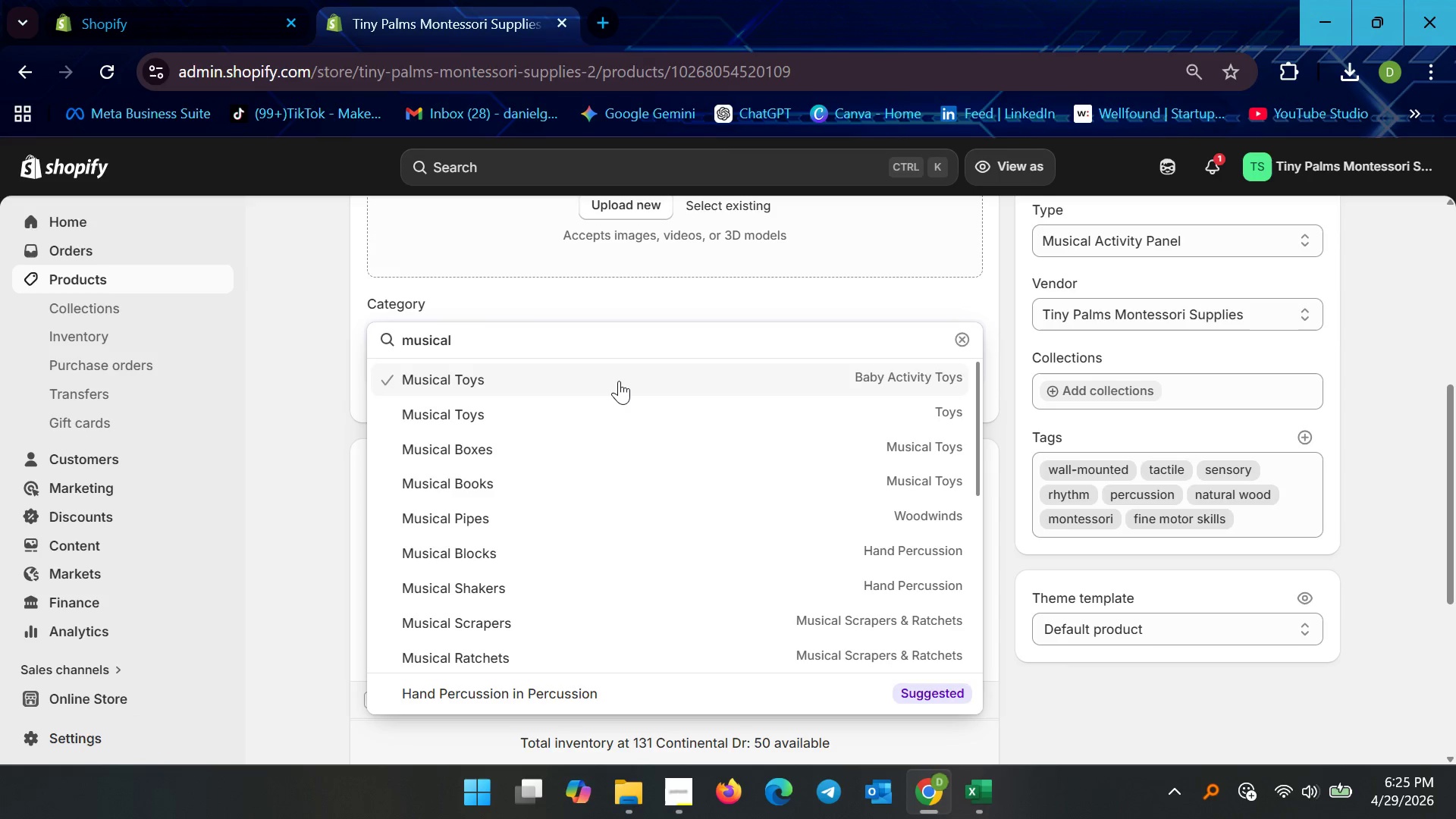 
wait(6.91)
 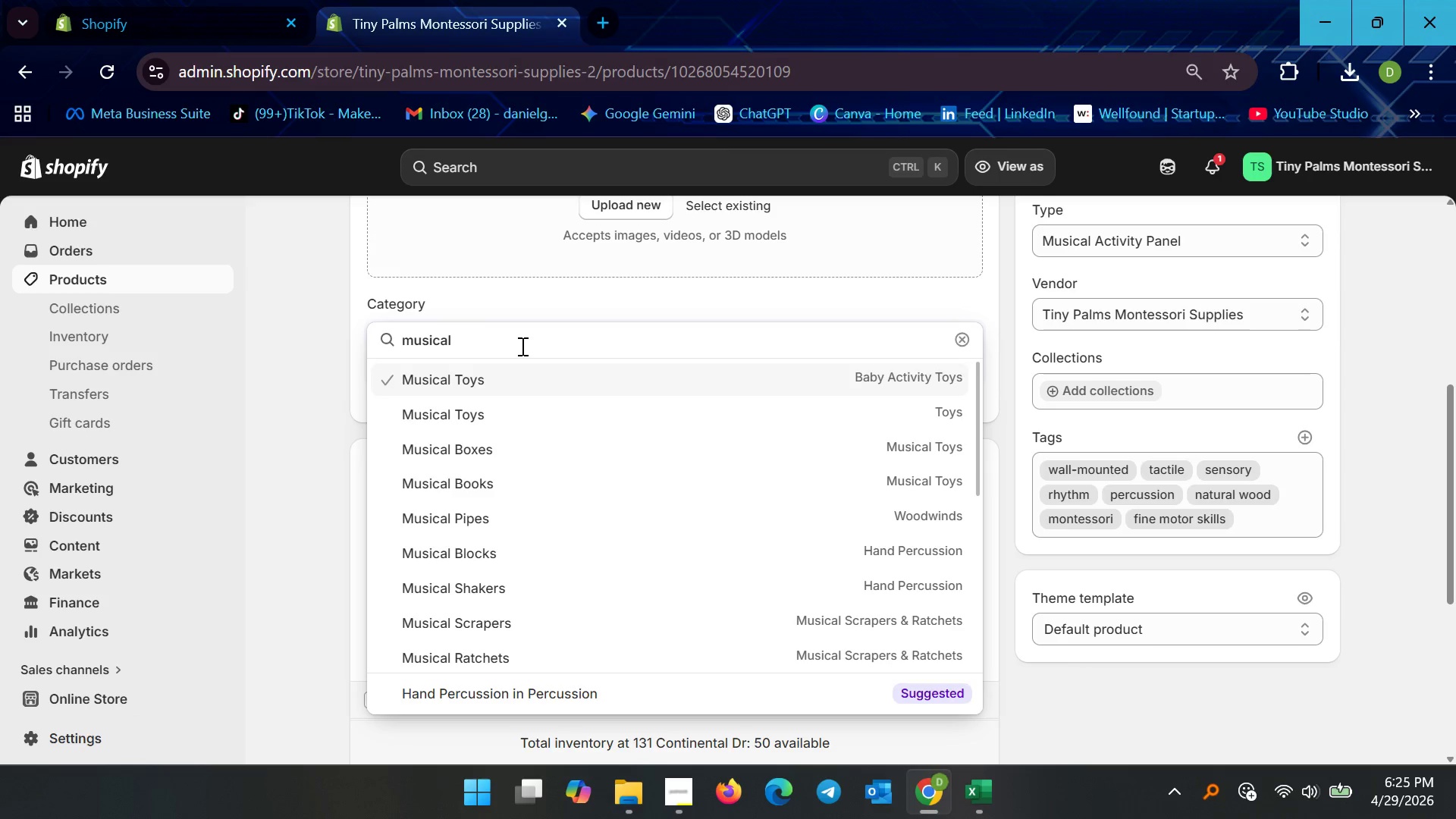 
left_click([619, 381])
 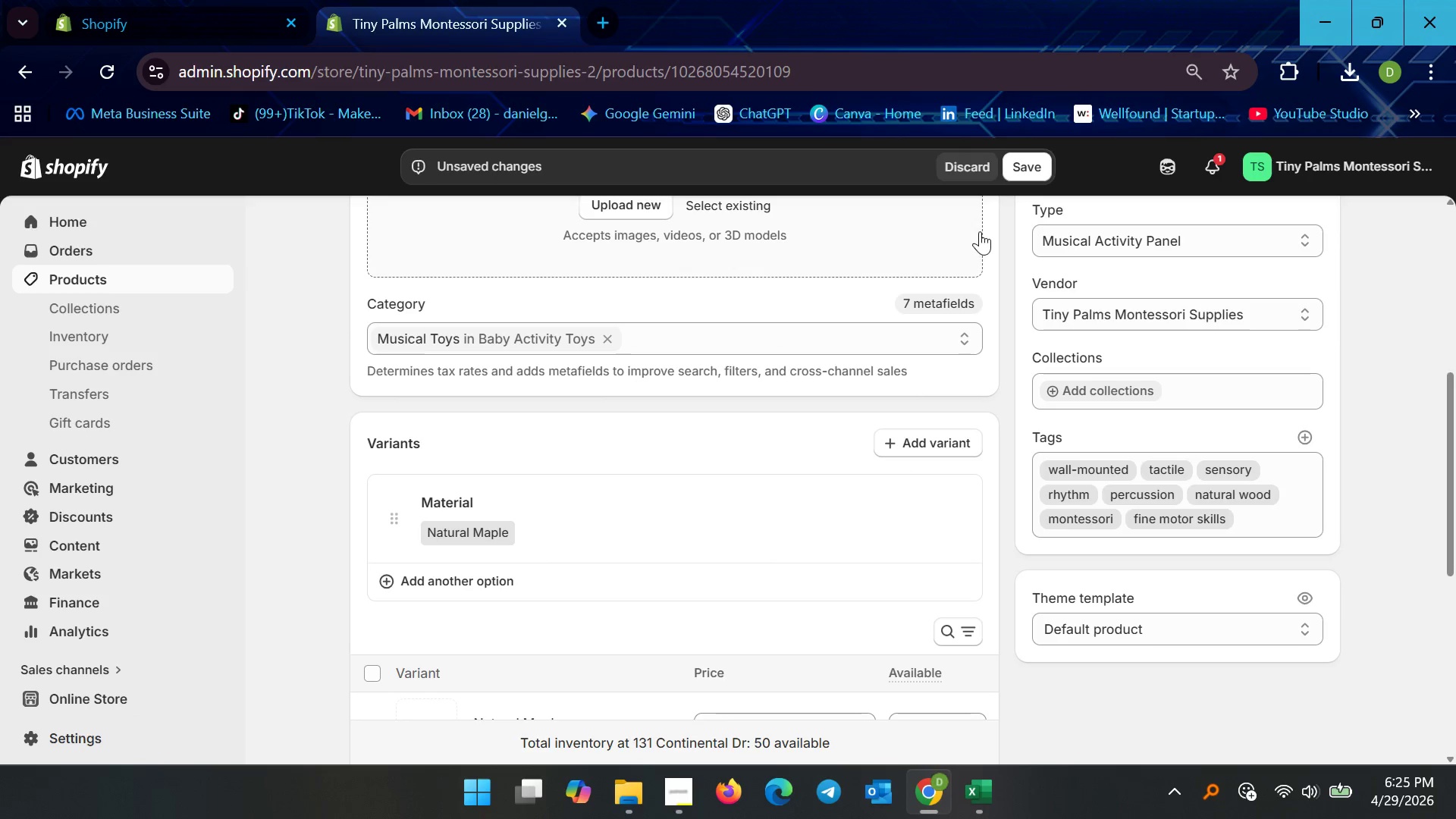 
left_click([1020, 160])
 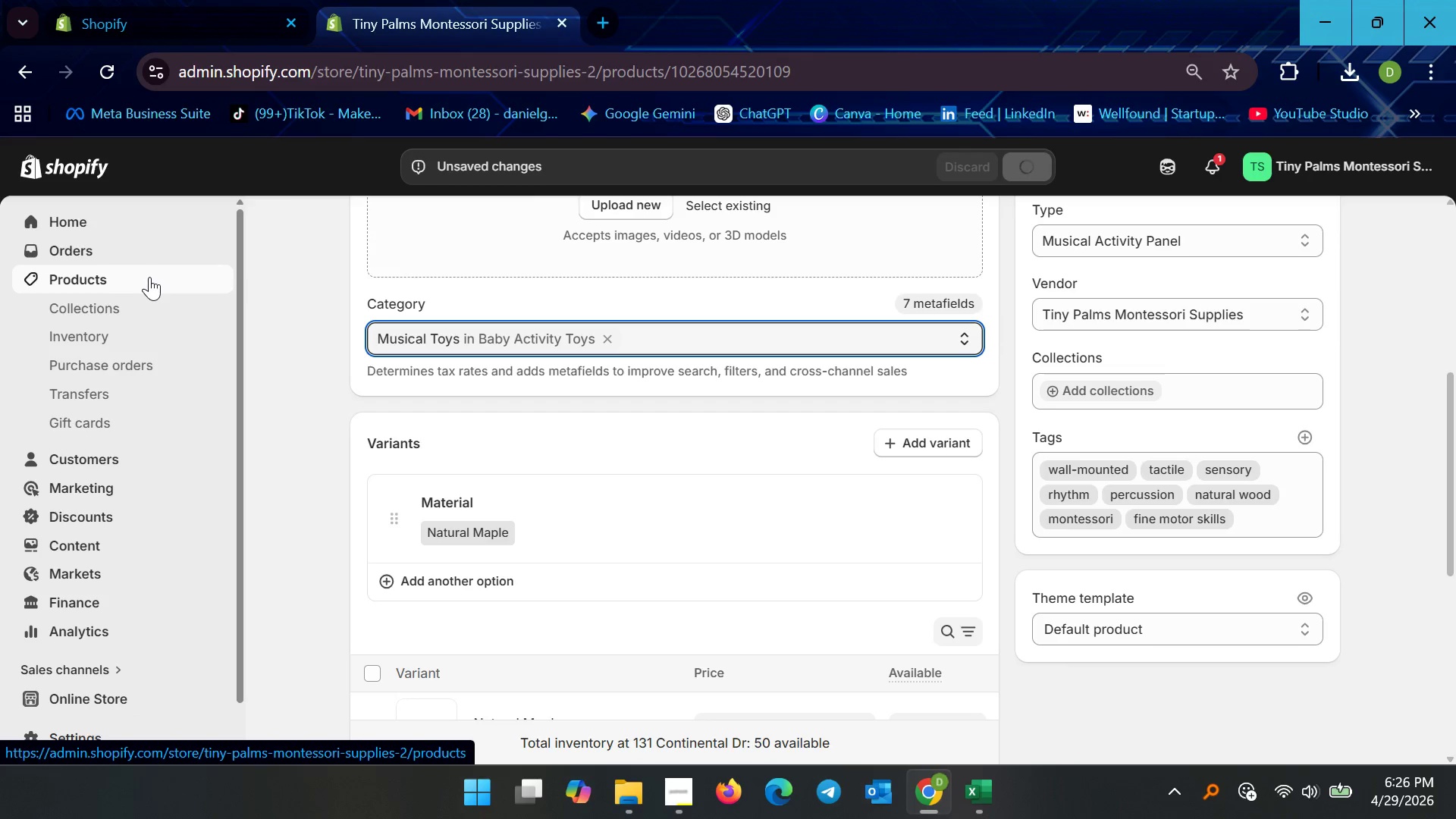 
left_click([149, 277])
 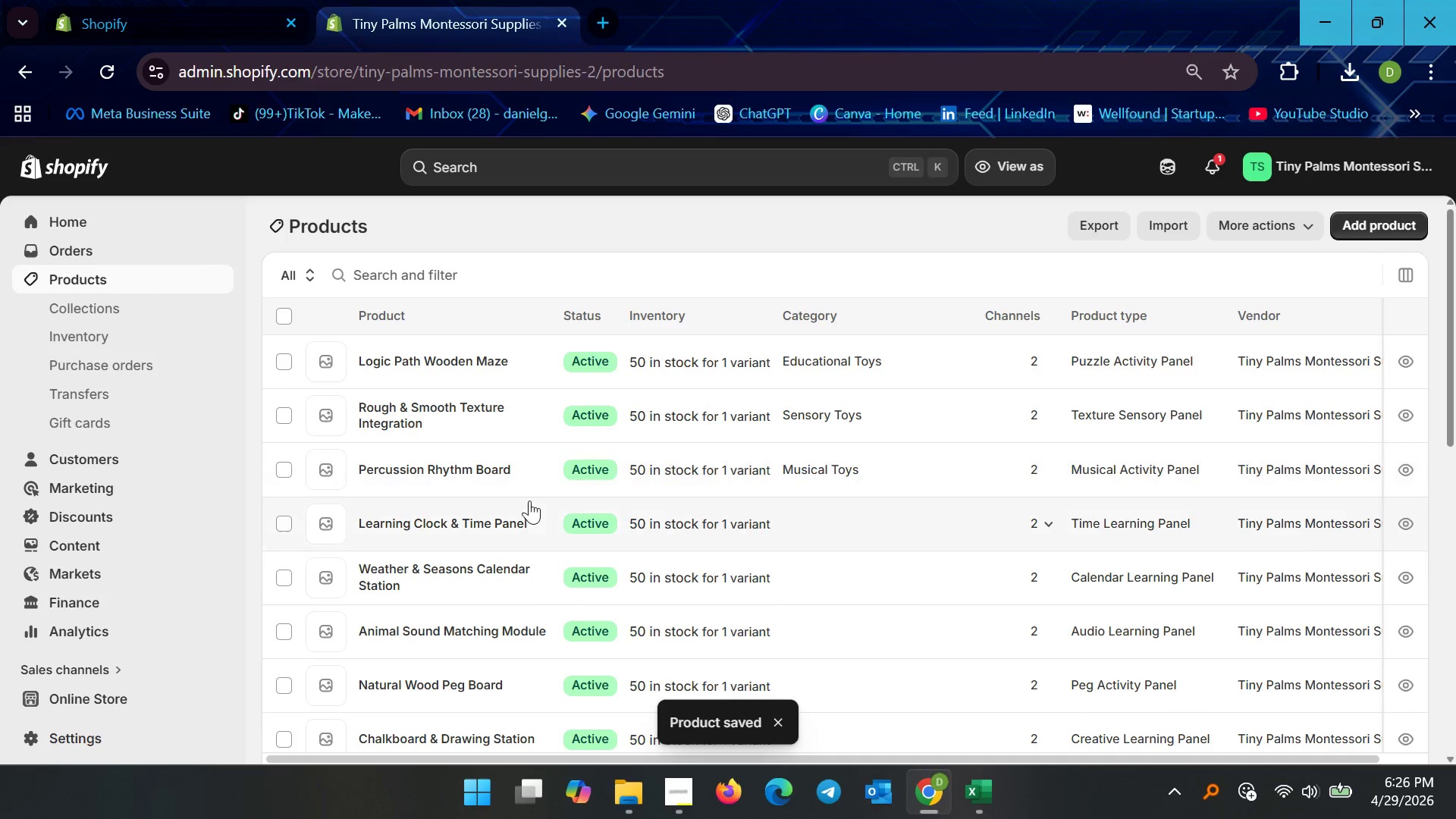 
scroll: coordinate [635, 482], scroll_direction: down, amount: 1.0
 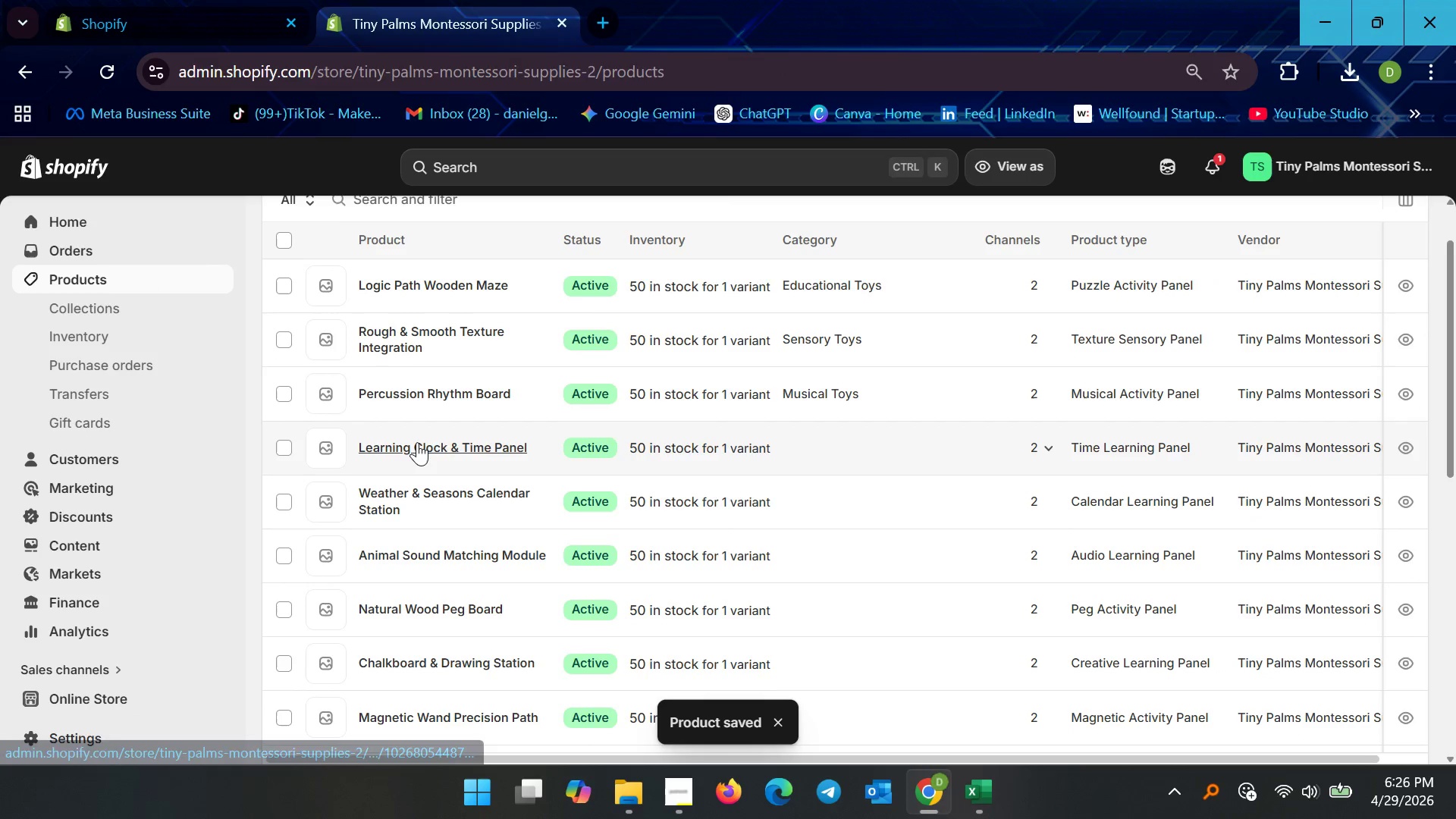 
left_click([417, 442])
 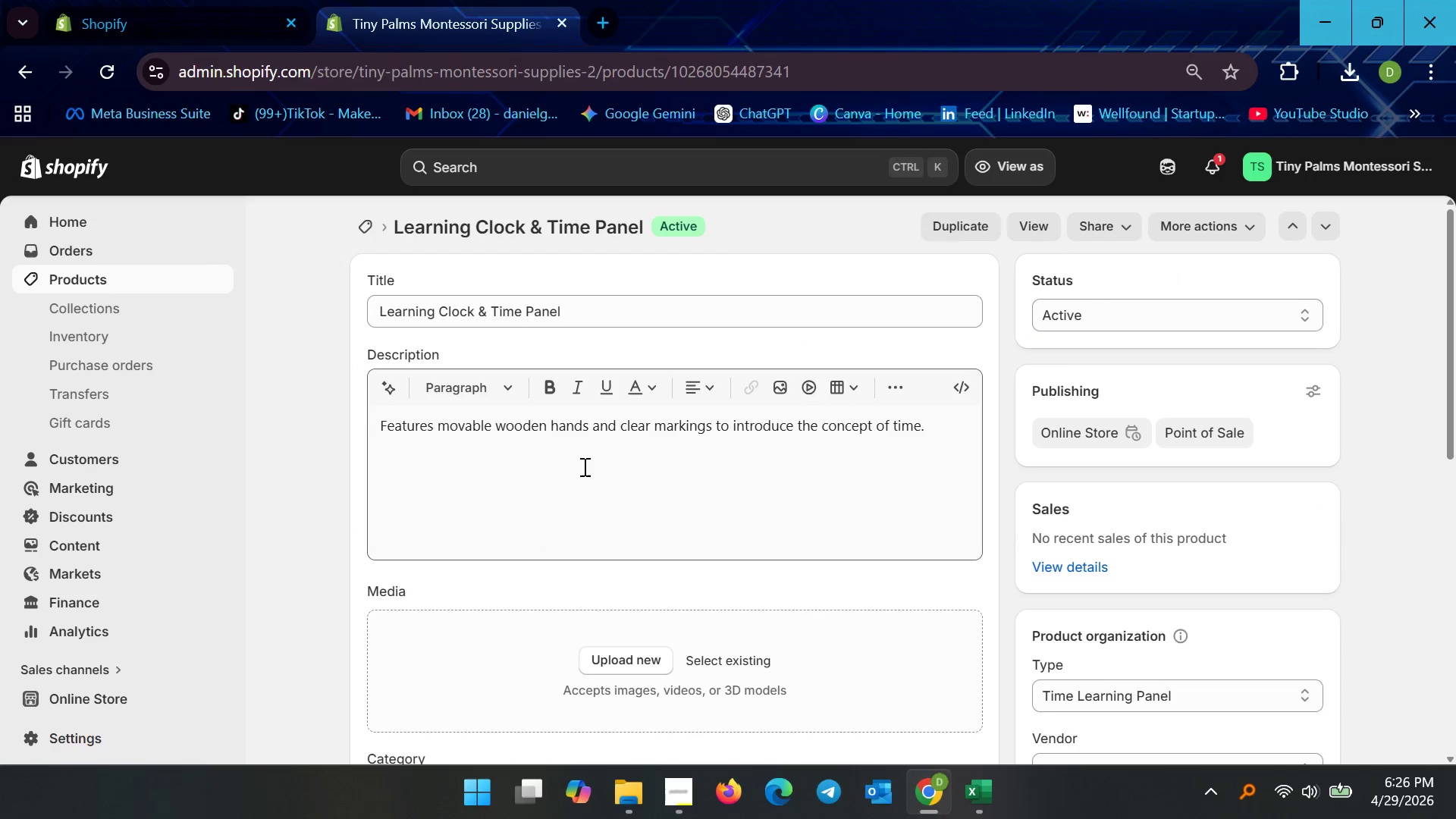 
scroll: coordinate [651, 576], scroll_direction: down, amount: 5.0
 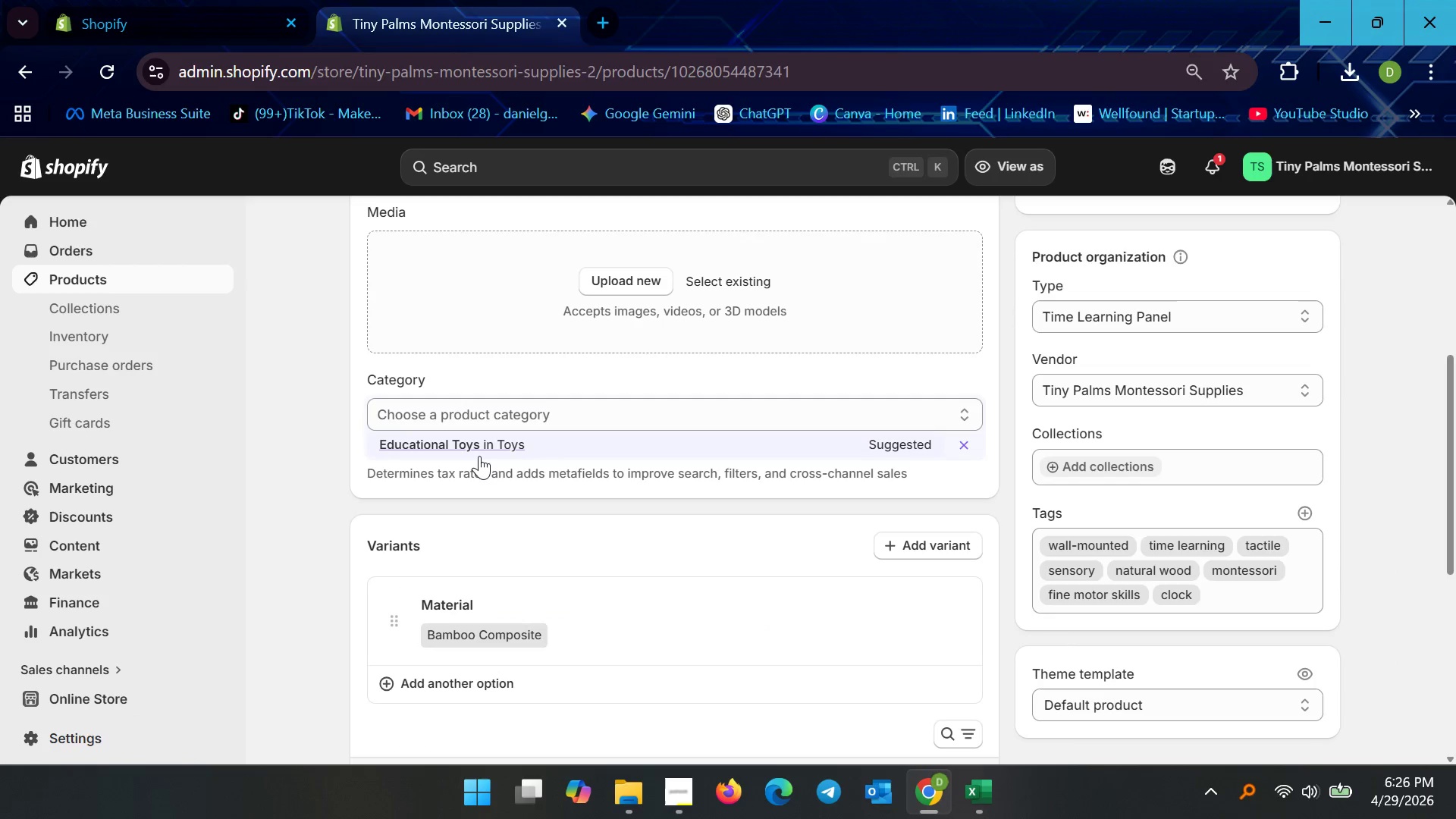 
left_click([479, 455])
 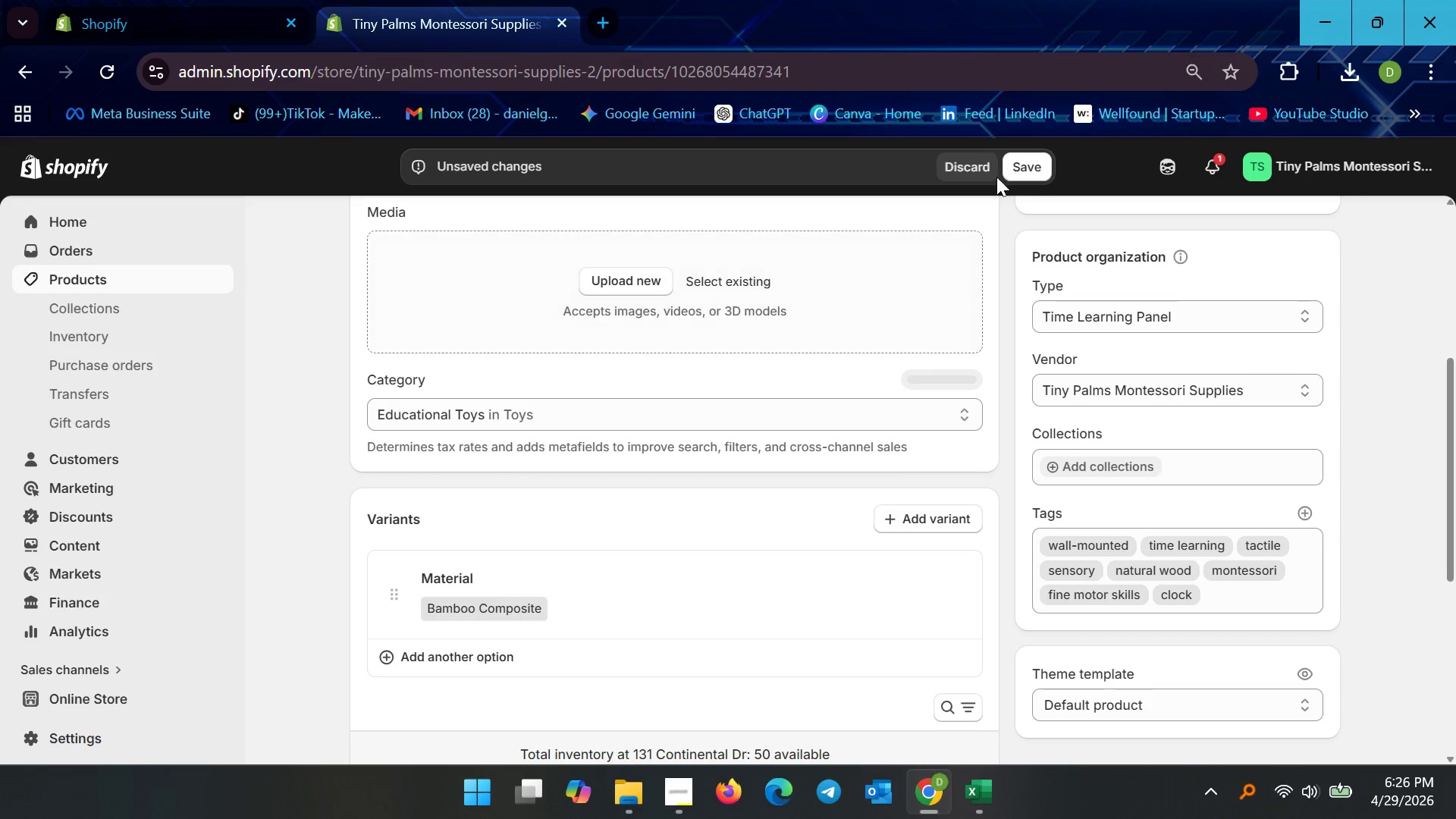 
left_click([1049, 167])
 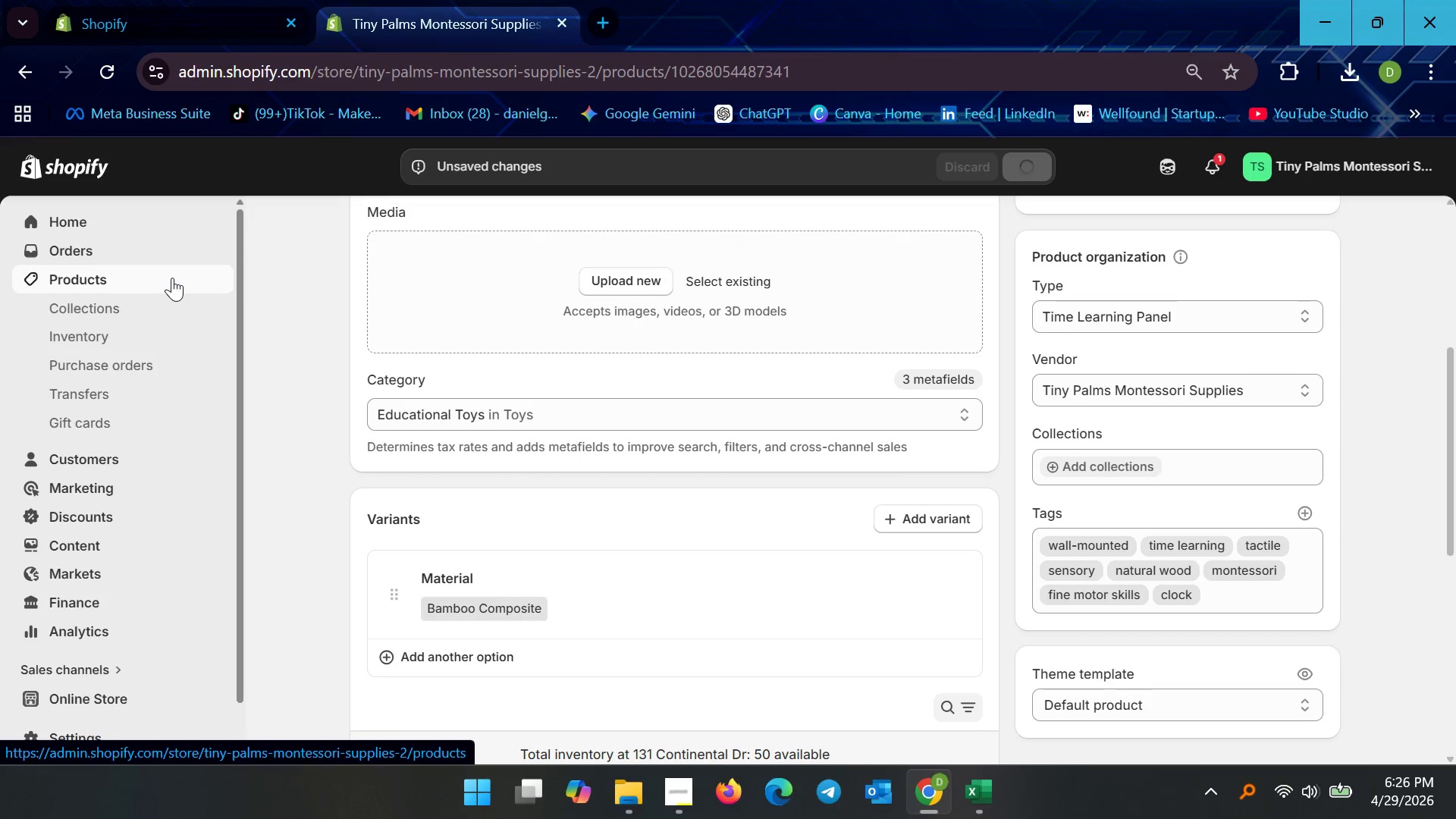 
left_click([172, 278])
 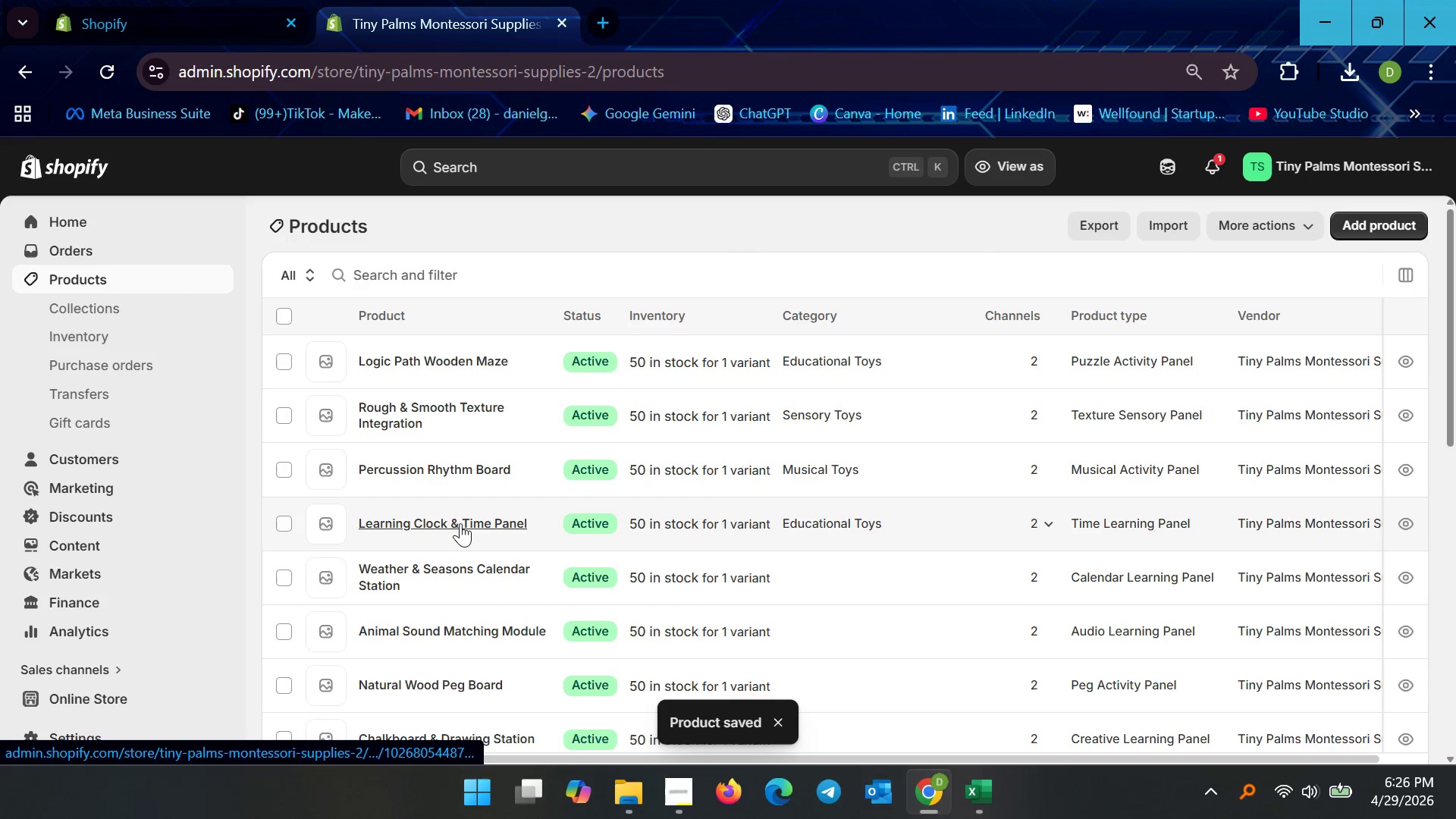 
left_click([460, 522])
 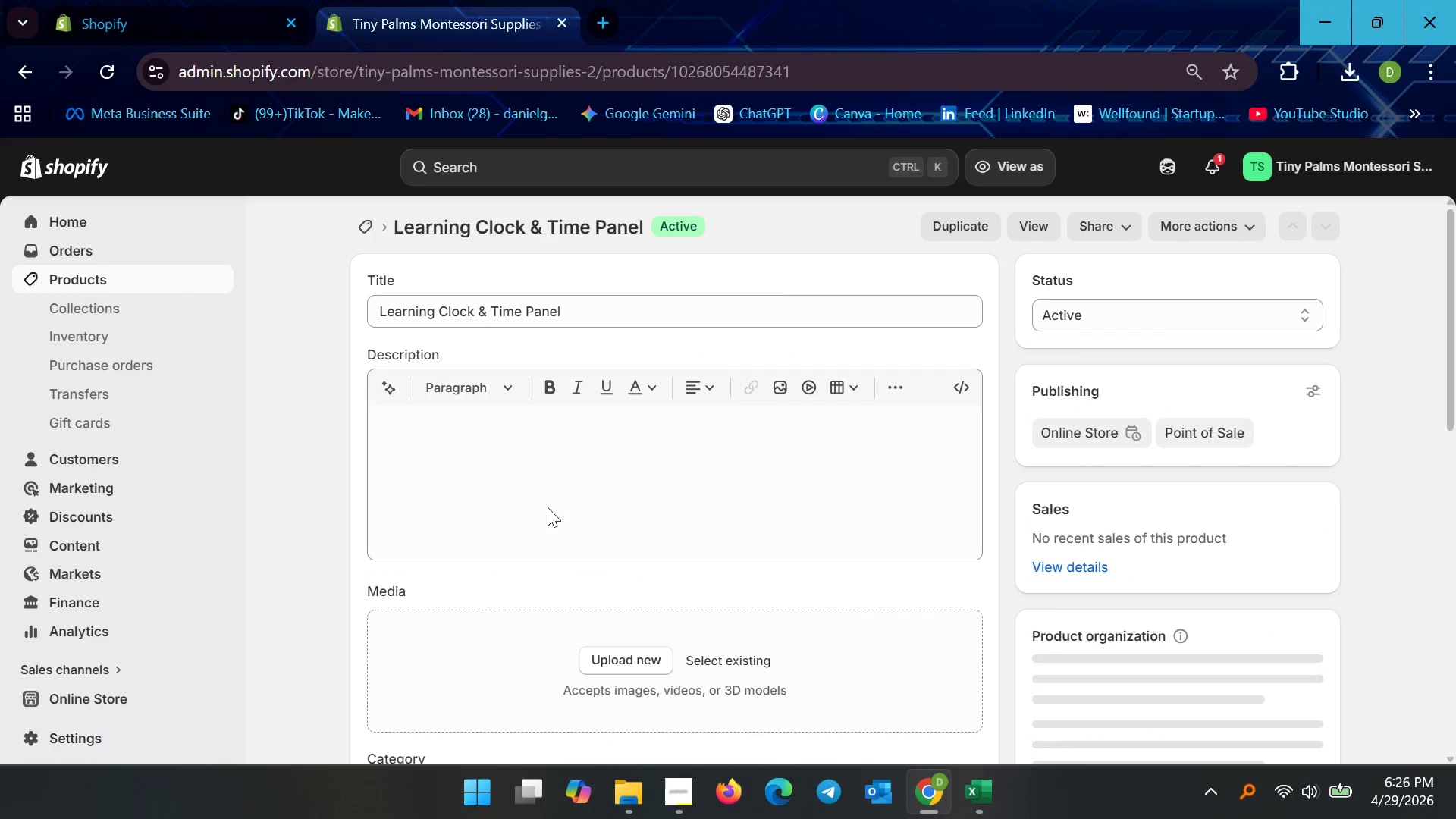 
scroll: coordinate [590, 519], scroll_direction: down, amount: 4.0
 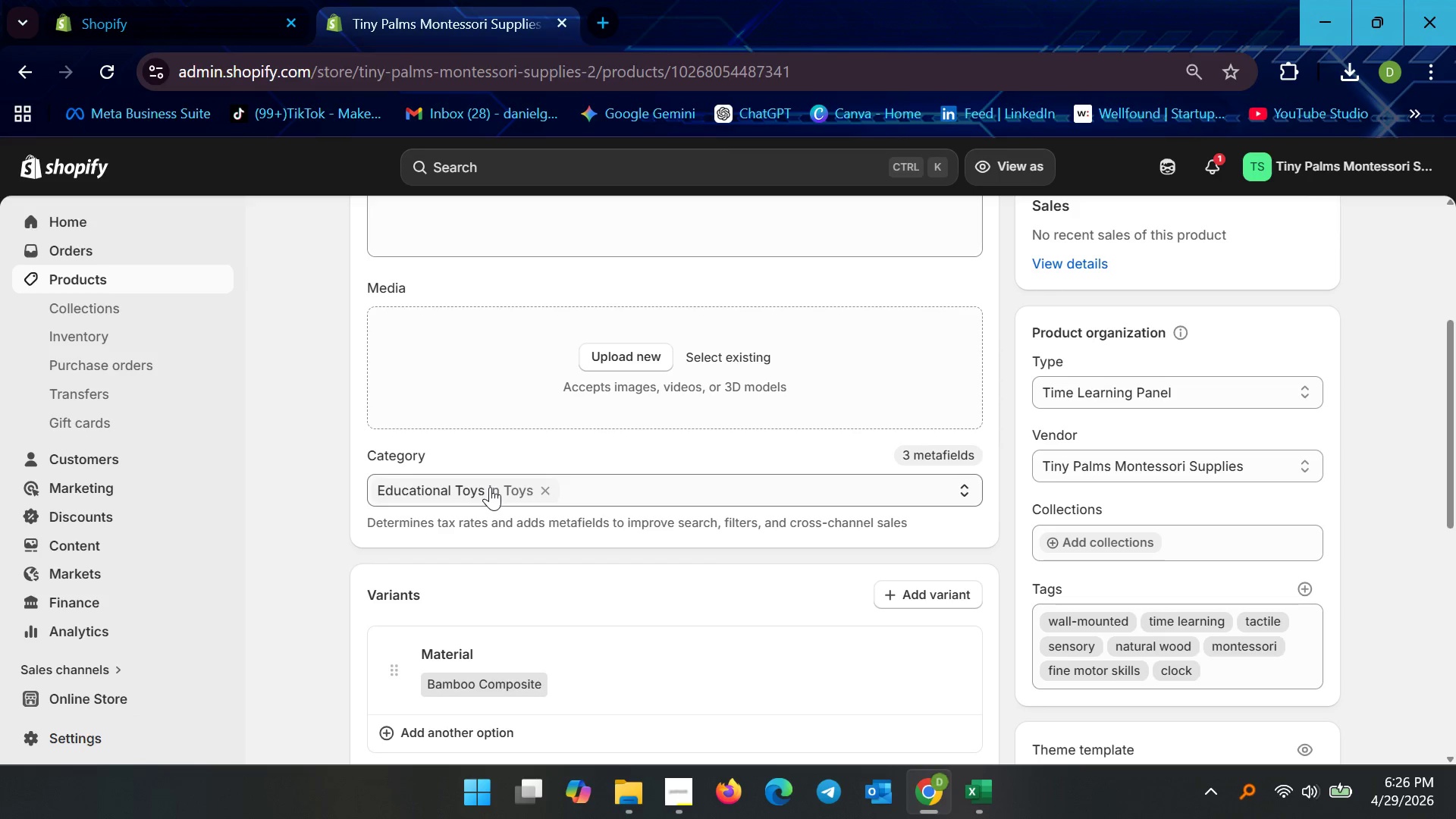 
wait(5.3)
 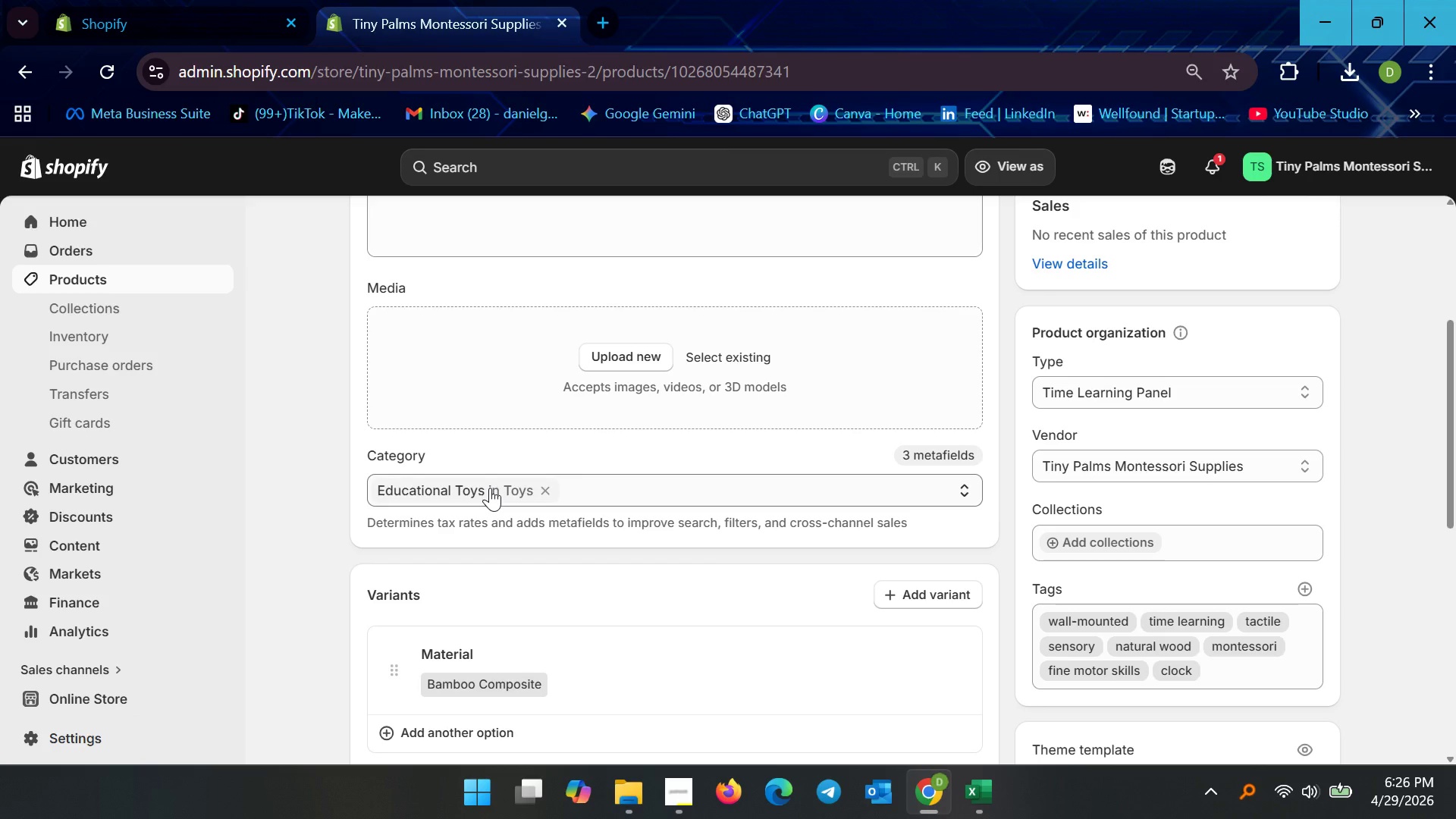 
left_click([117, 287])
 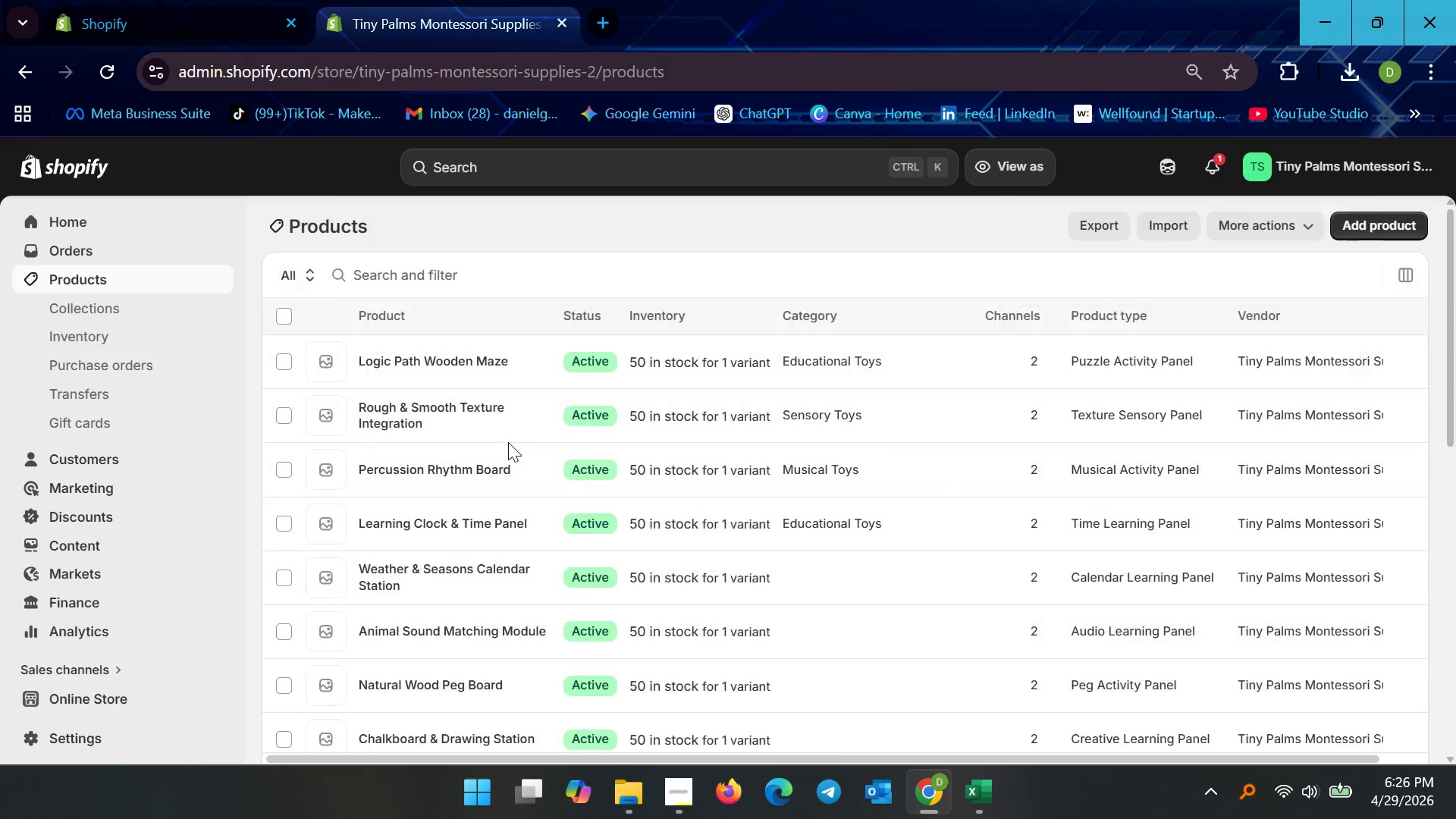 
scroll: coordinate [517, 460], scroll_direction: down, amount: 2.0
 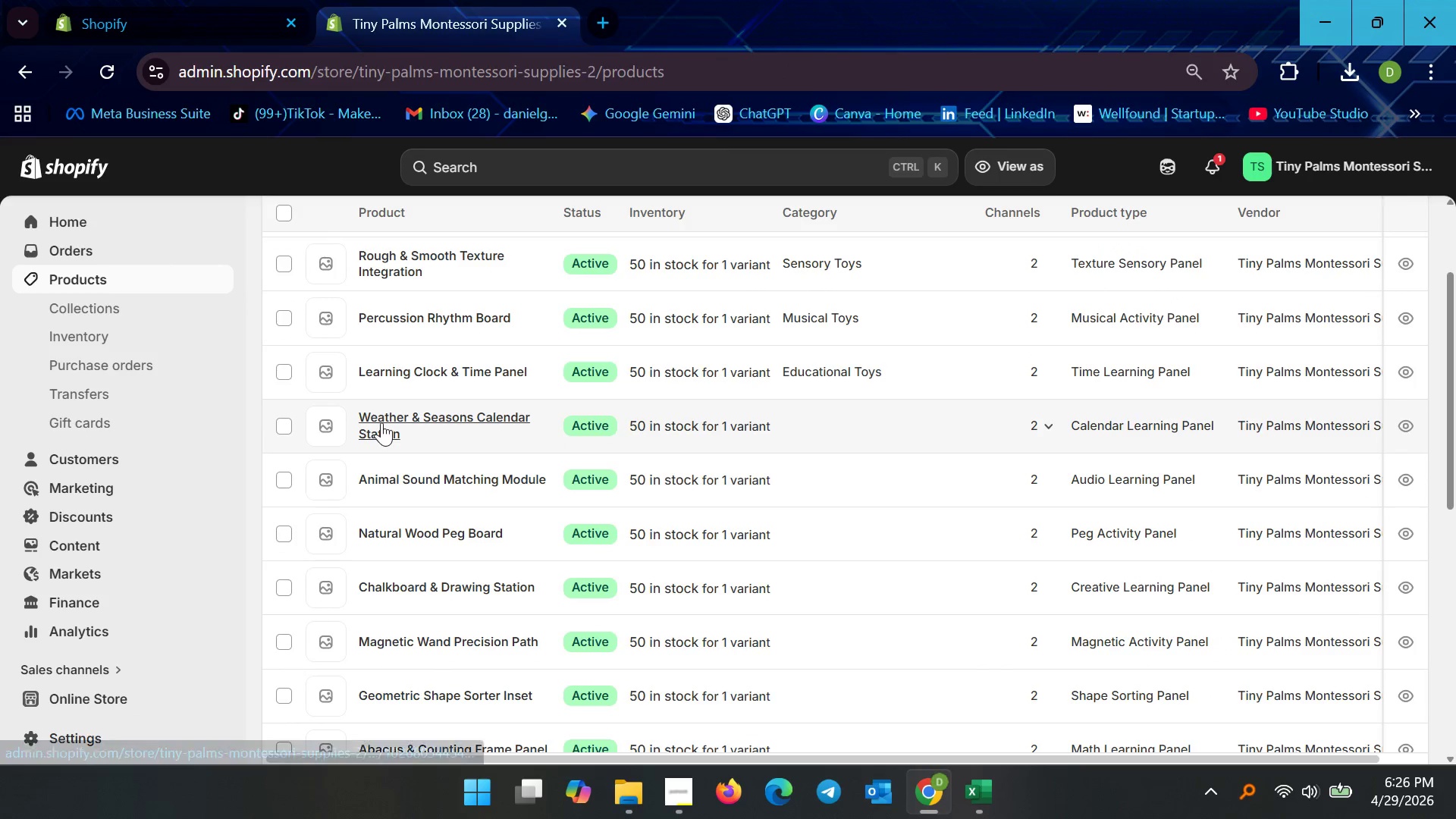 
left_click([381, 422])
 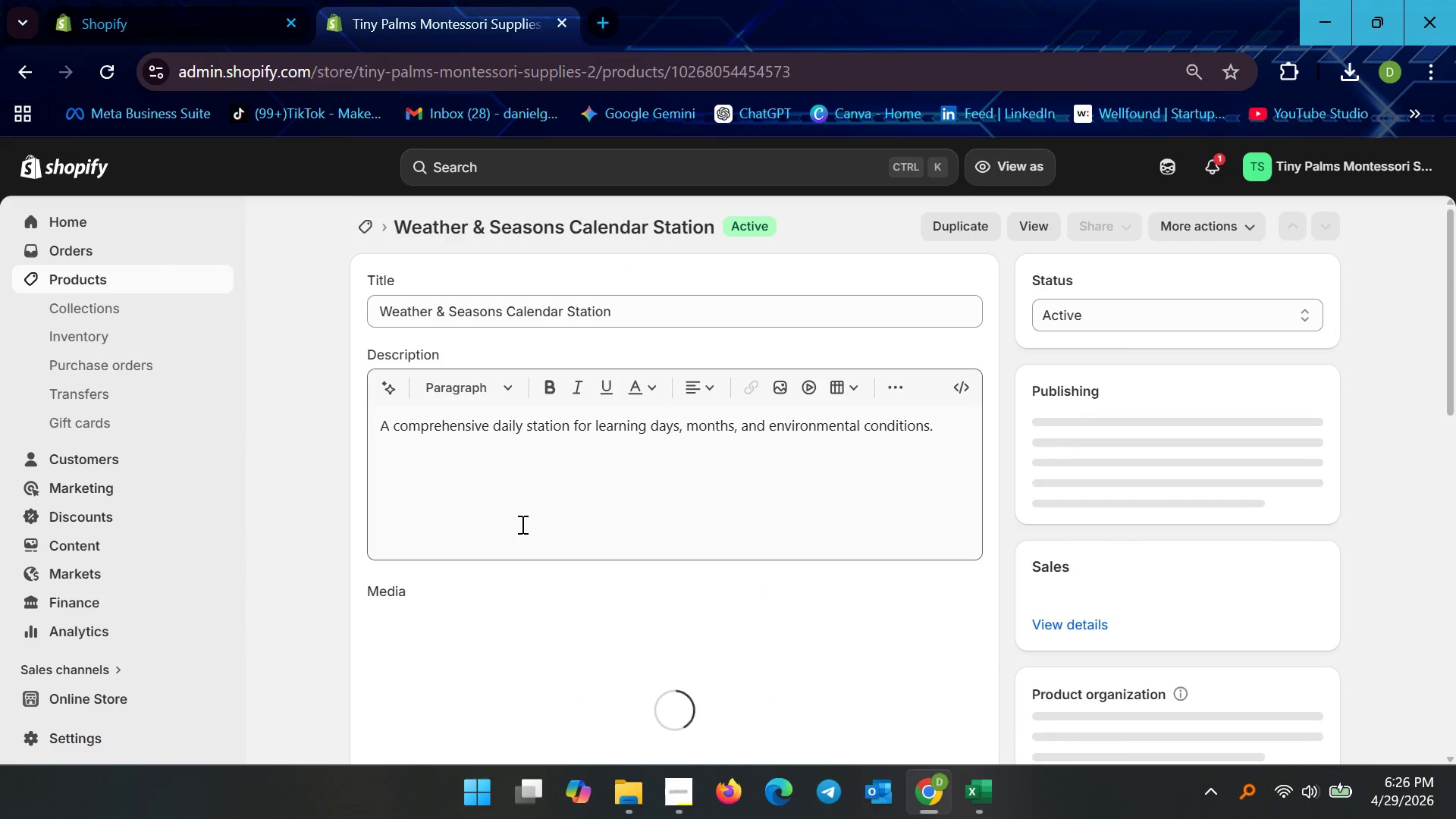 
scroll: coordinate [553, 555], scroll_direction: down, amount: 4.0
 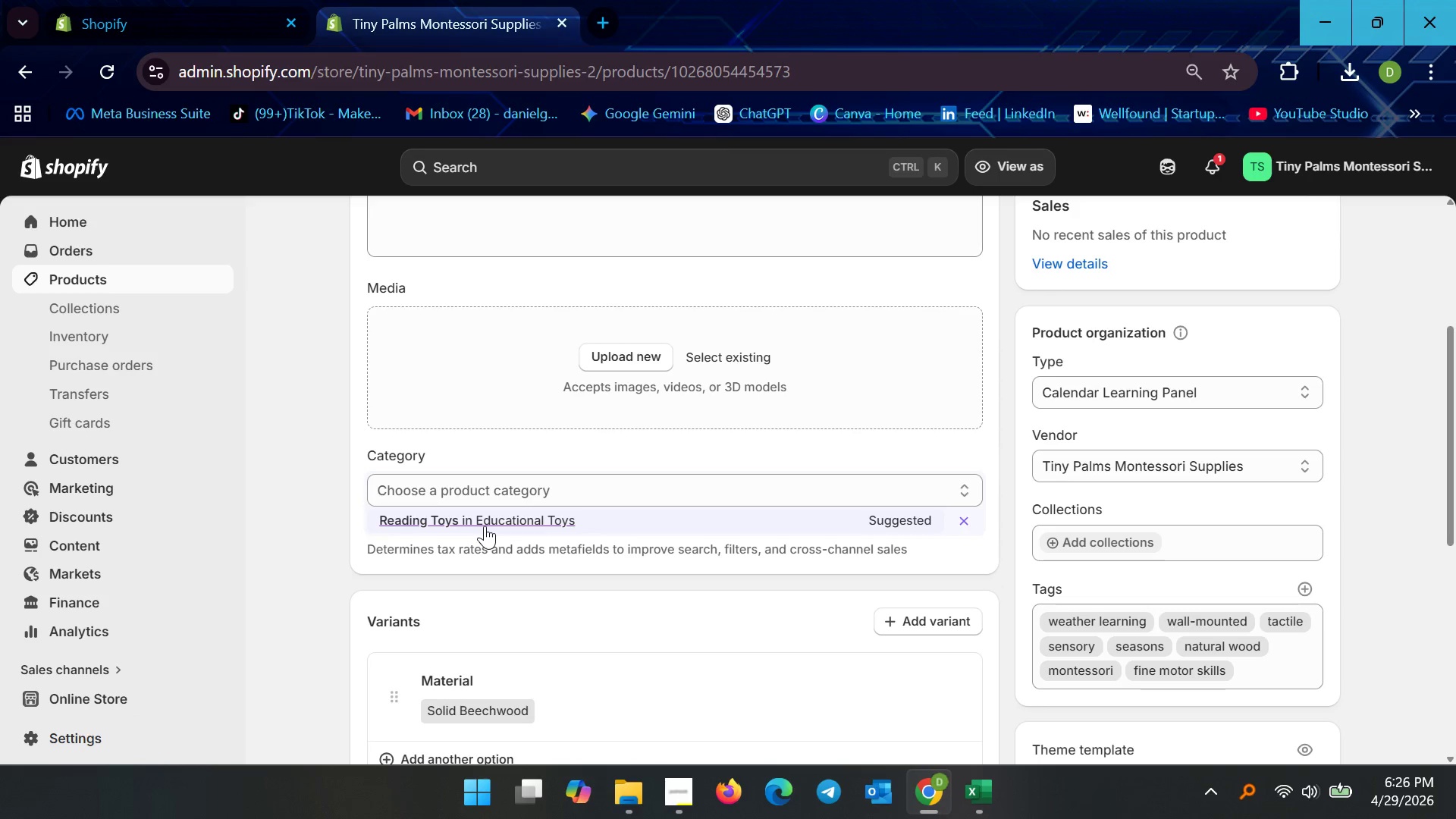 
wait(6.88)
 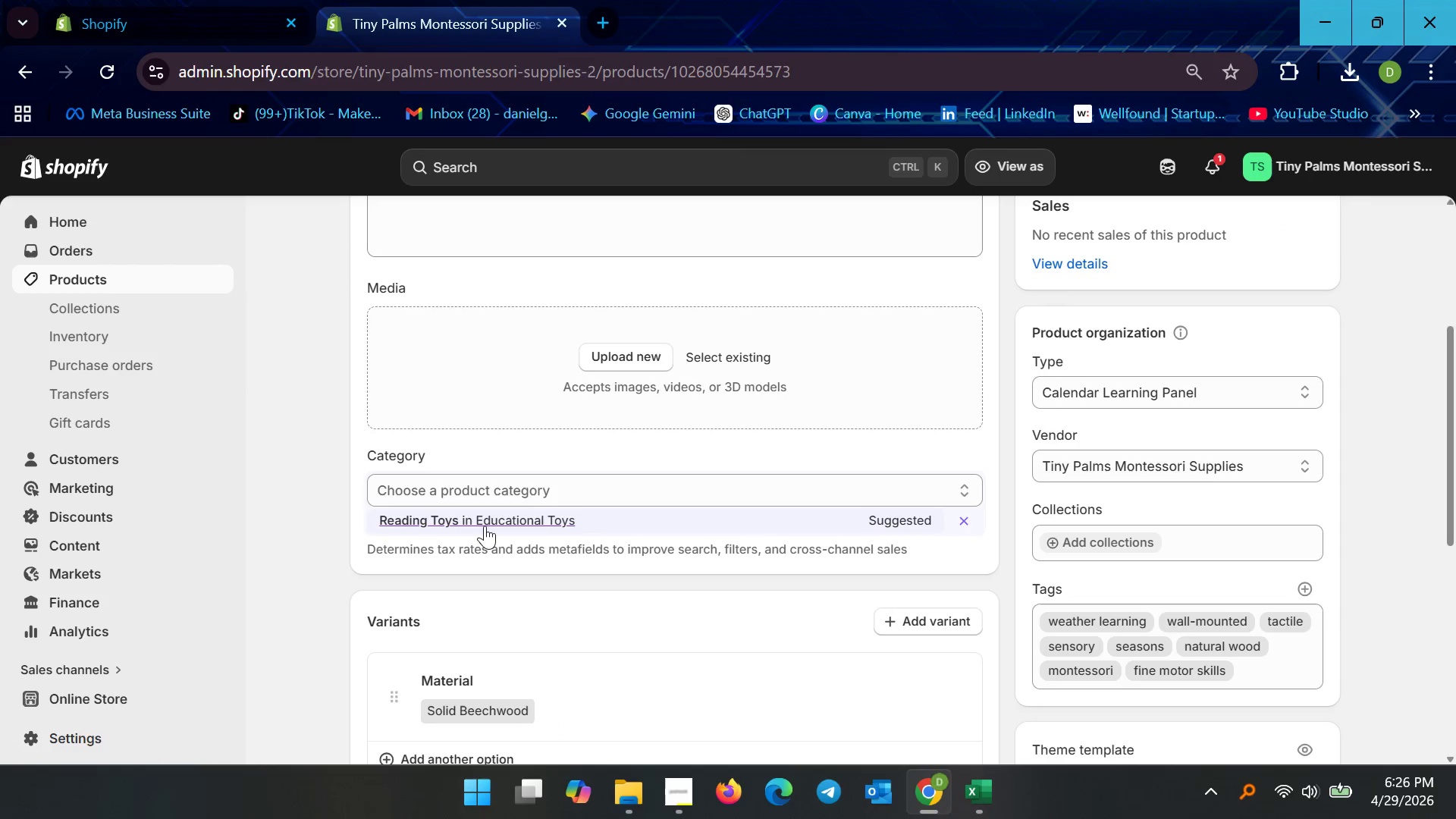 
left_click([484, 494])
 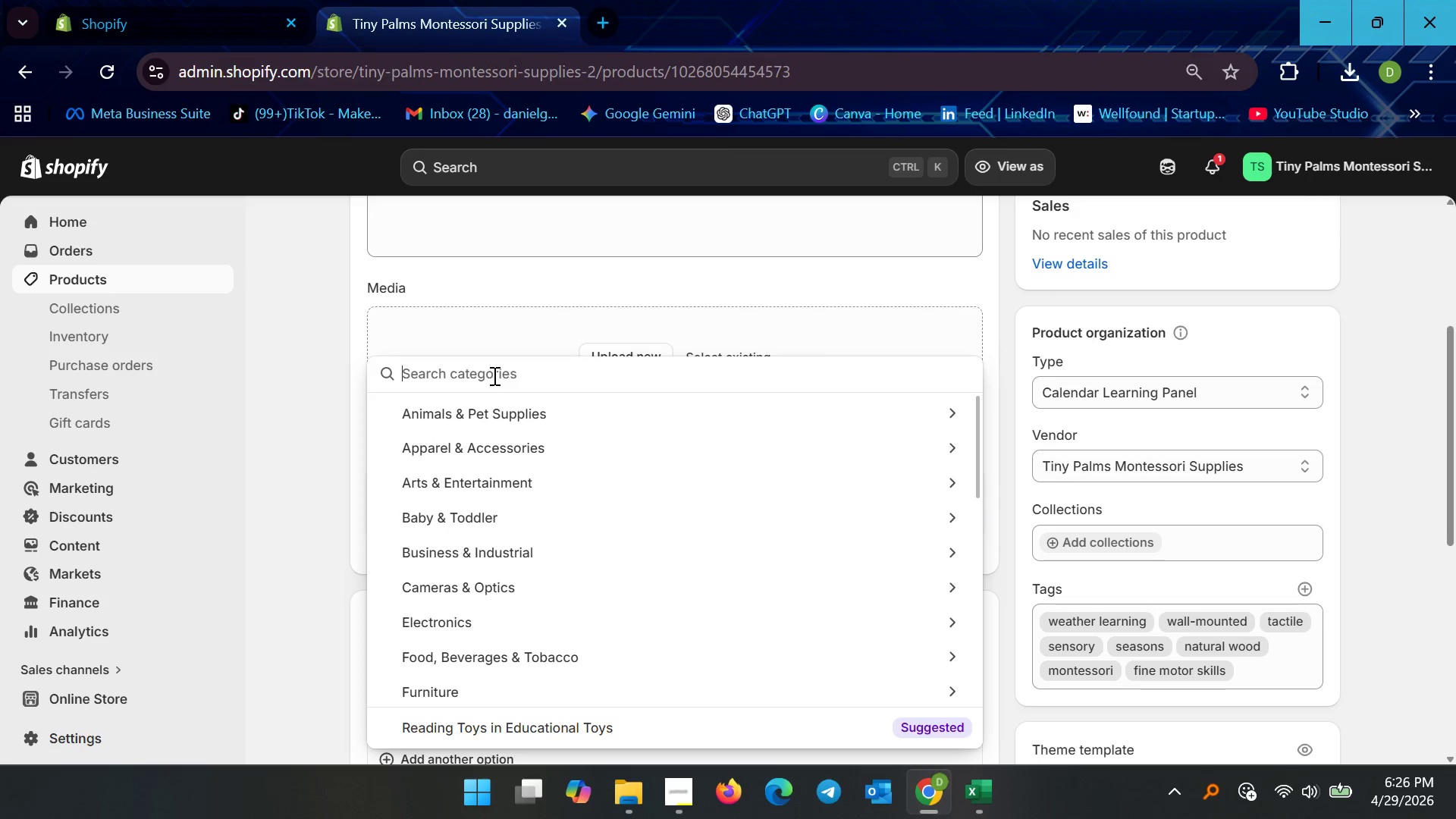 
type(eduva)
key(Backspace)
key(Backspace)
type(cati)
 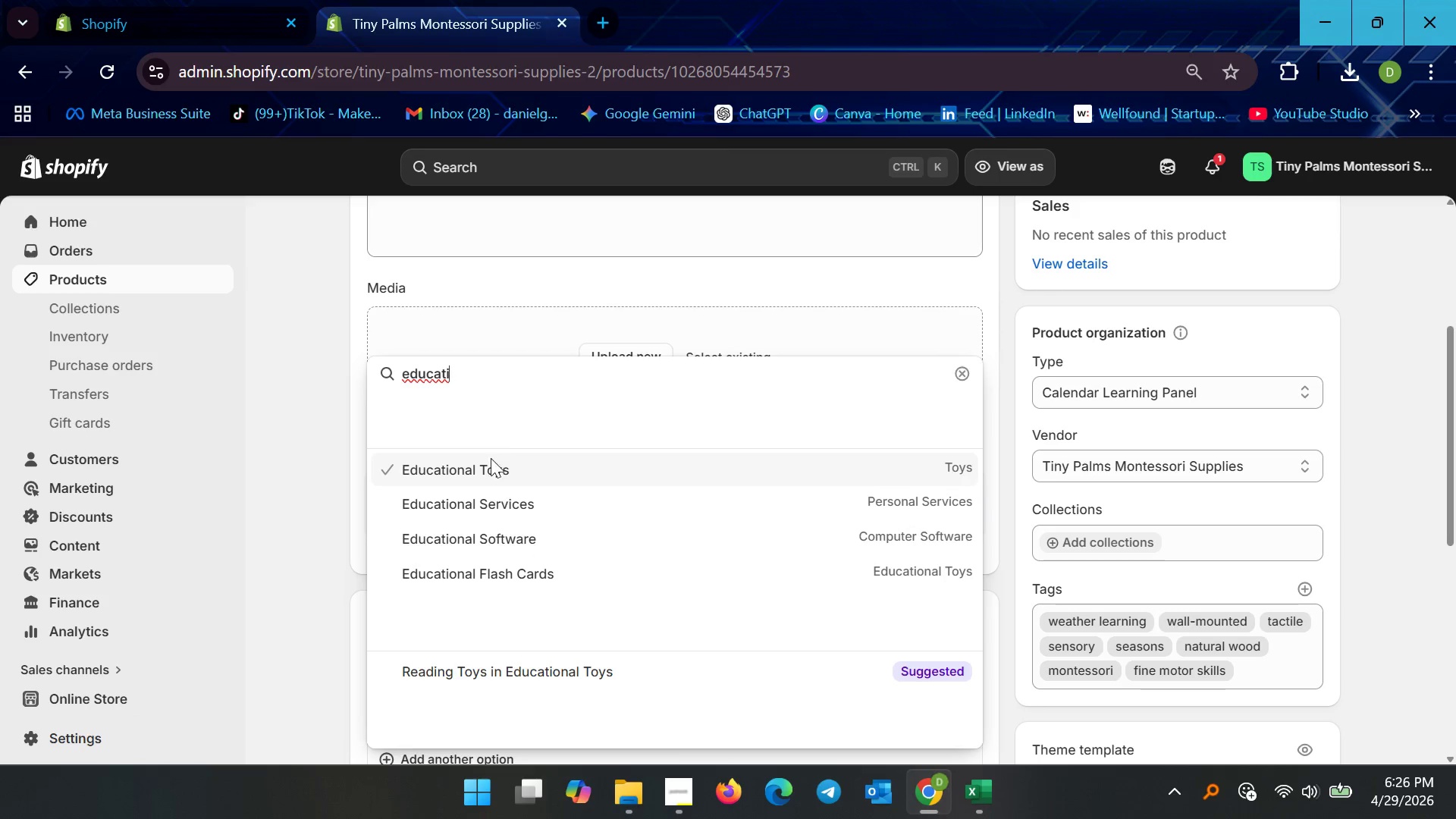 
left_click([491, 471])
 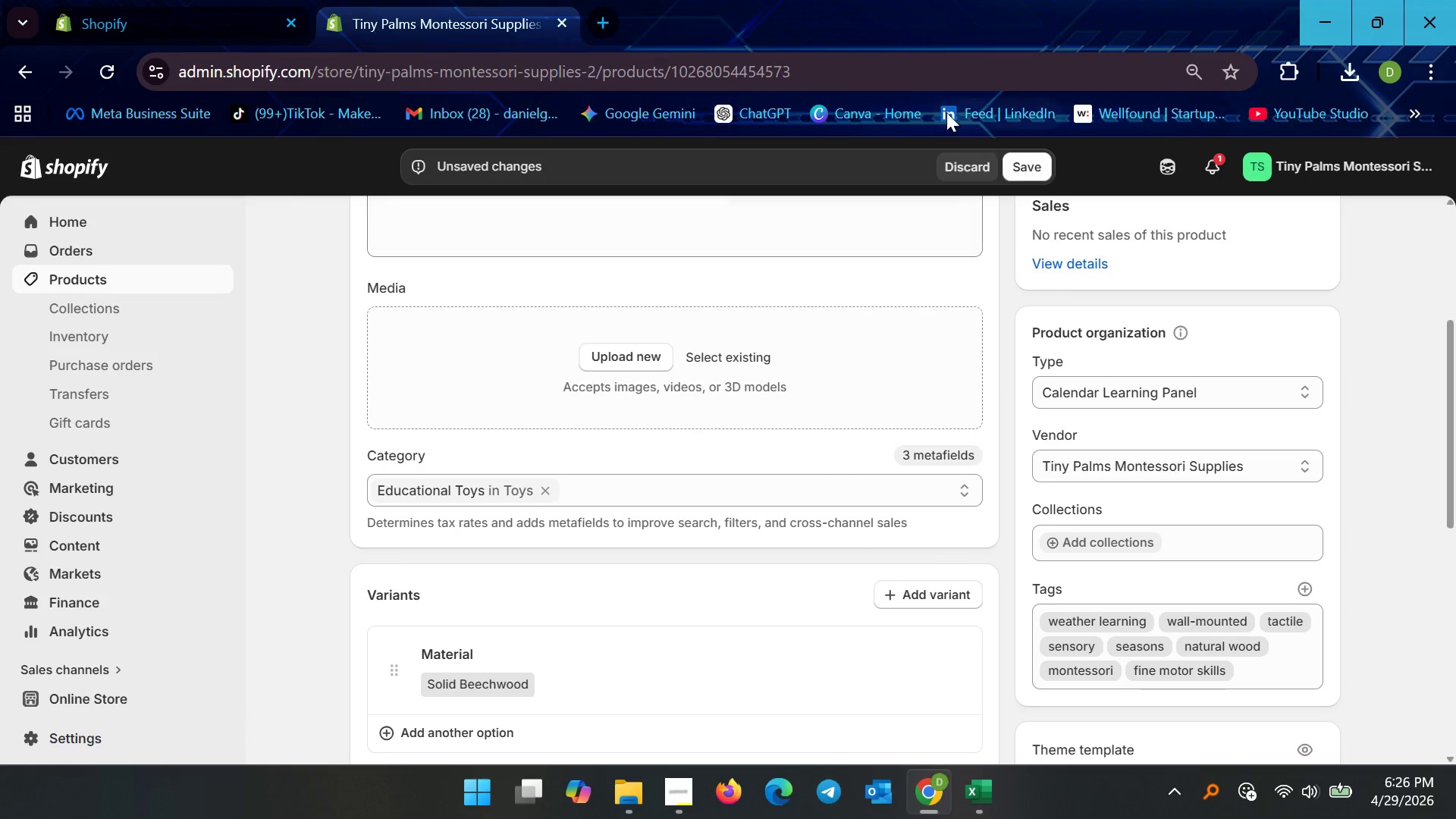 
left_click([1028, 165])
 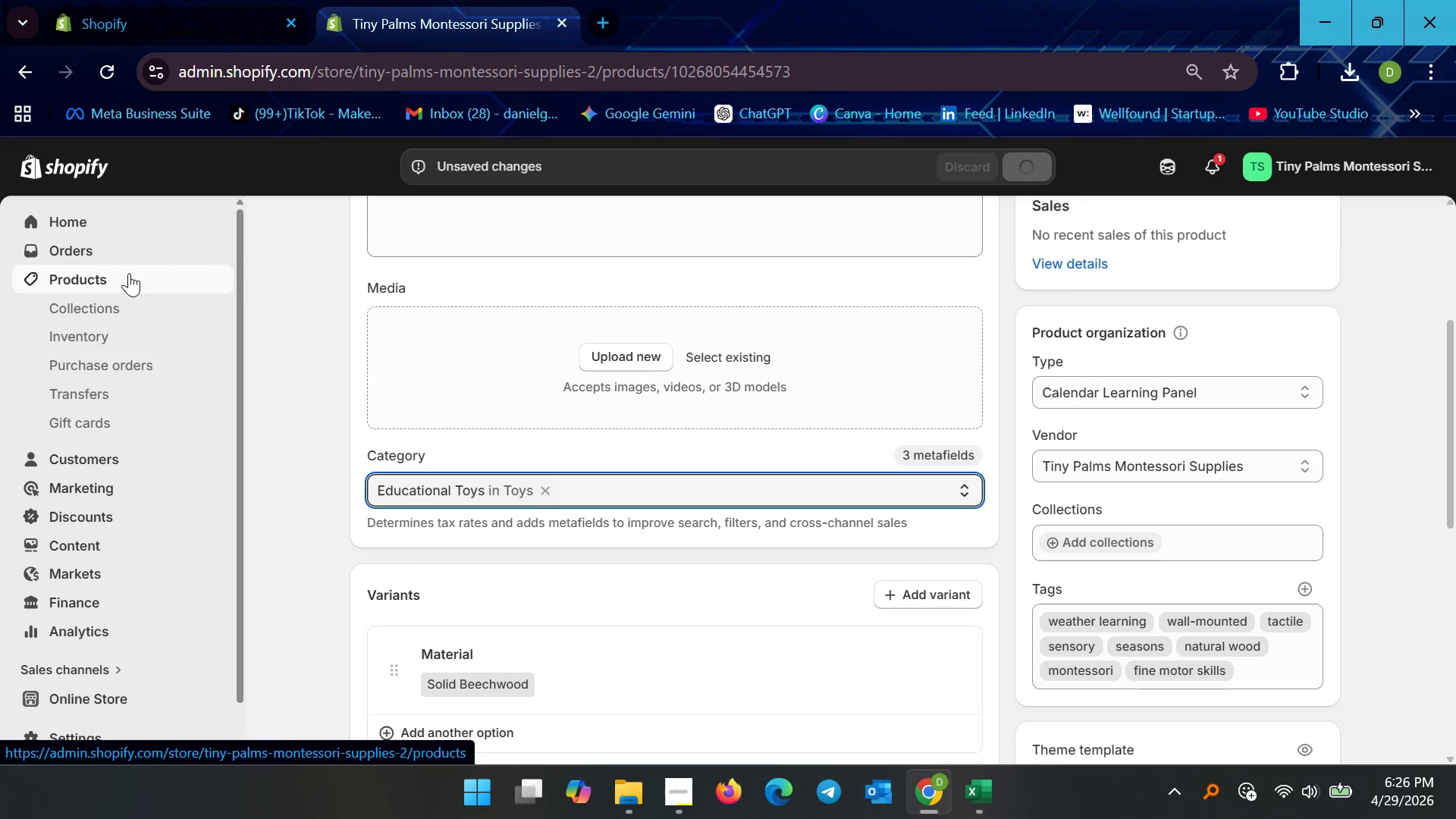 
left_click([129, 273])
 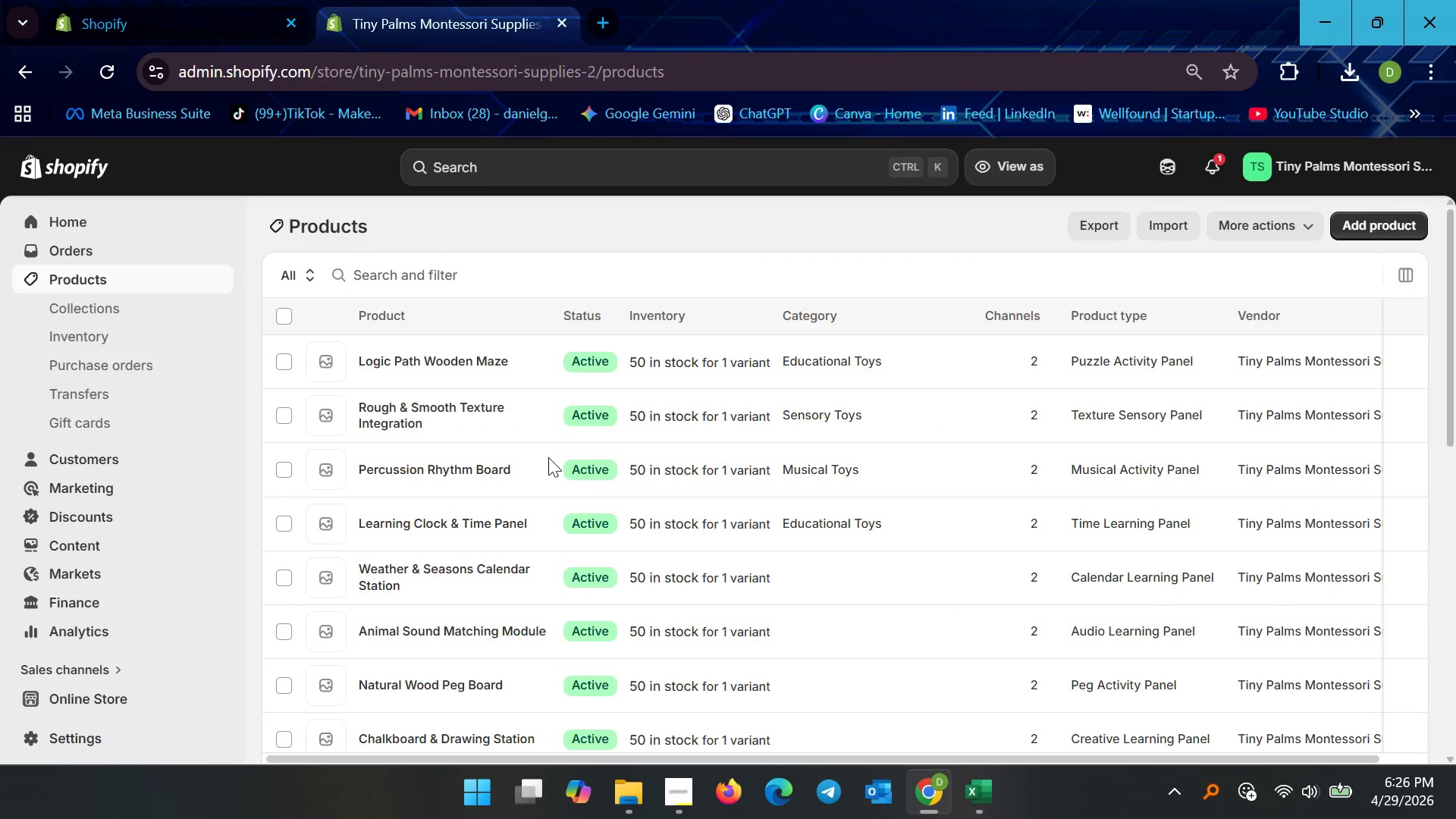 
scroll: coordinate [578, 504], scroll_direction: down, amount: 3.0
 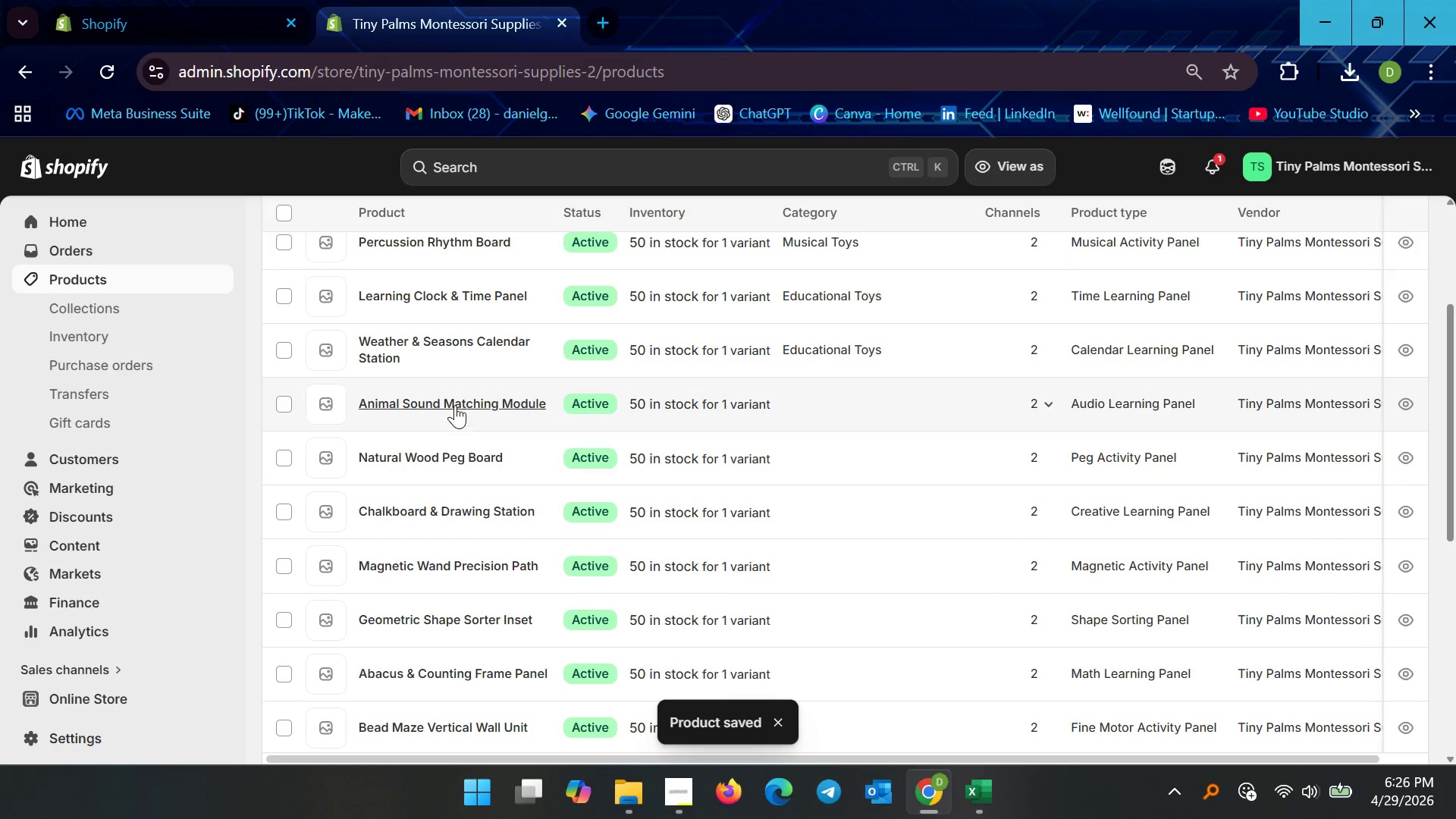 
left_click([445, 403])
 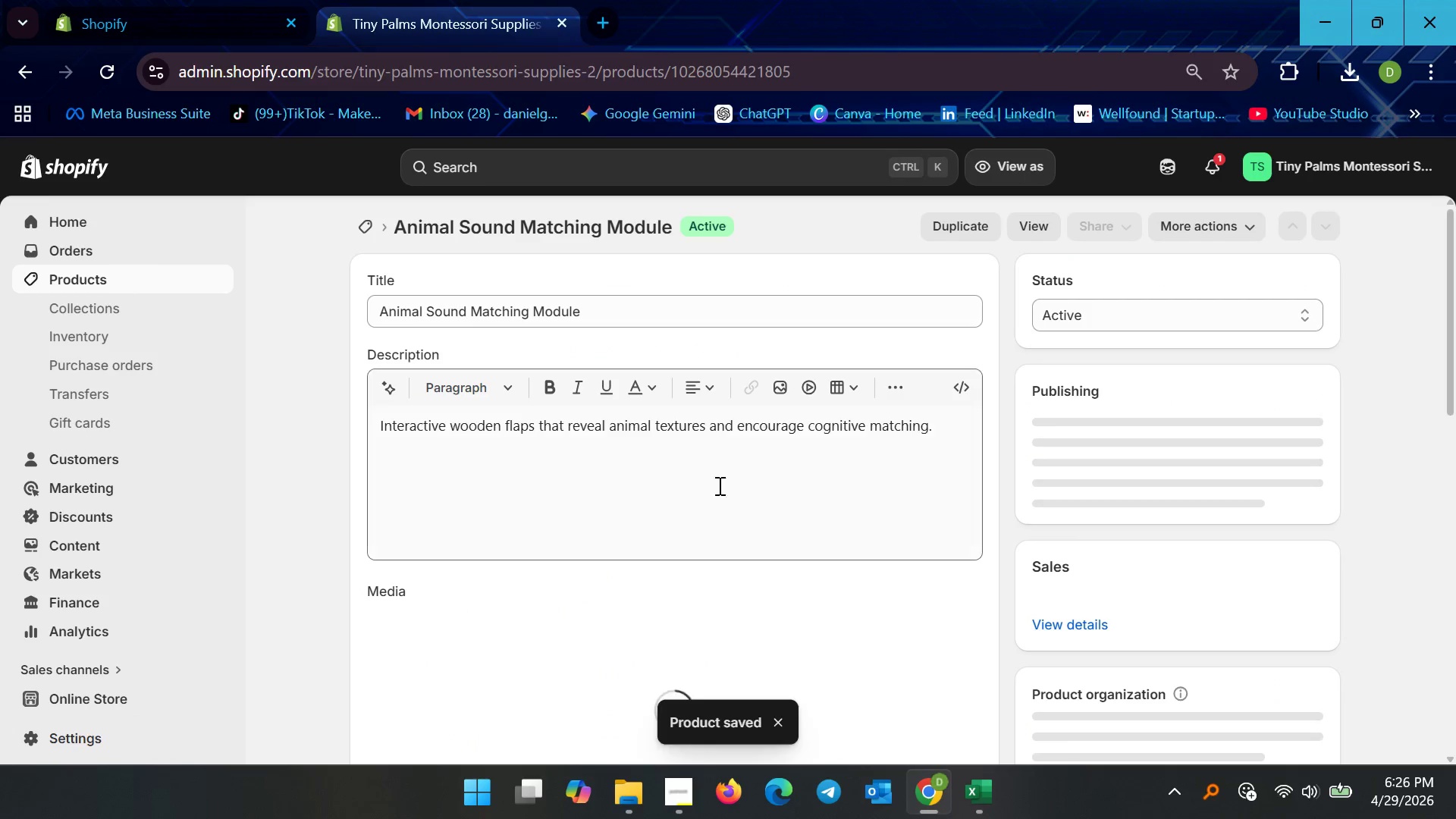 
scroll: coordinate [698, 524], scroll_direction: down, amount: 2.0
 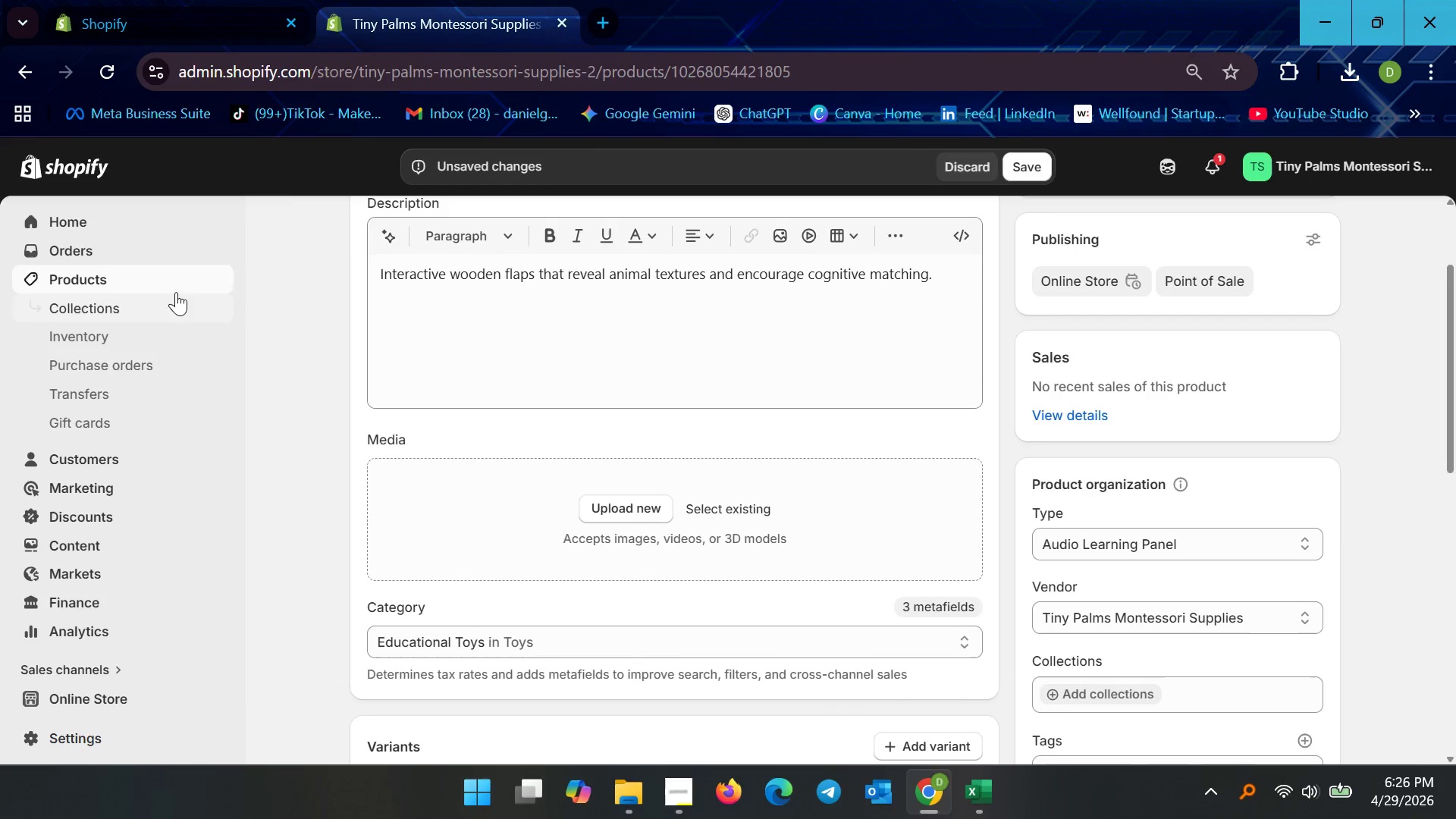 
left_click([1016, 149])
 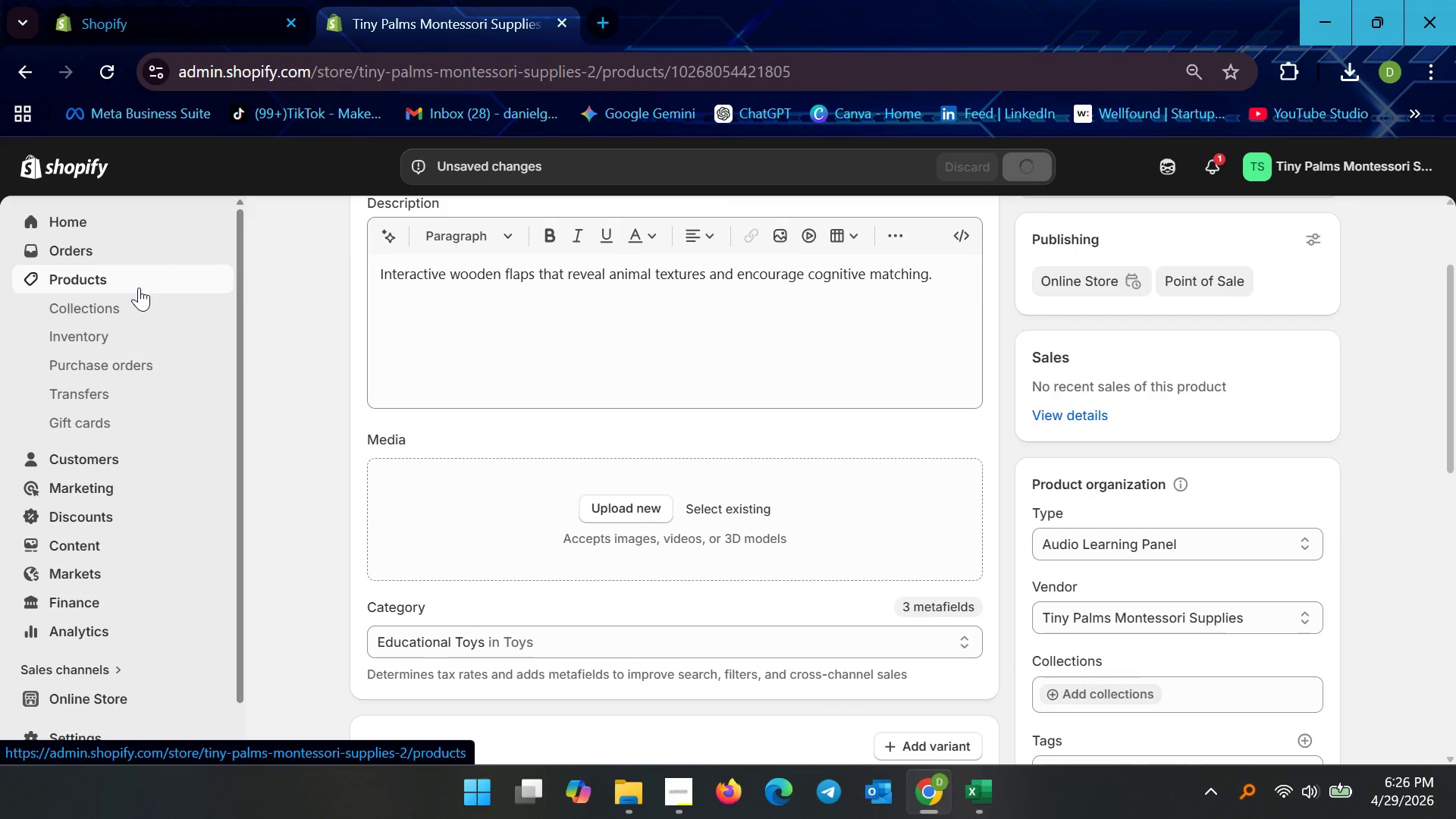 
left_click([139, 287])
 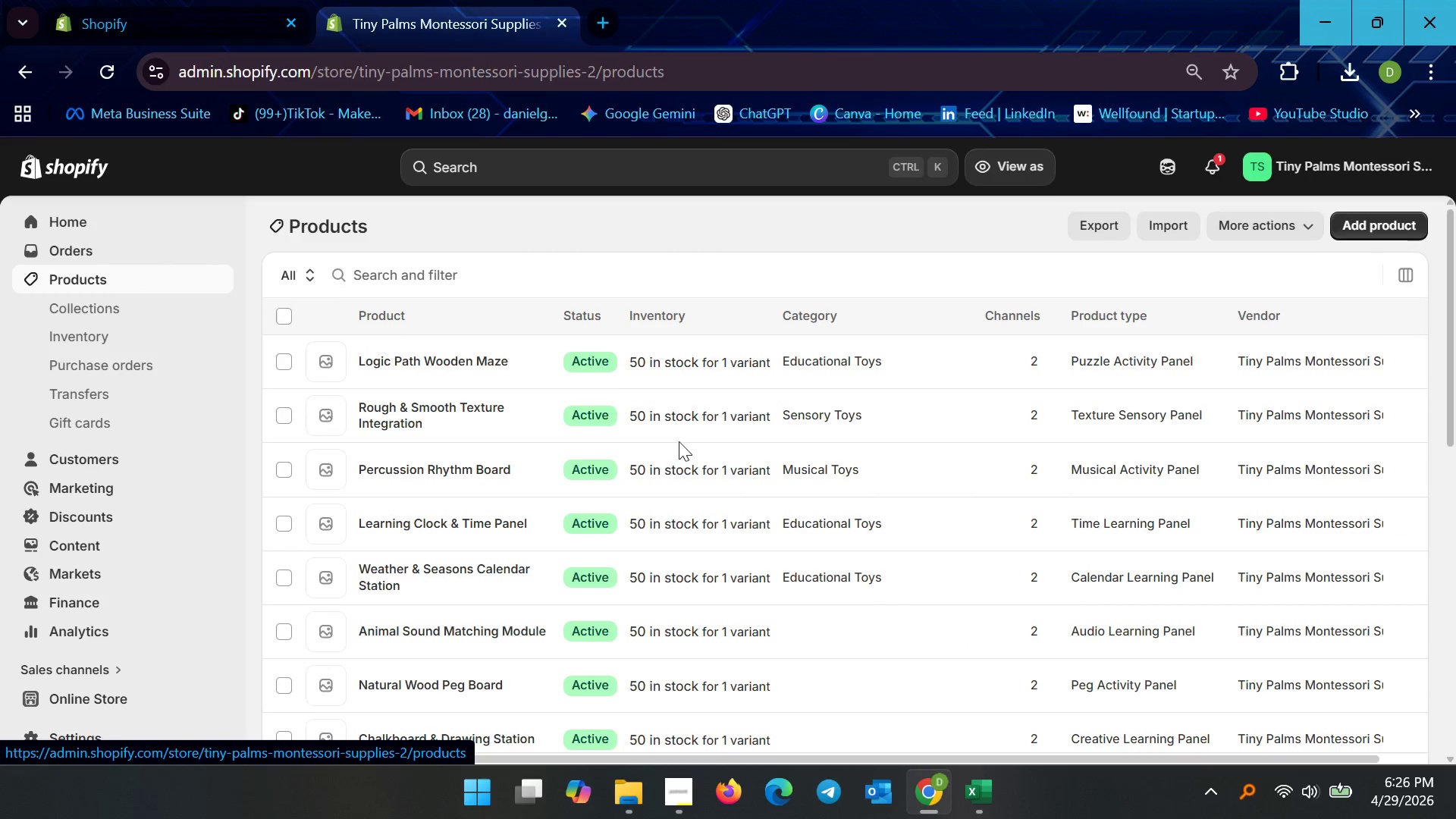 
scroll: coordinate [762, 529], scroll_direction: down, amount: 7.0
 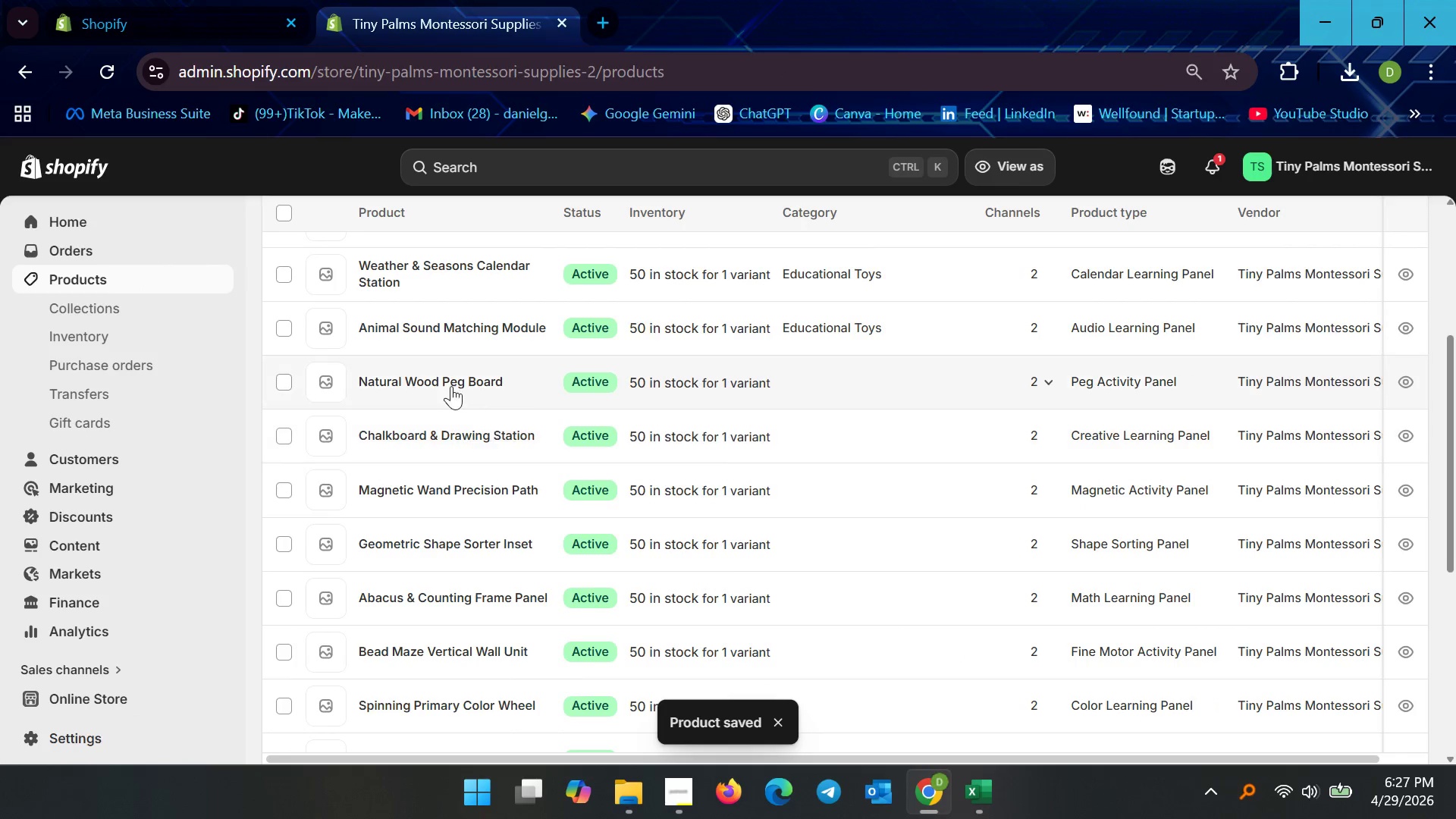 
left_click([442, 379])
 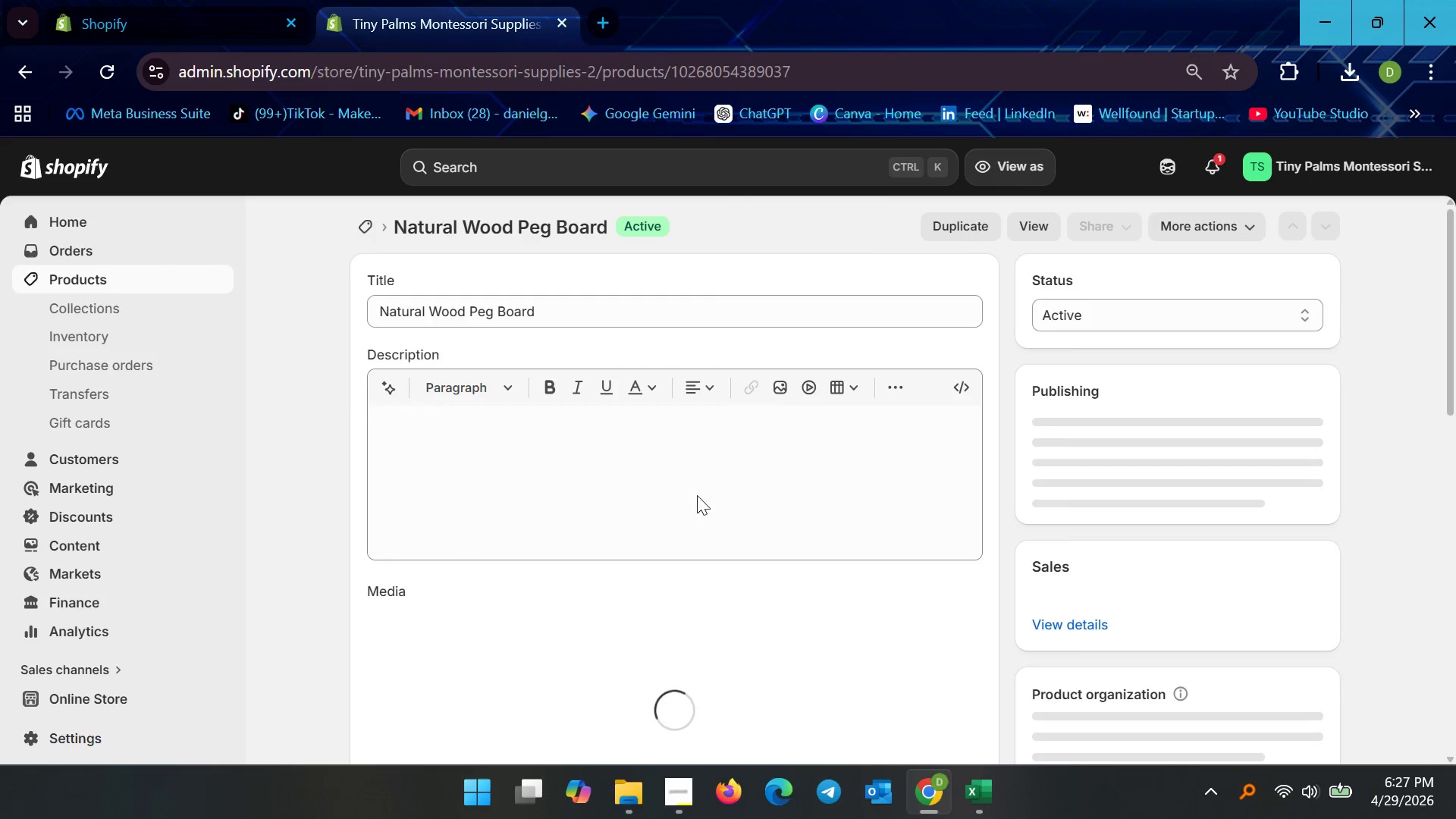 
scroll: coordinate [663, 517], scroll_direction: down, amount: 4.0
 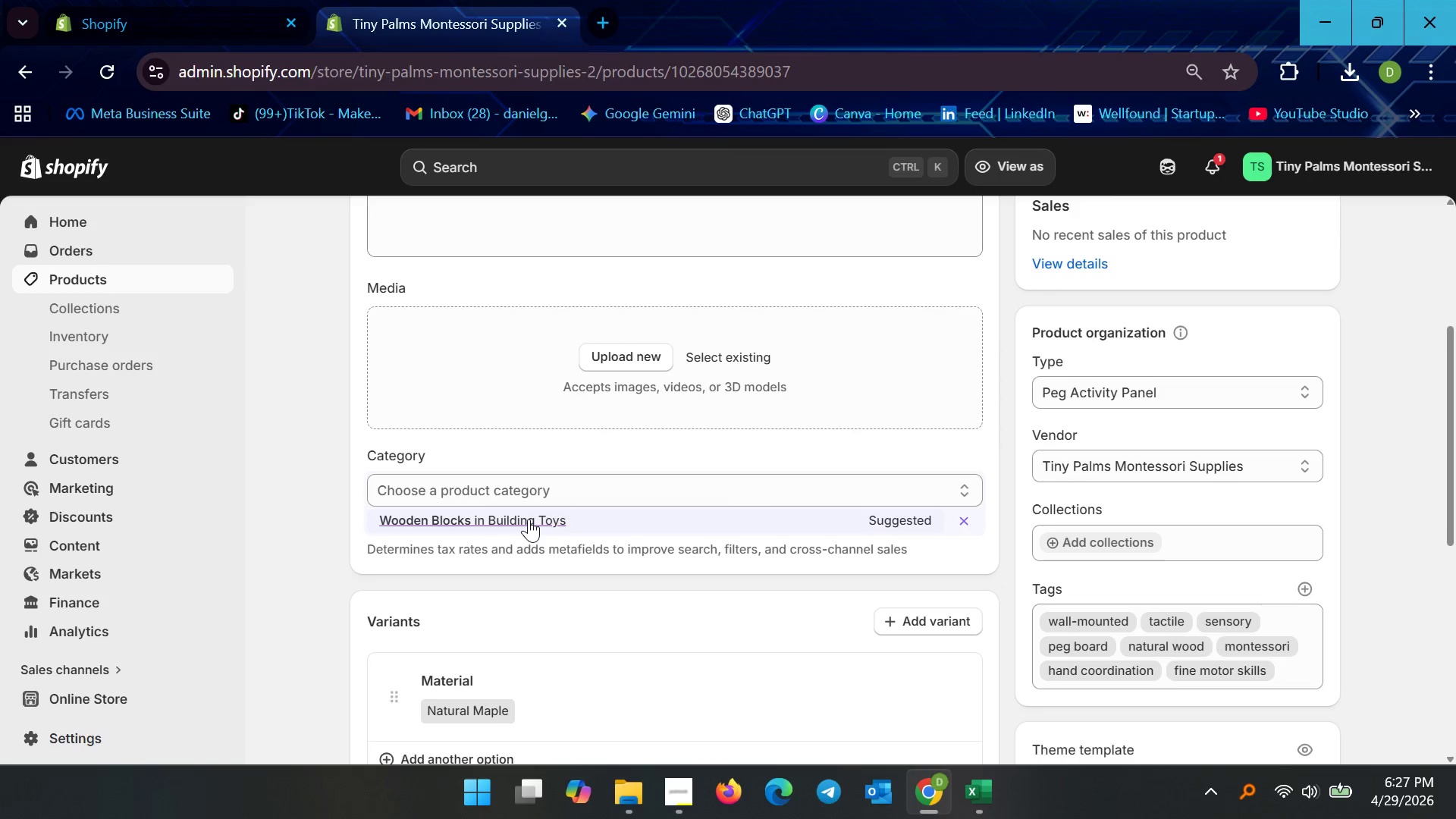 
wait(5.7)
 